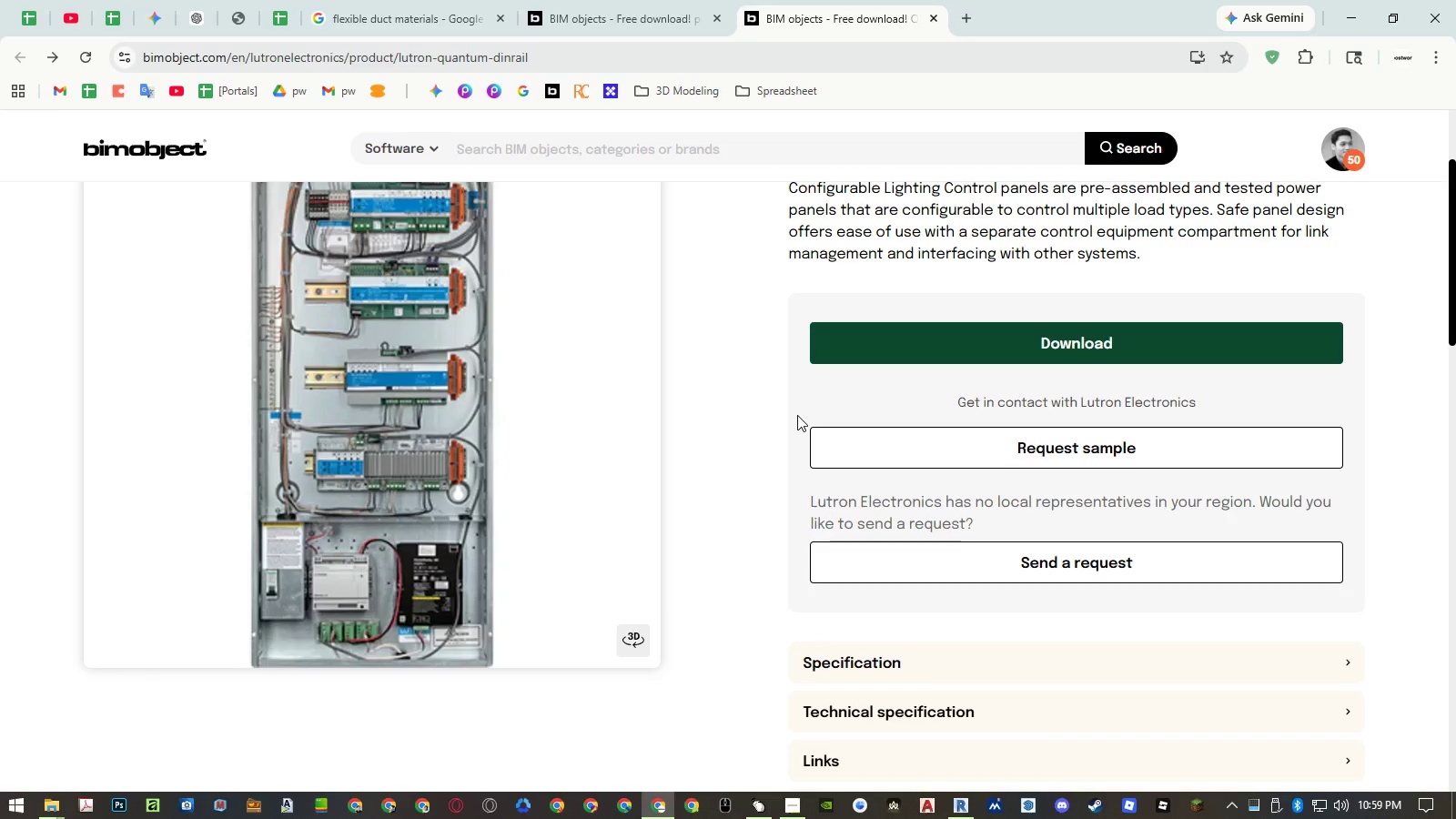 
scroll: coordinate [806, 374], scroll_direction: up, amount: 4.0
 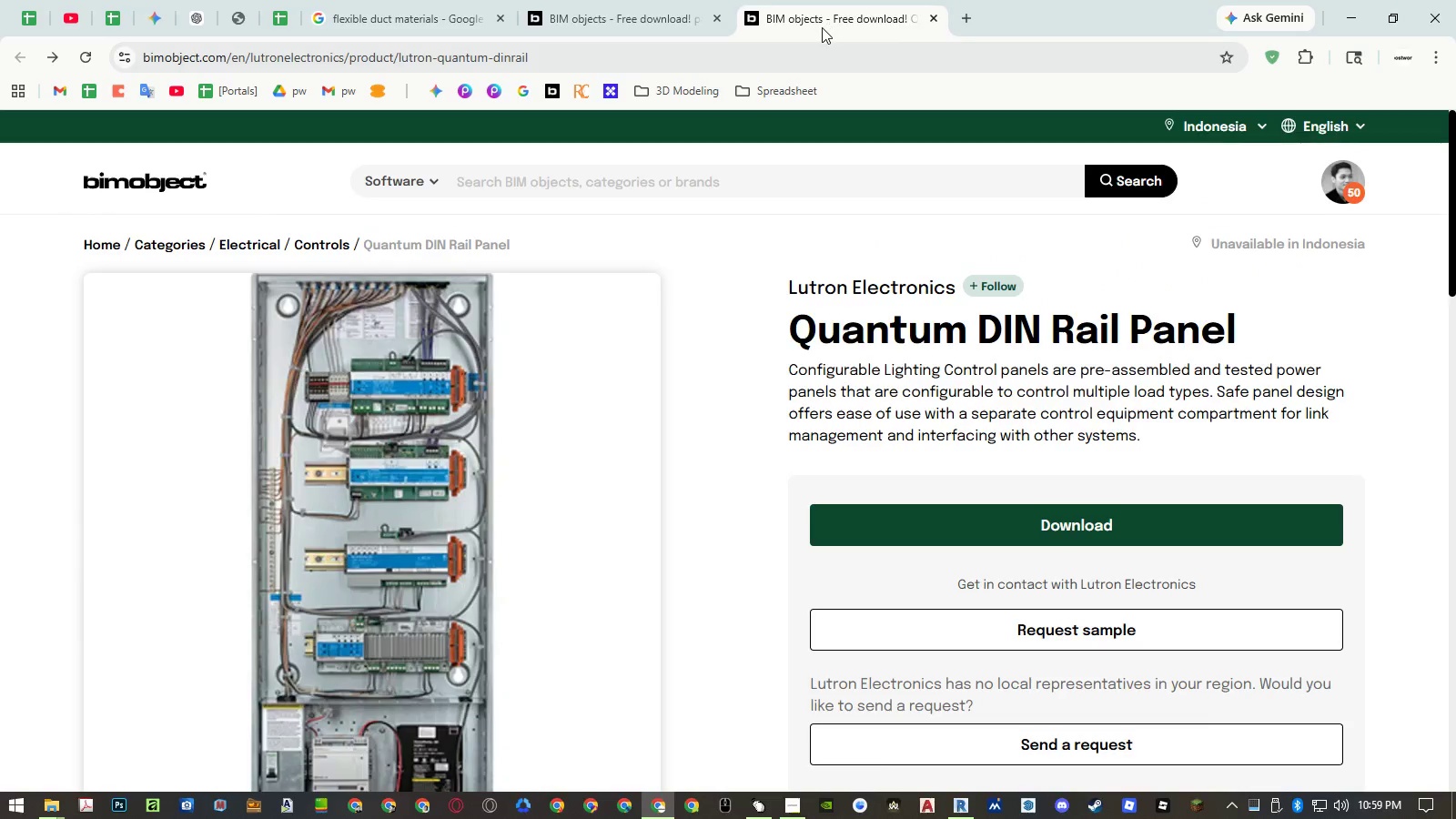 
double_click([632, 142])
 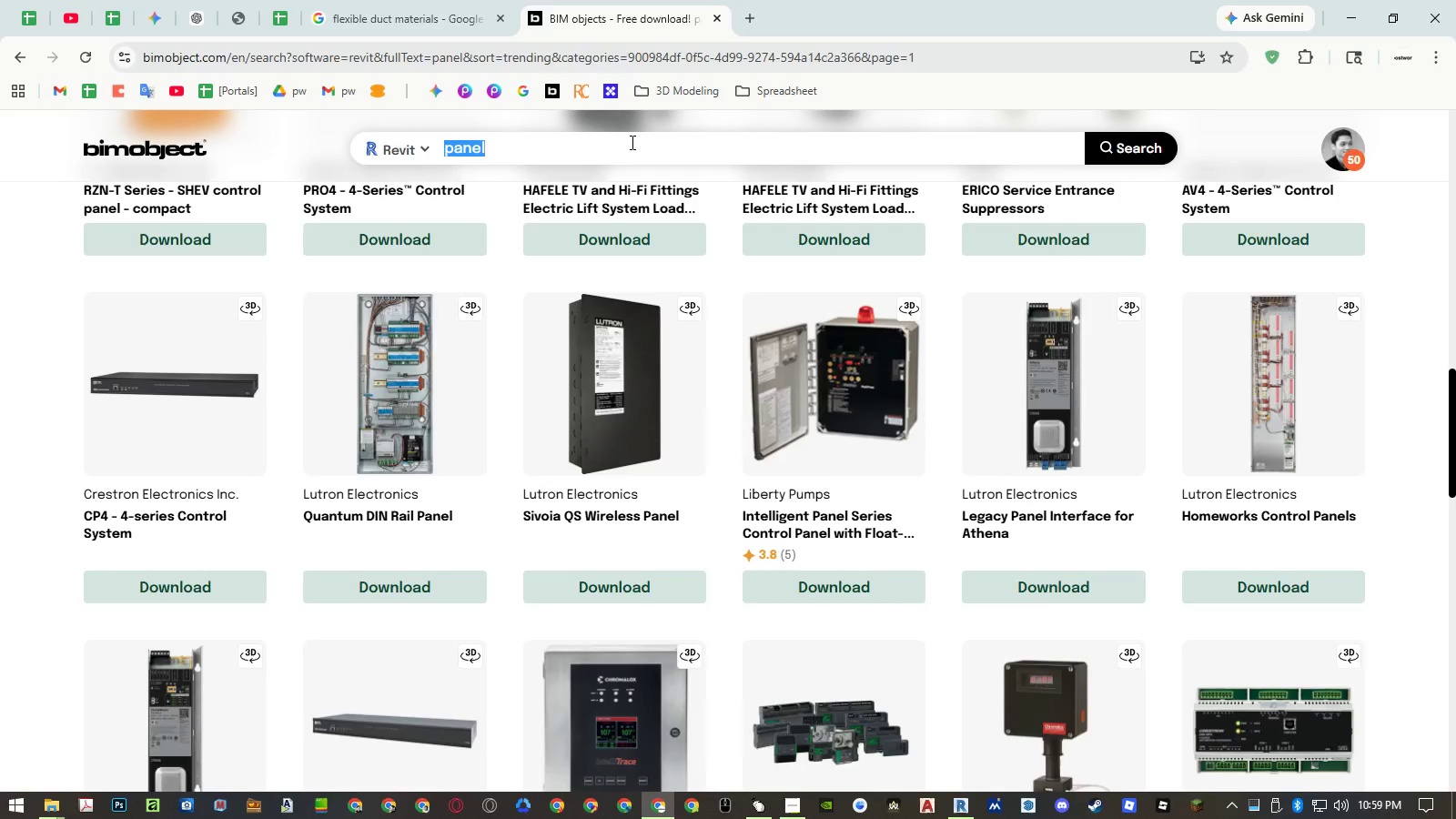 
type(single phase pa)
key(Backspace)
key(Backspace)
key(Backspace)
 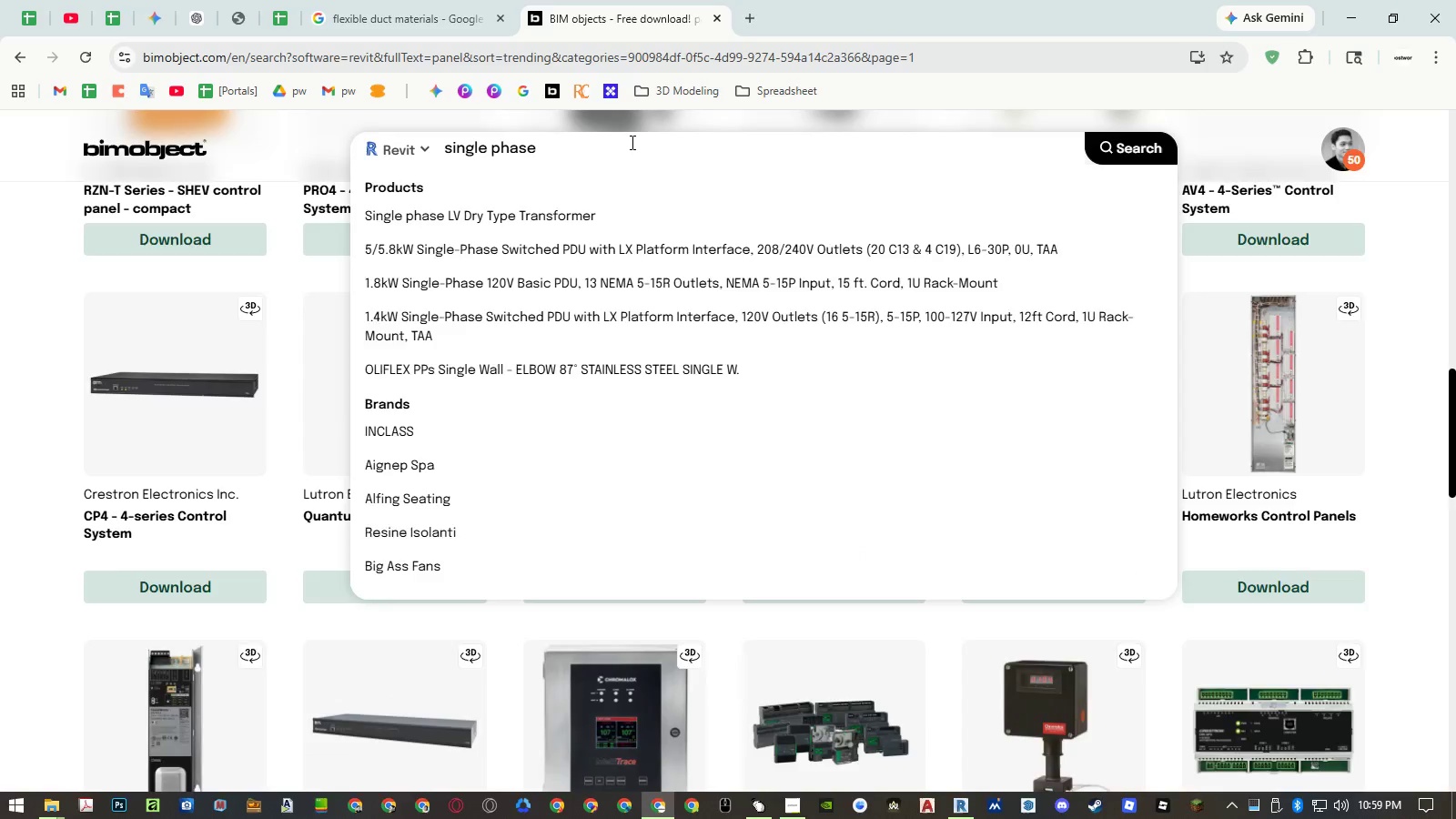 
key(Enter)
 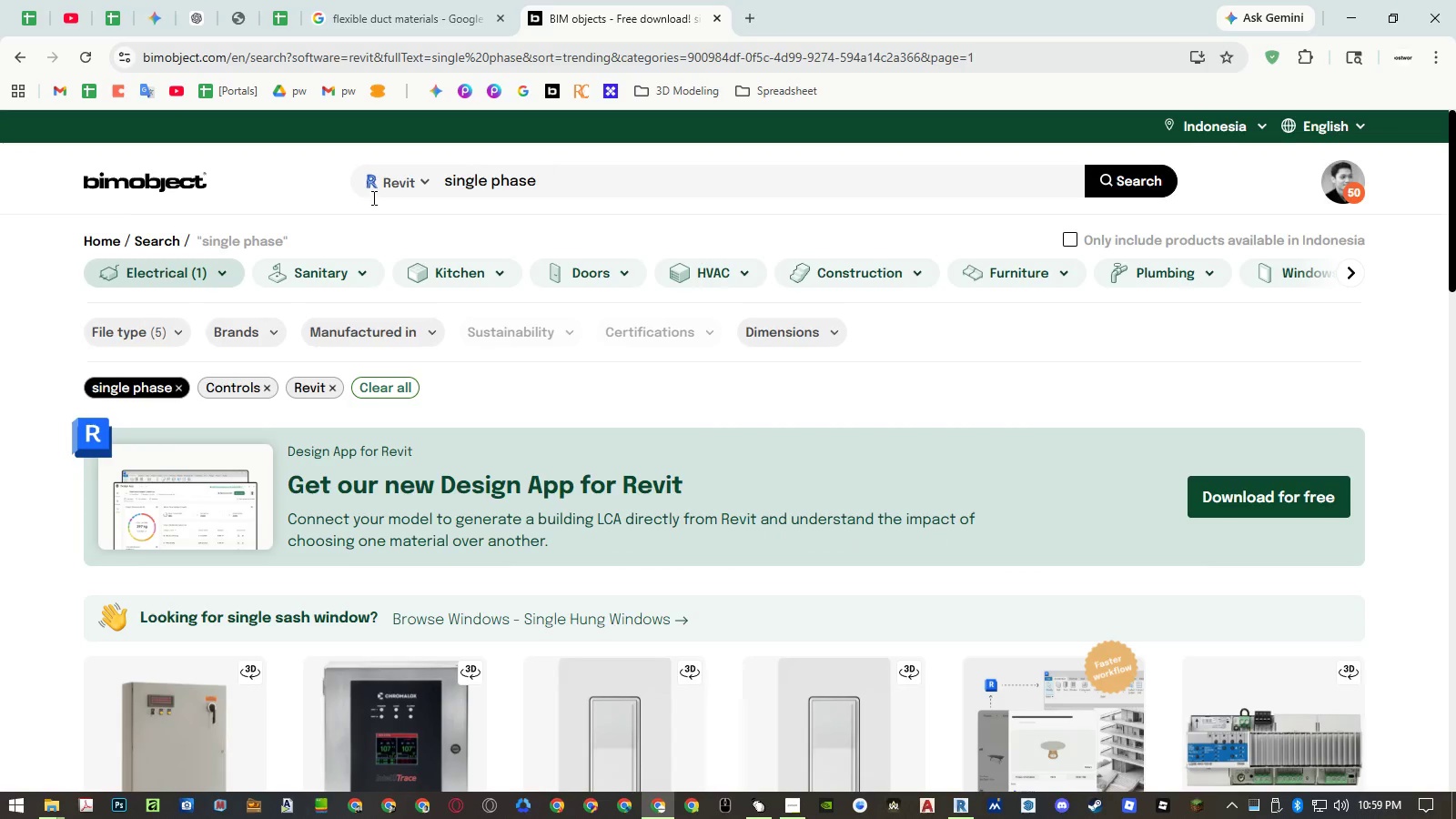 
mouse_move([124, 272])
 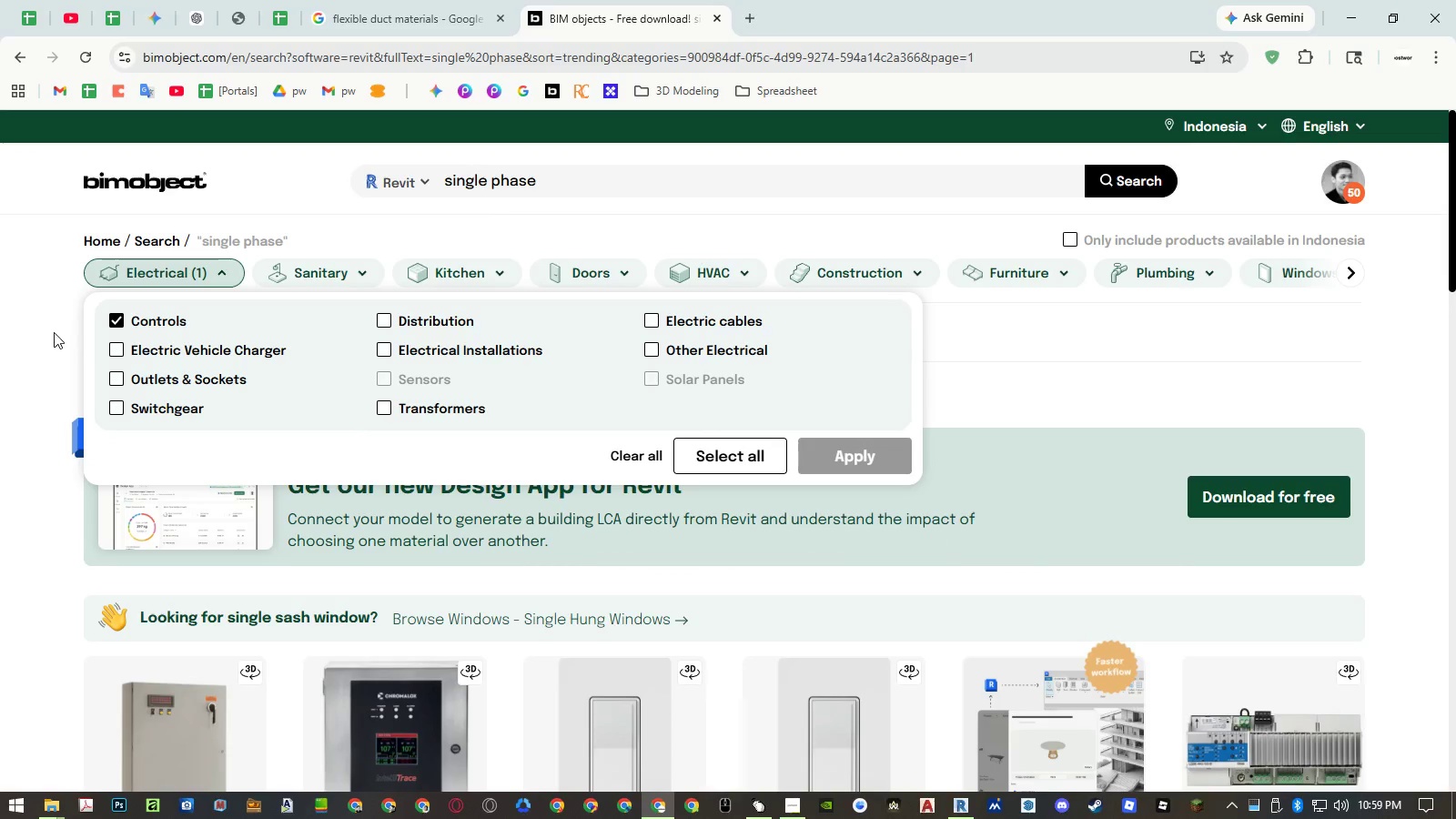 
left_click([54, 332])
 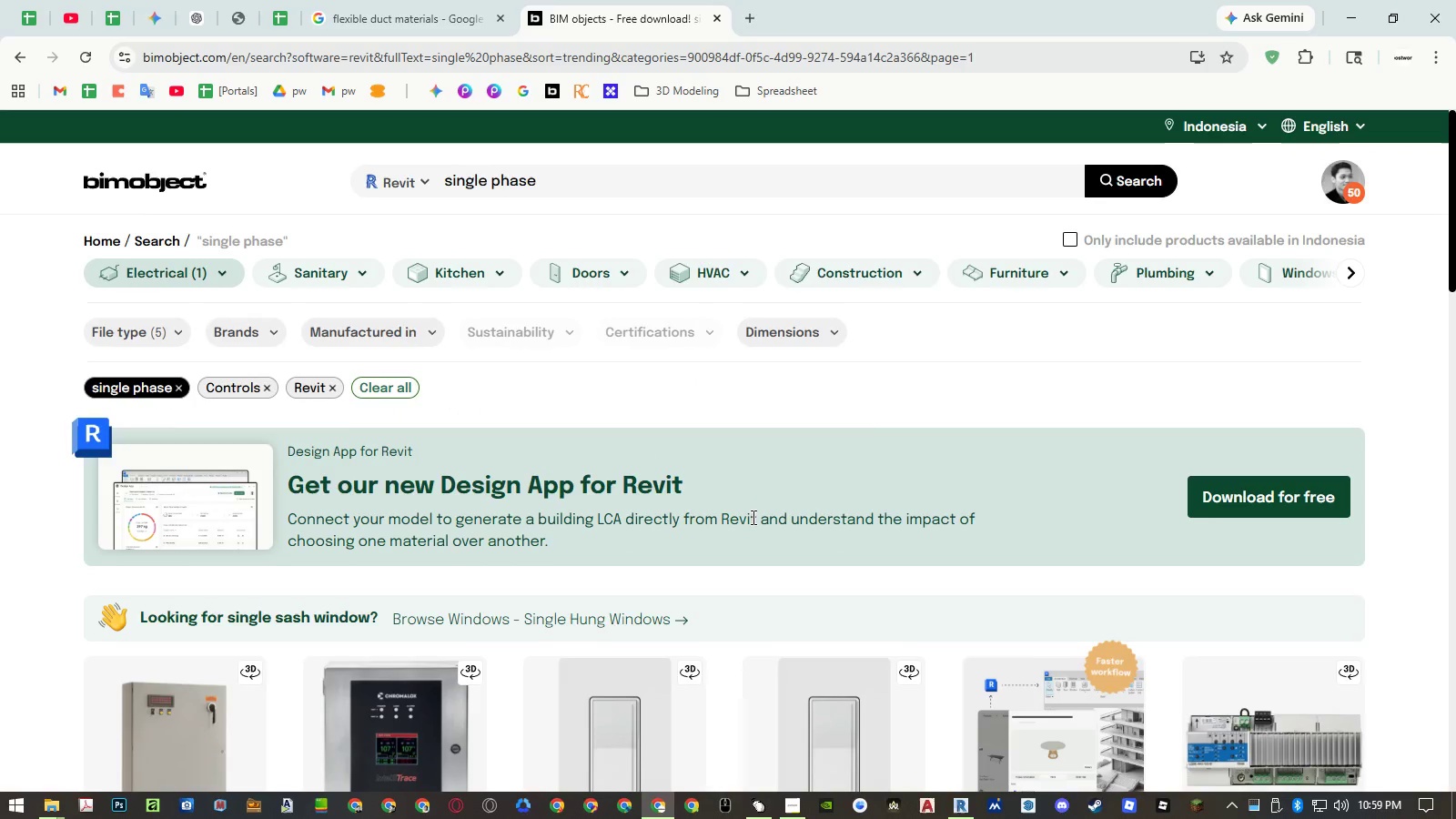 
scroll: coordinate [799, 515], scroll_direction: down, amount: 14.0
 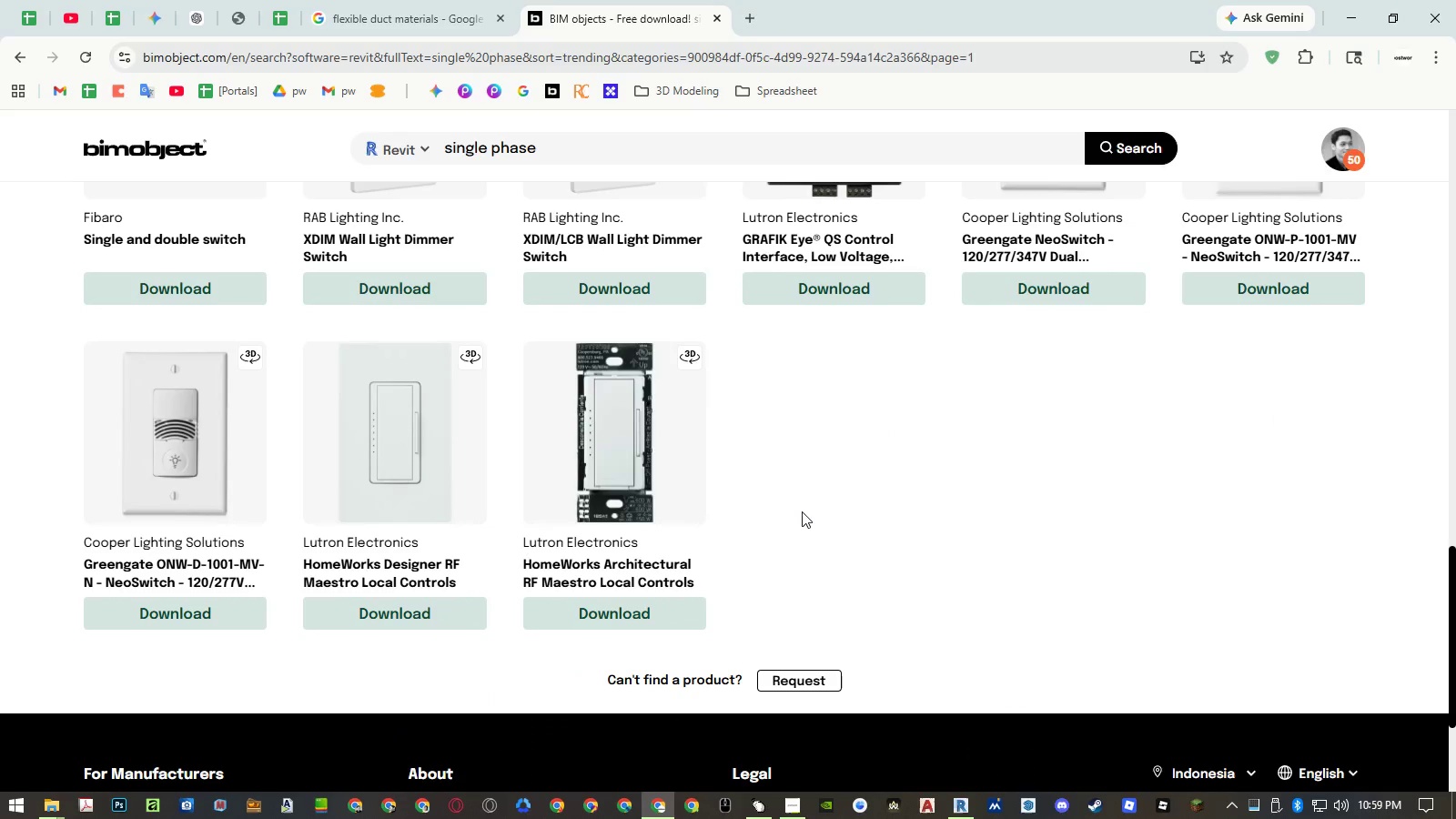 
scroll: coordinate [810, 497], scroll_direction: up, amount: 20.0
 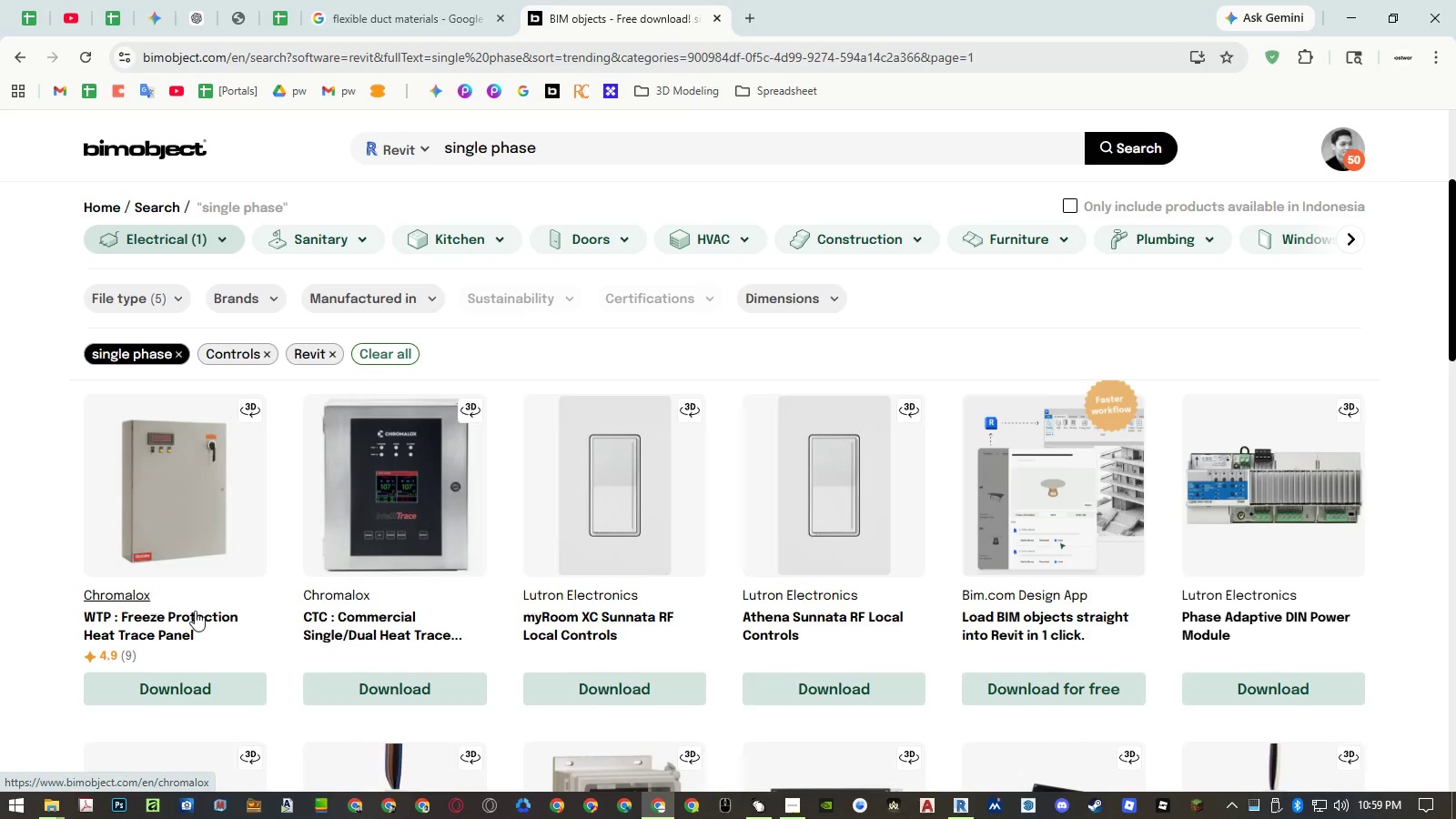 
middle_click([191, 615])
 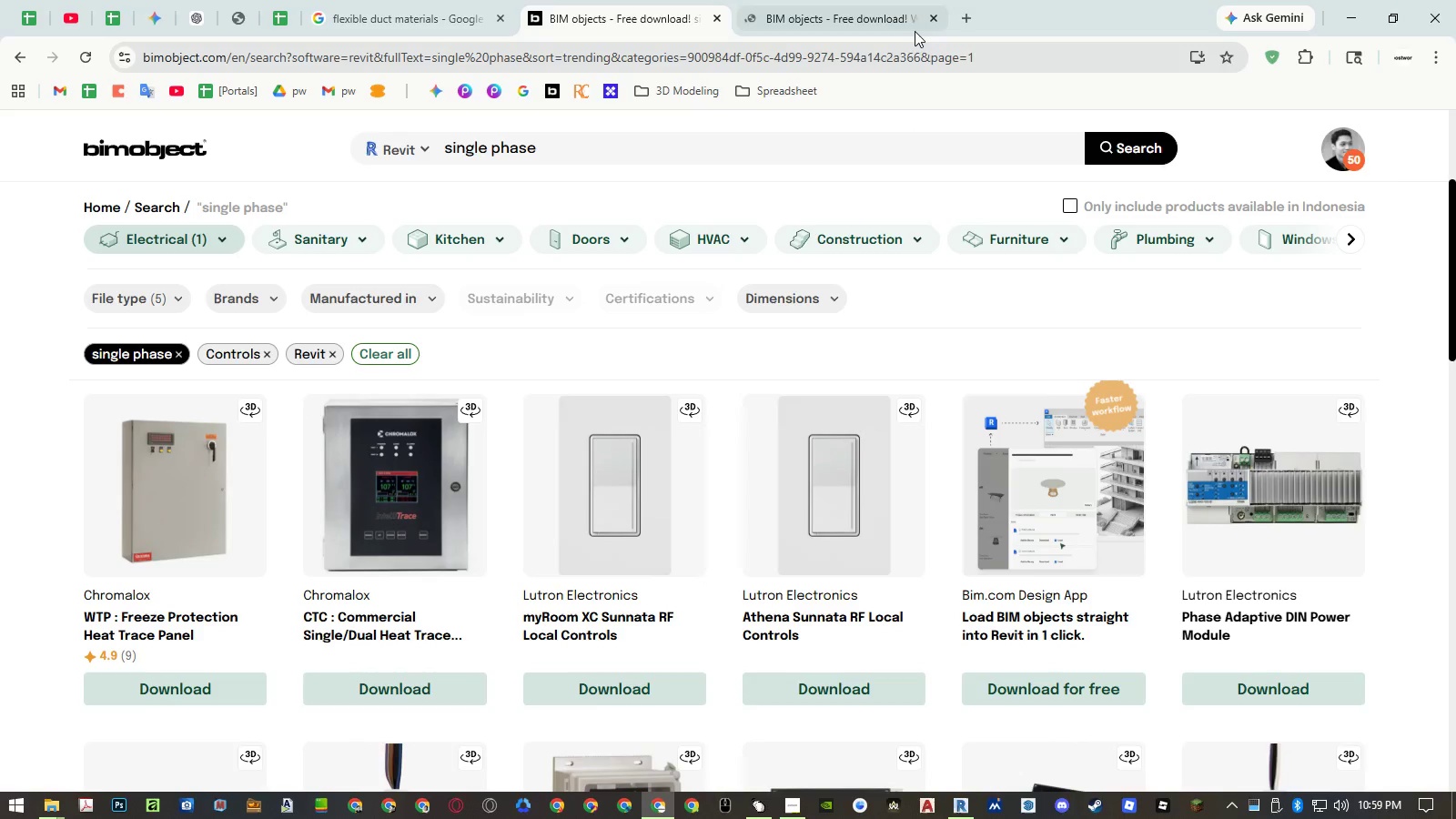 
left_click([847, 17])
 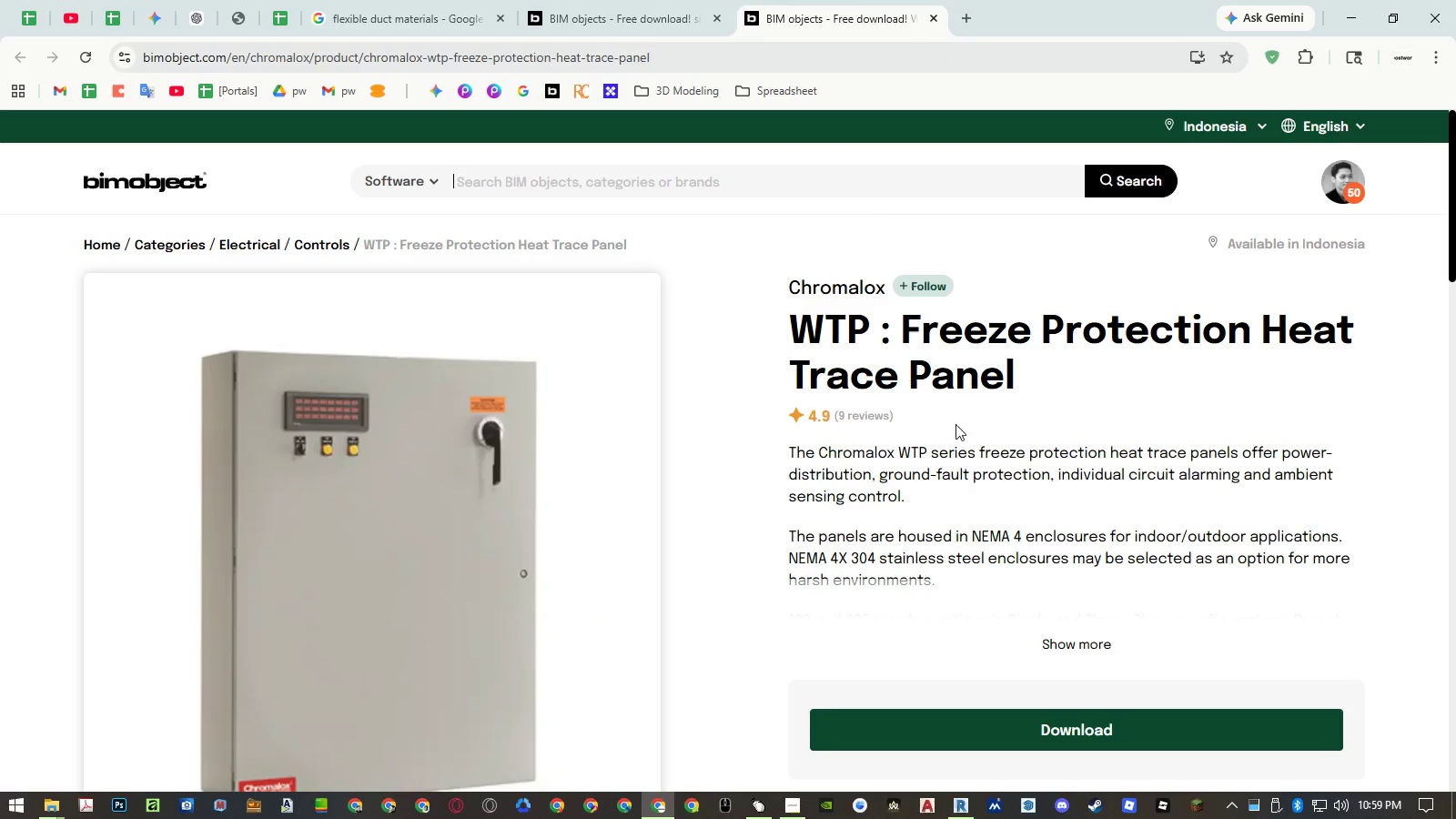 
scroll: coordinate [986, 450], scroll_direction: down, amount: 3.0
 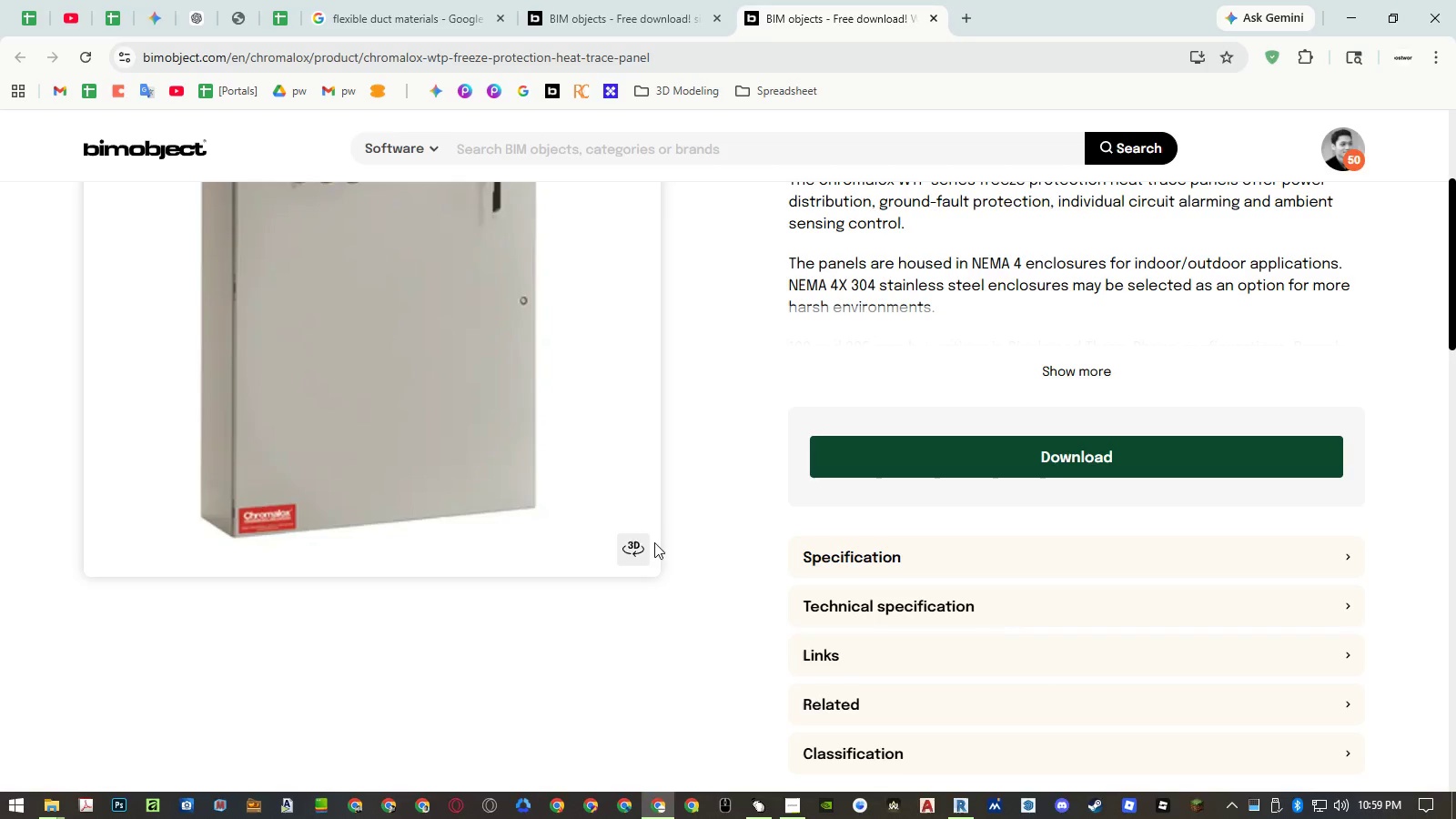 
left_click([636, 550])
 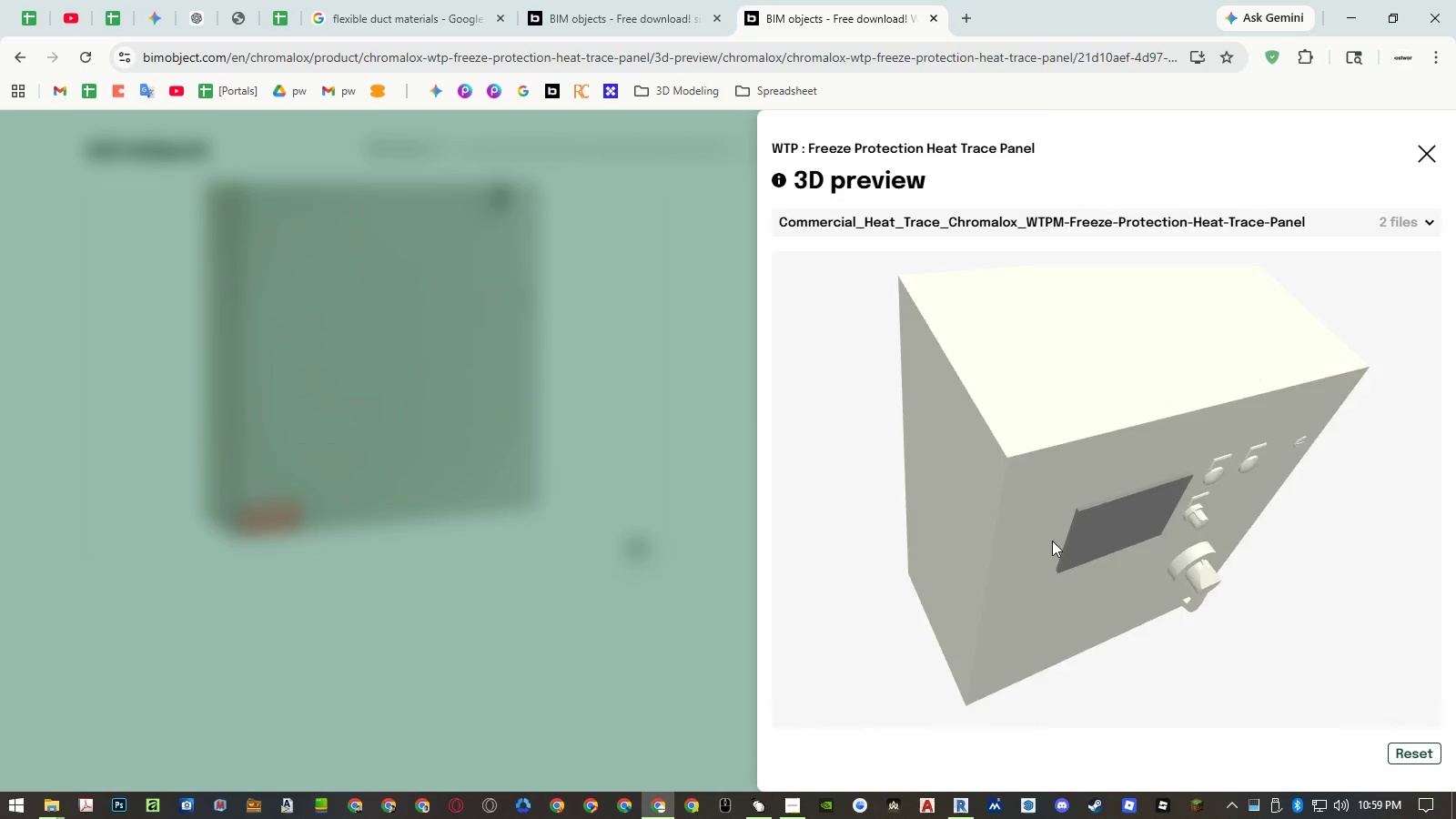 
left_click_drag(start_coordinate=[1129, 567], to_coordinate=[988, 531])
 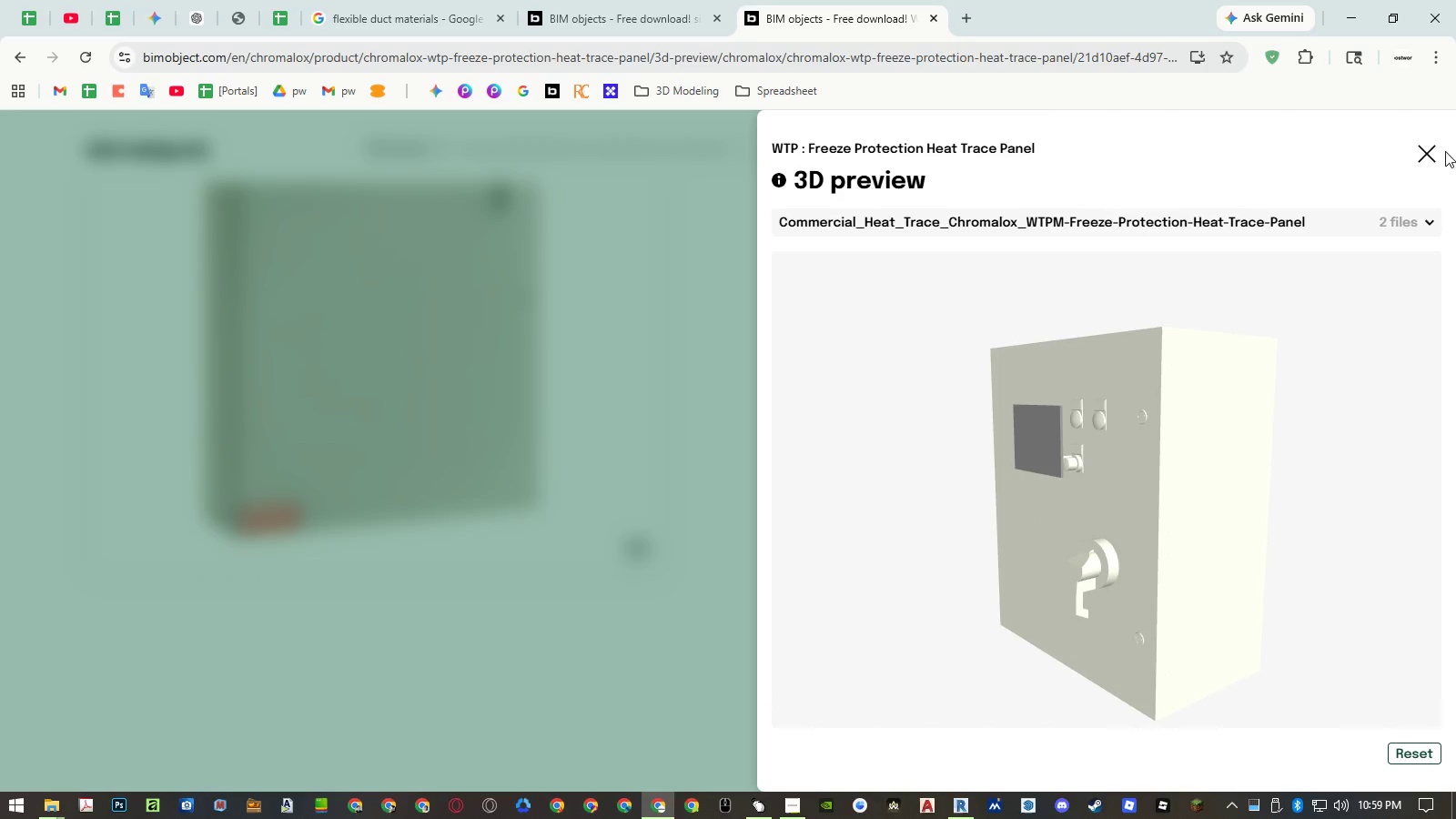 
left_click([1431, 152])
 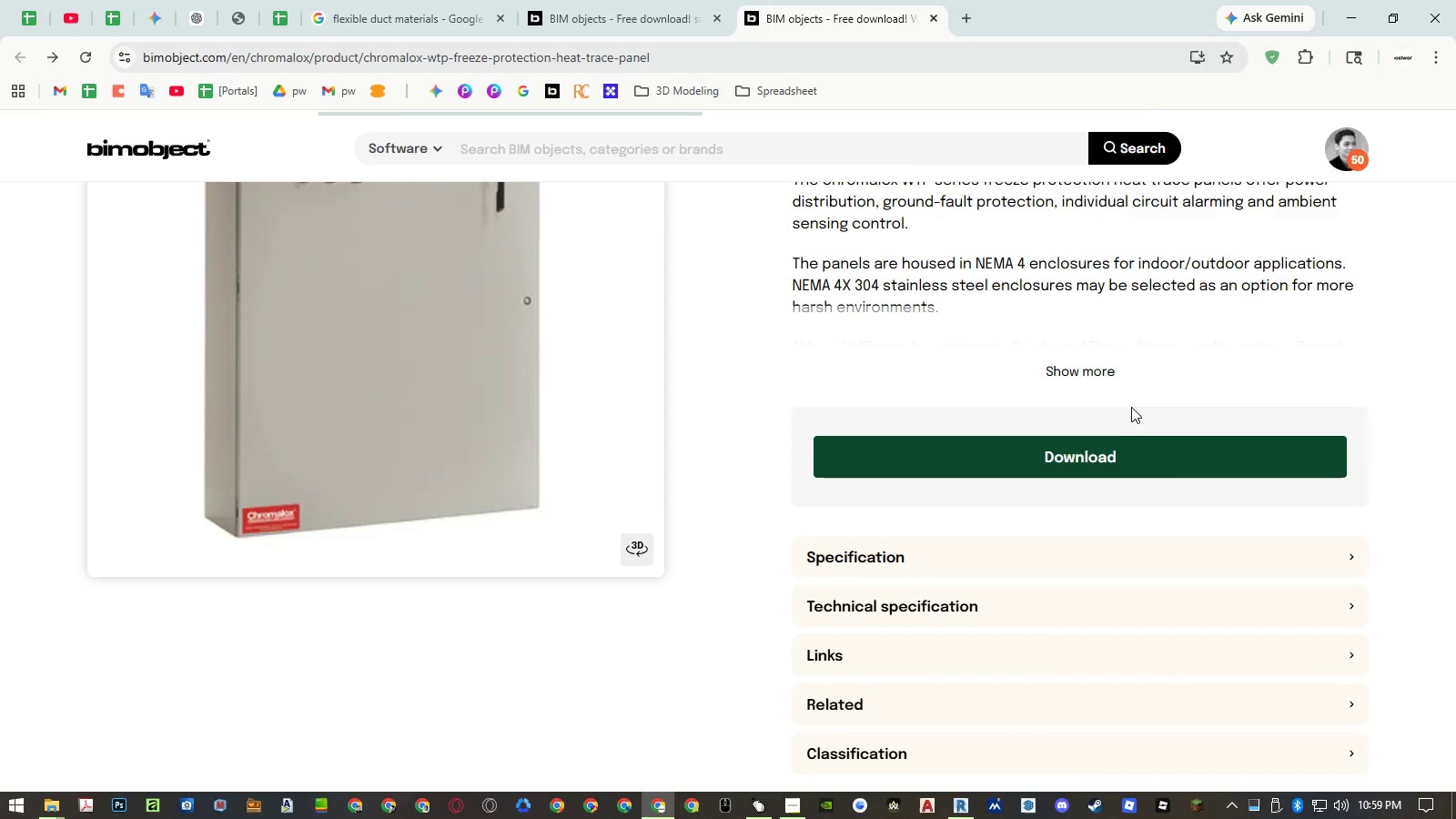 
left_click([1090, 451])
 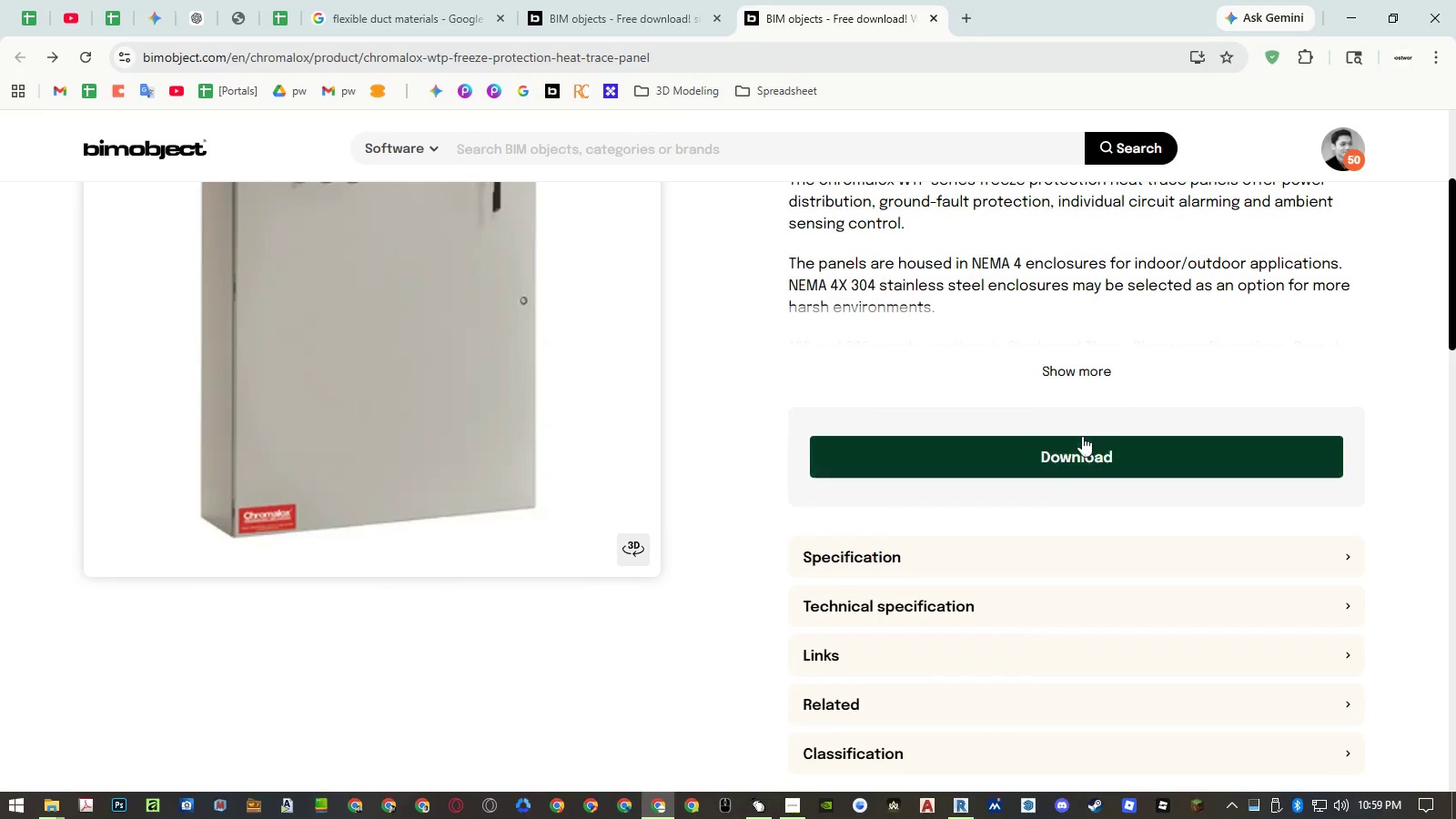 
left_click([623, 555])
 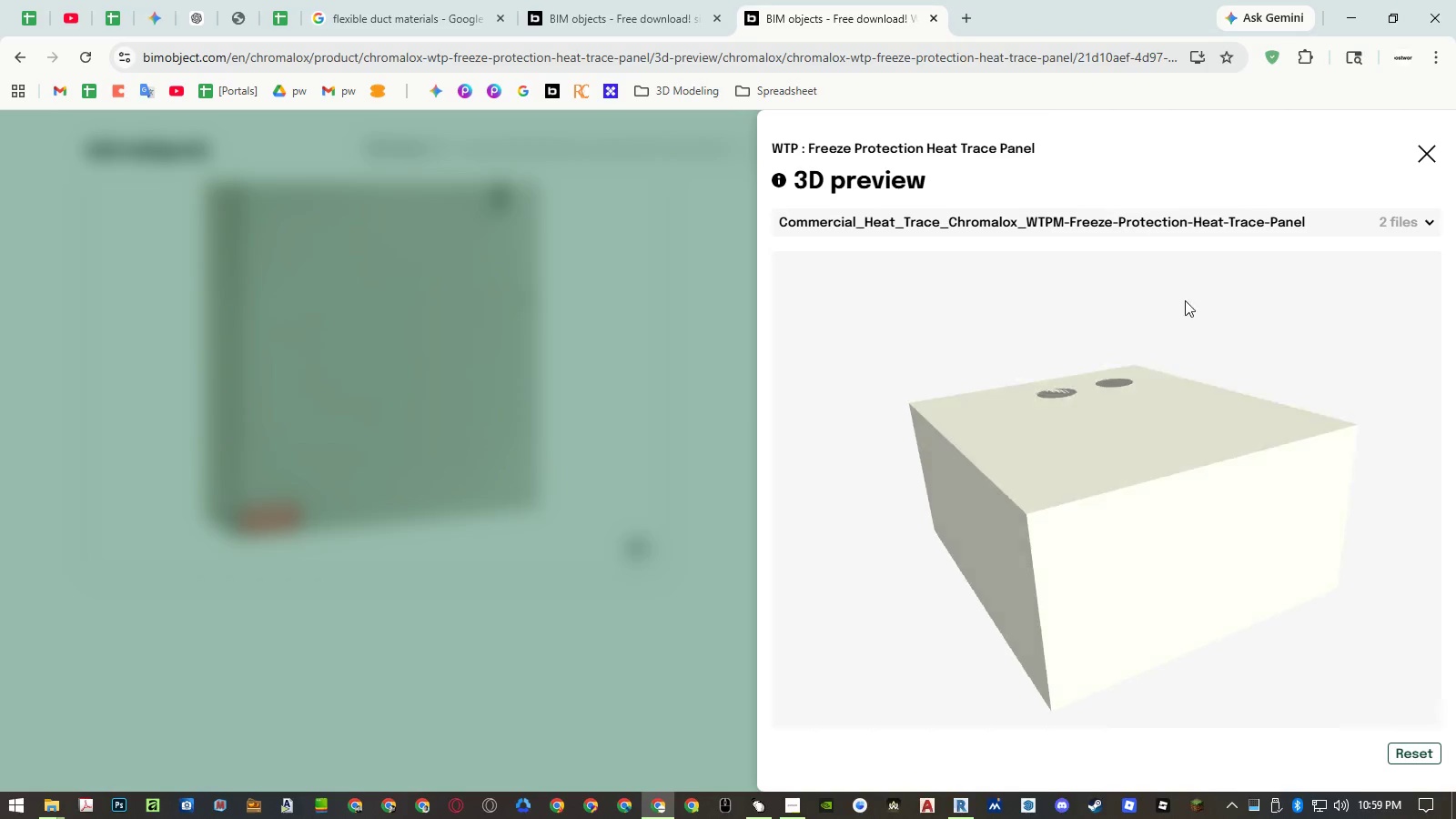 
left_click([1193, 210])
 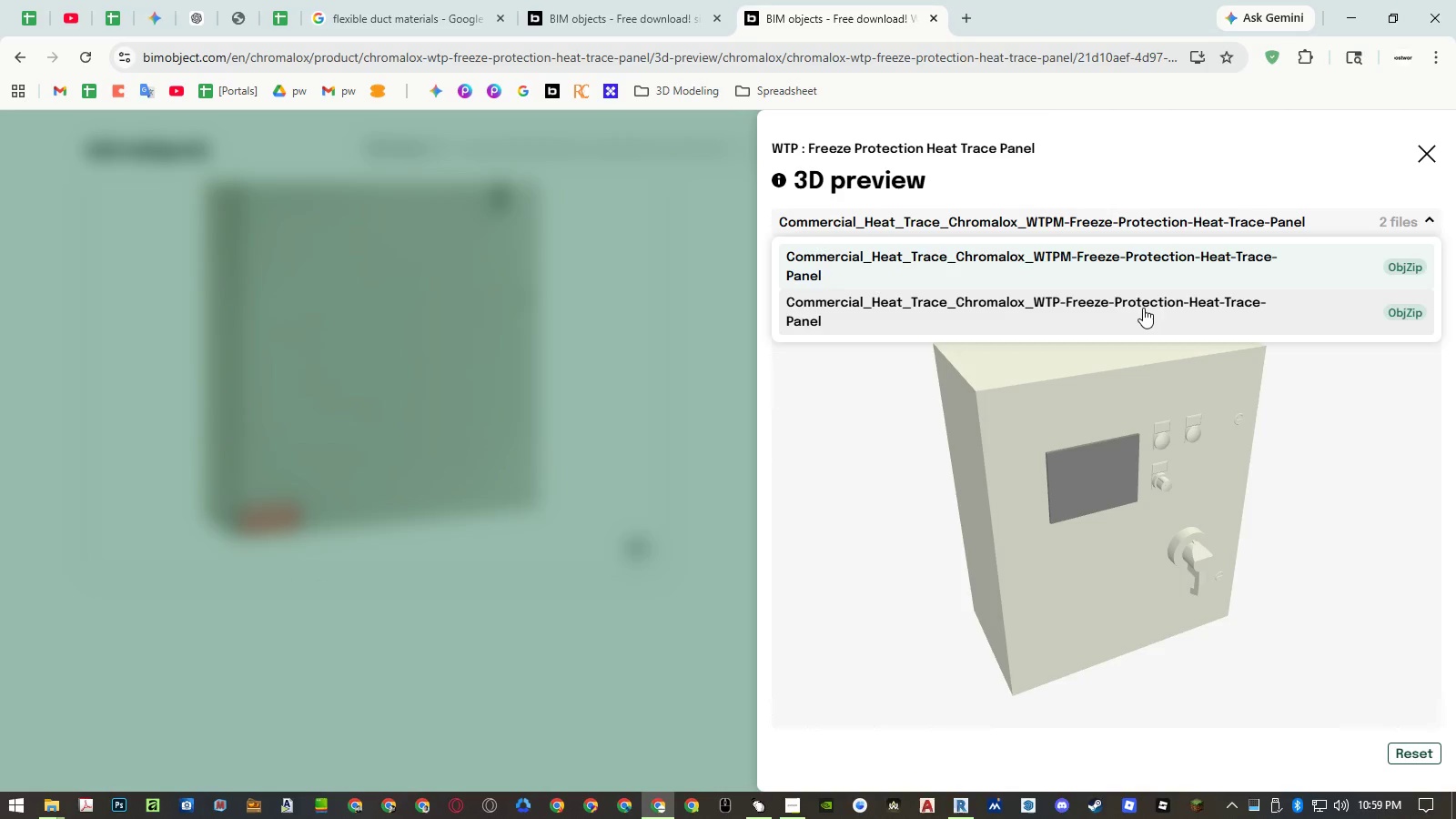 
left_click([1142, 308])
 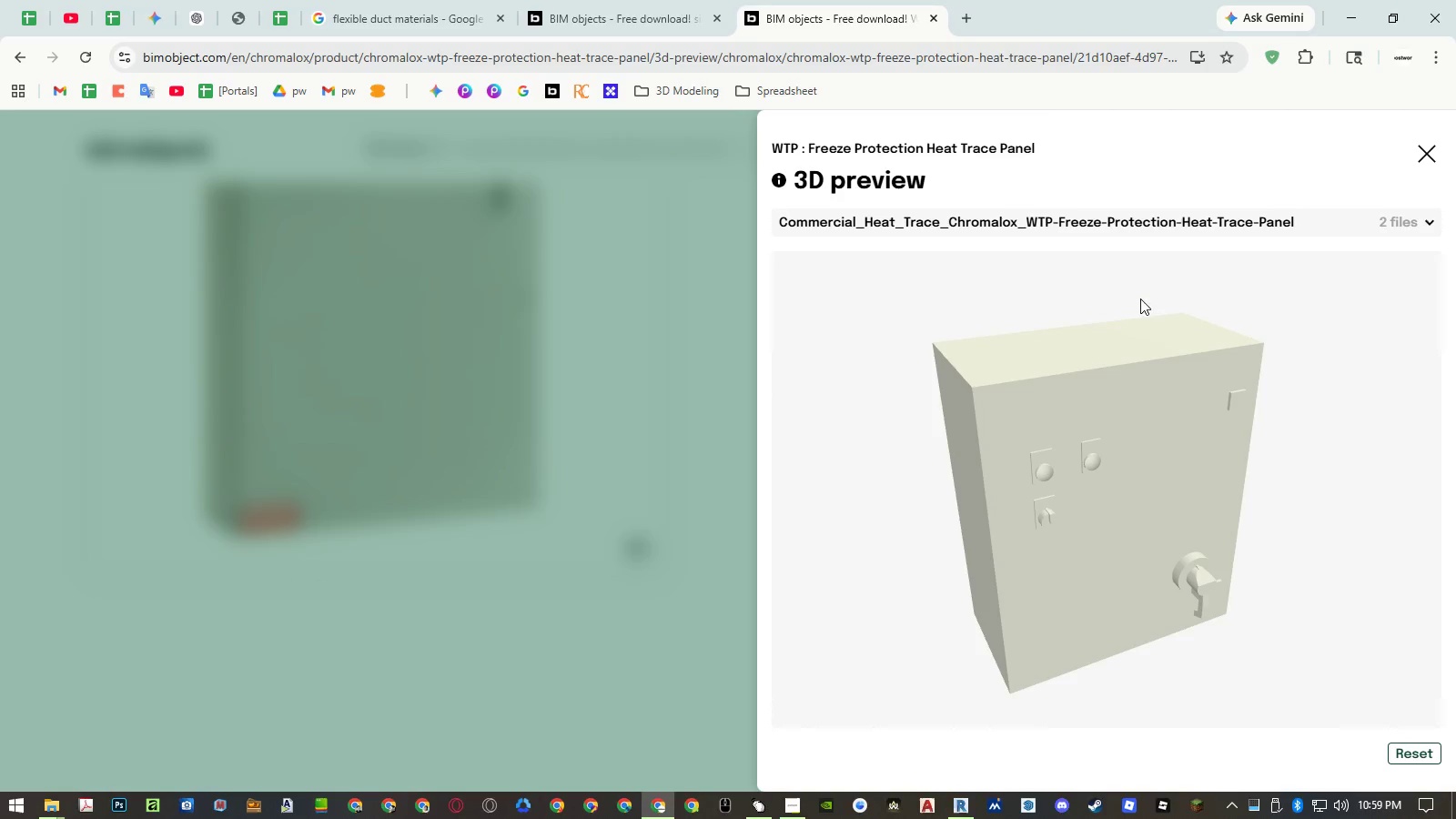 
left_click([1131, 227])
 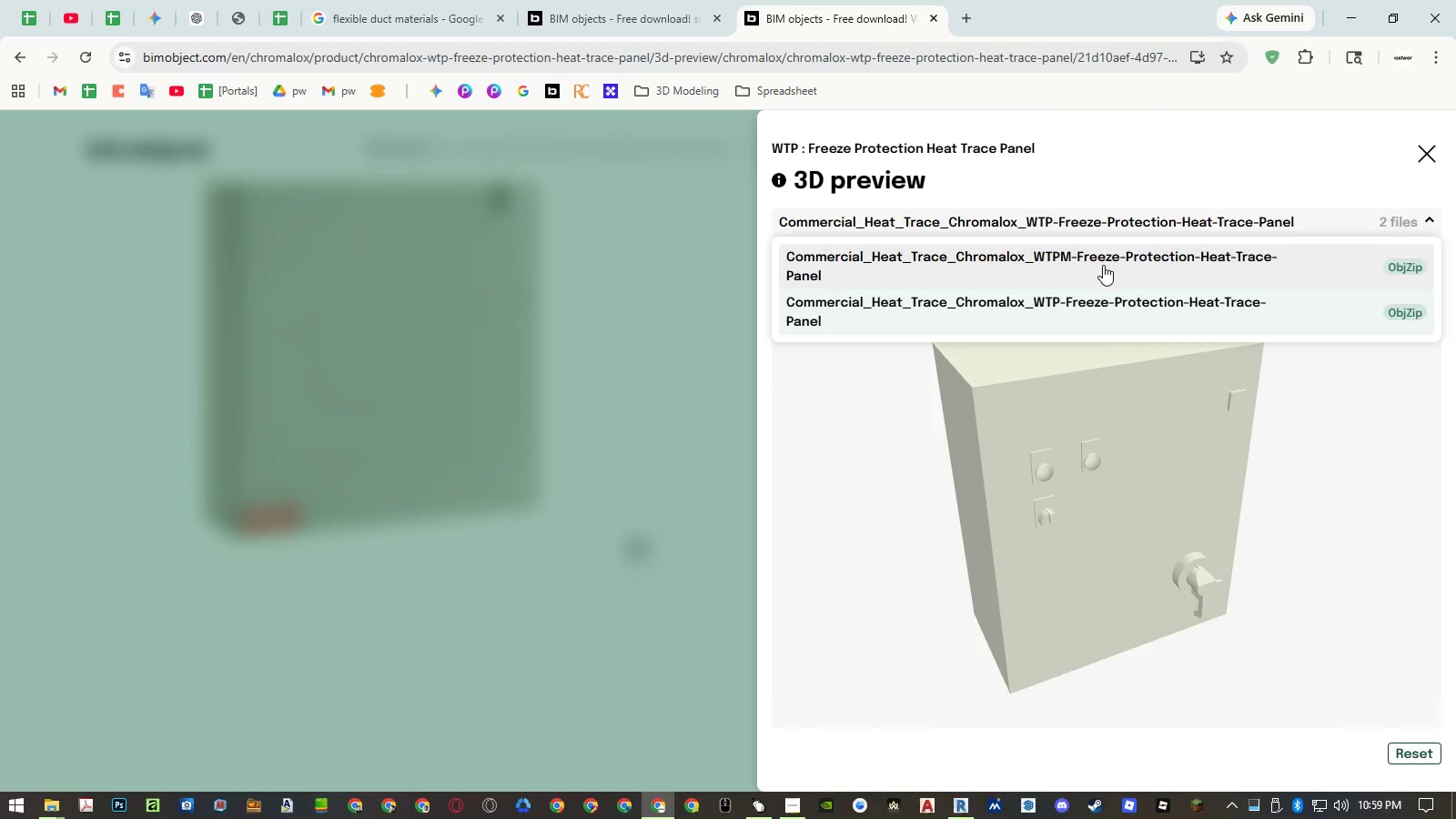 
left_click([1103, 265])
 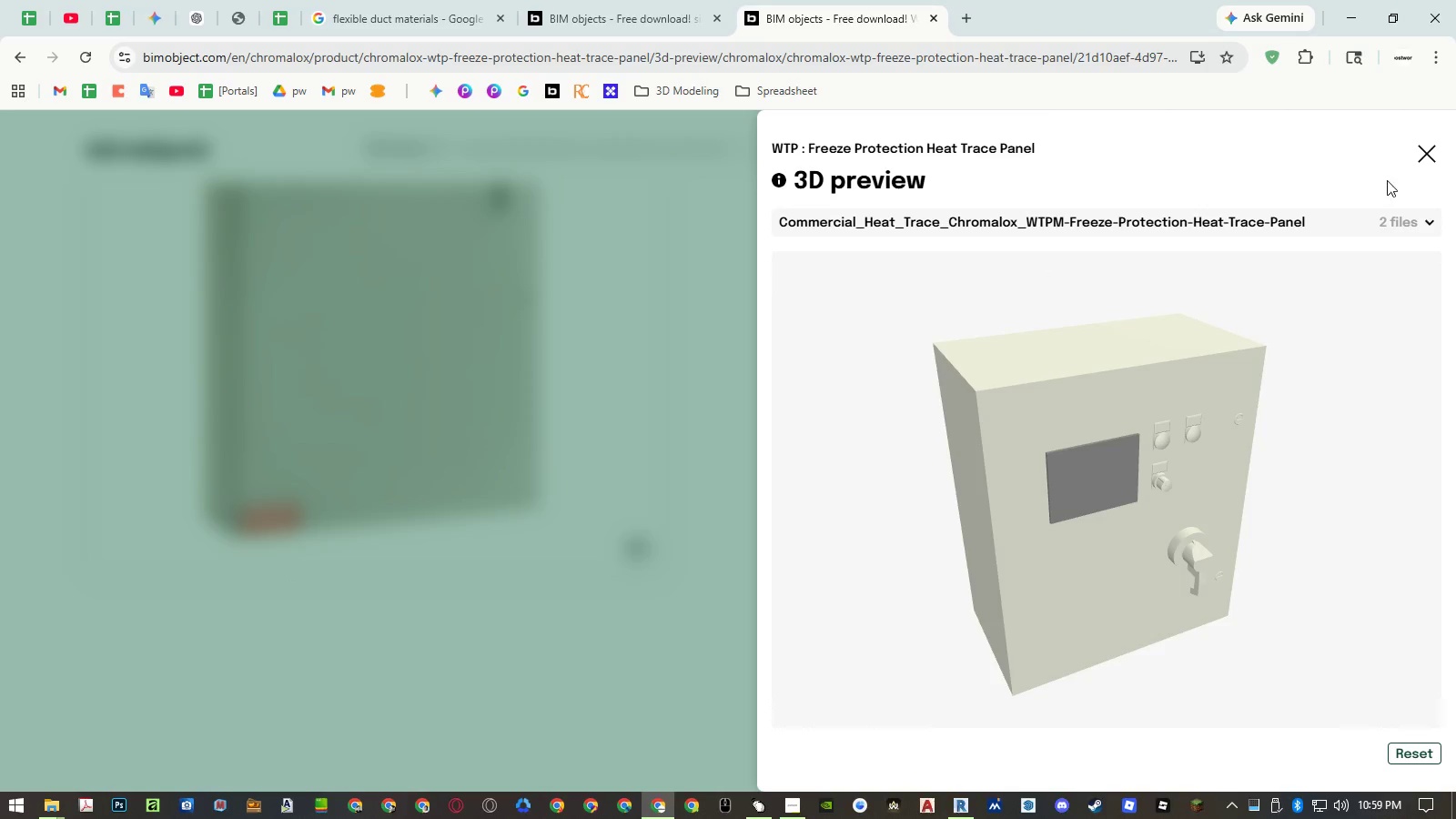 
left_click([1416, 157])
 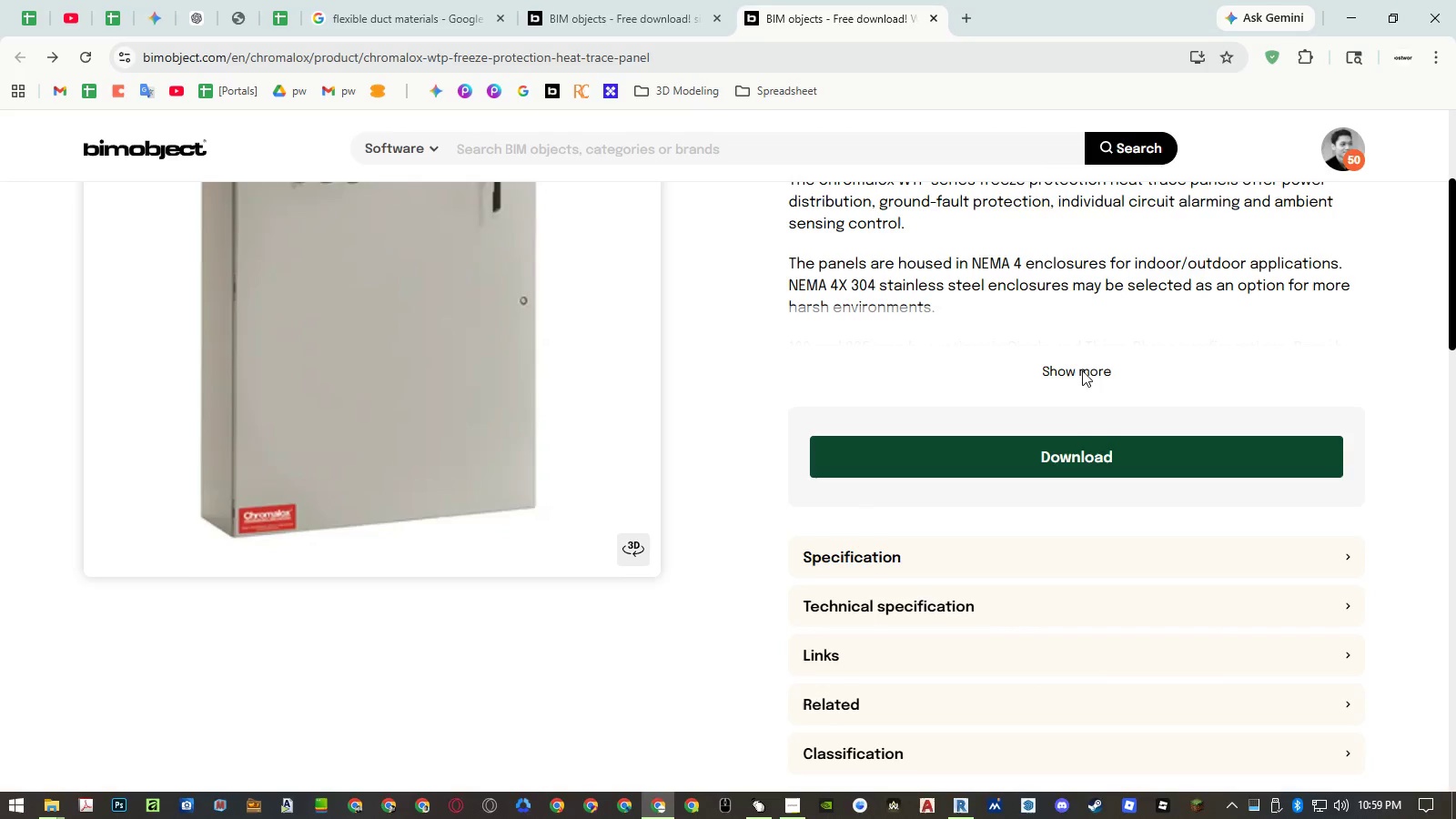 
left_click([1056, 451])
 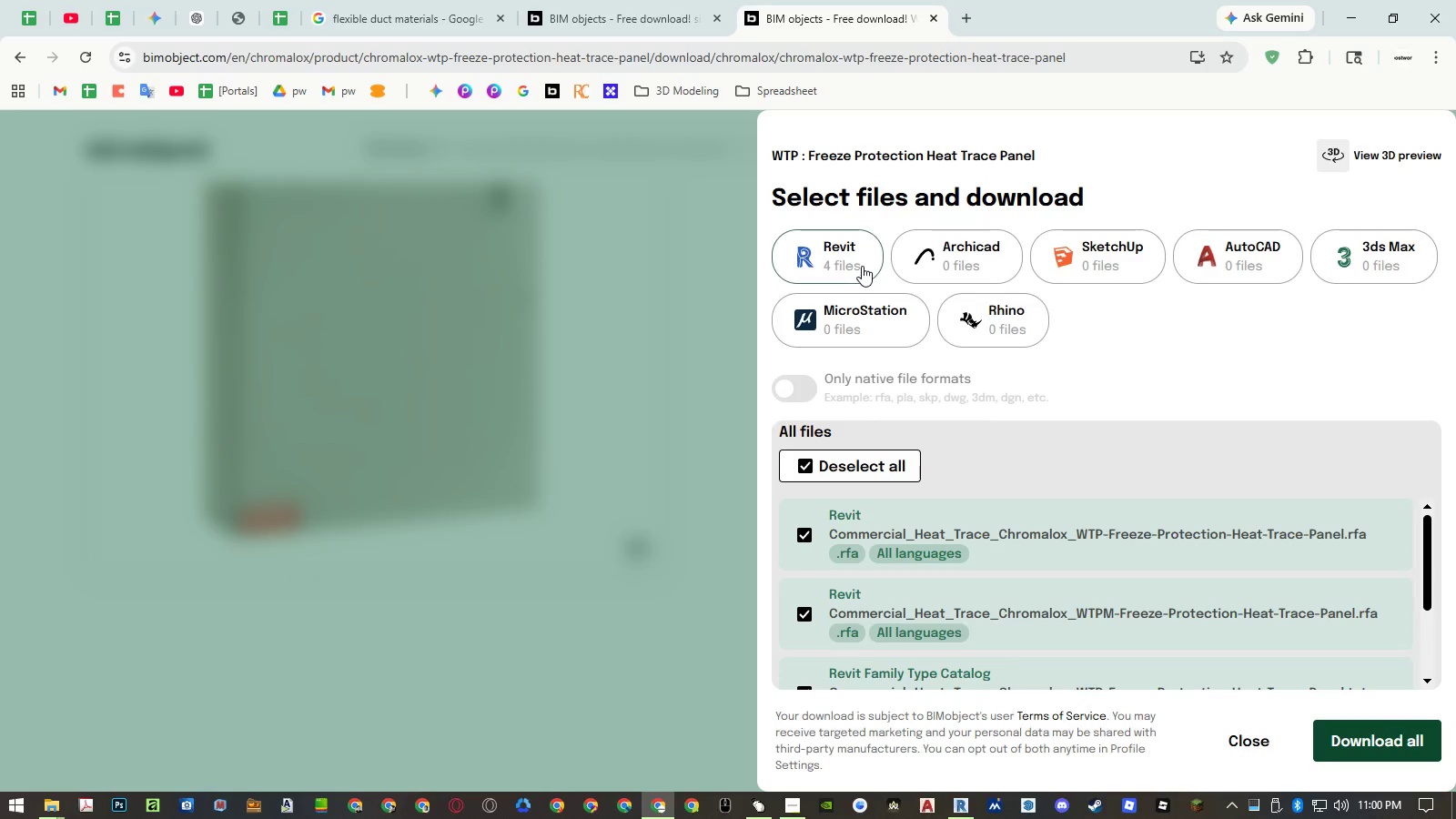 
wait(5.05)
 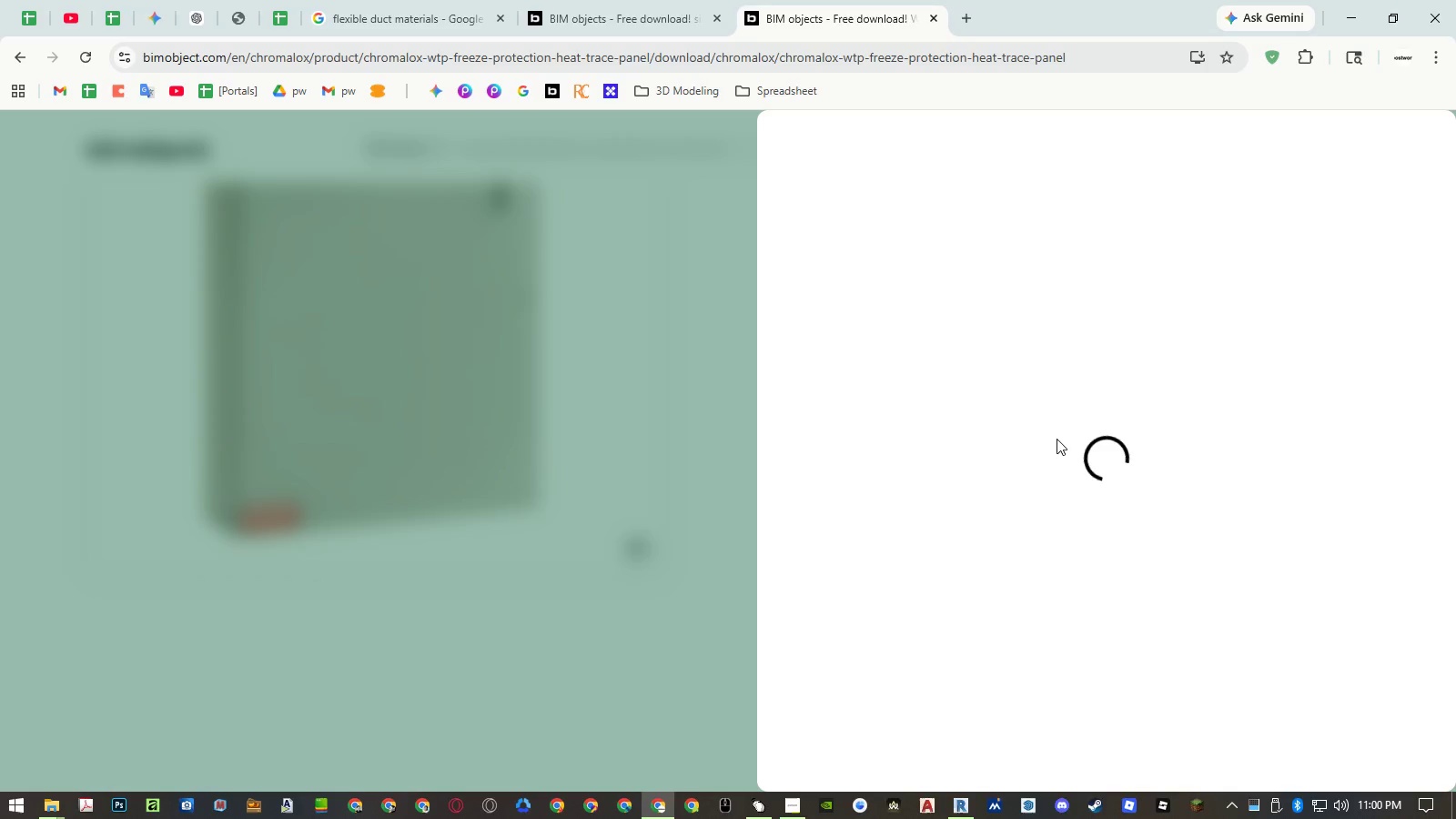 
scroll: coordinate [1092, 539], scroll_direction: down, amount: 3.0
 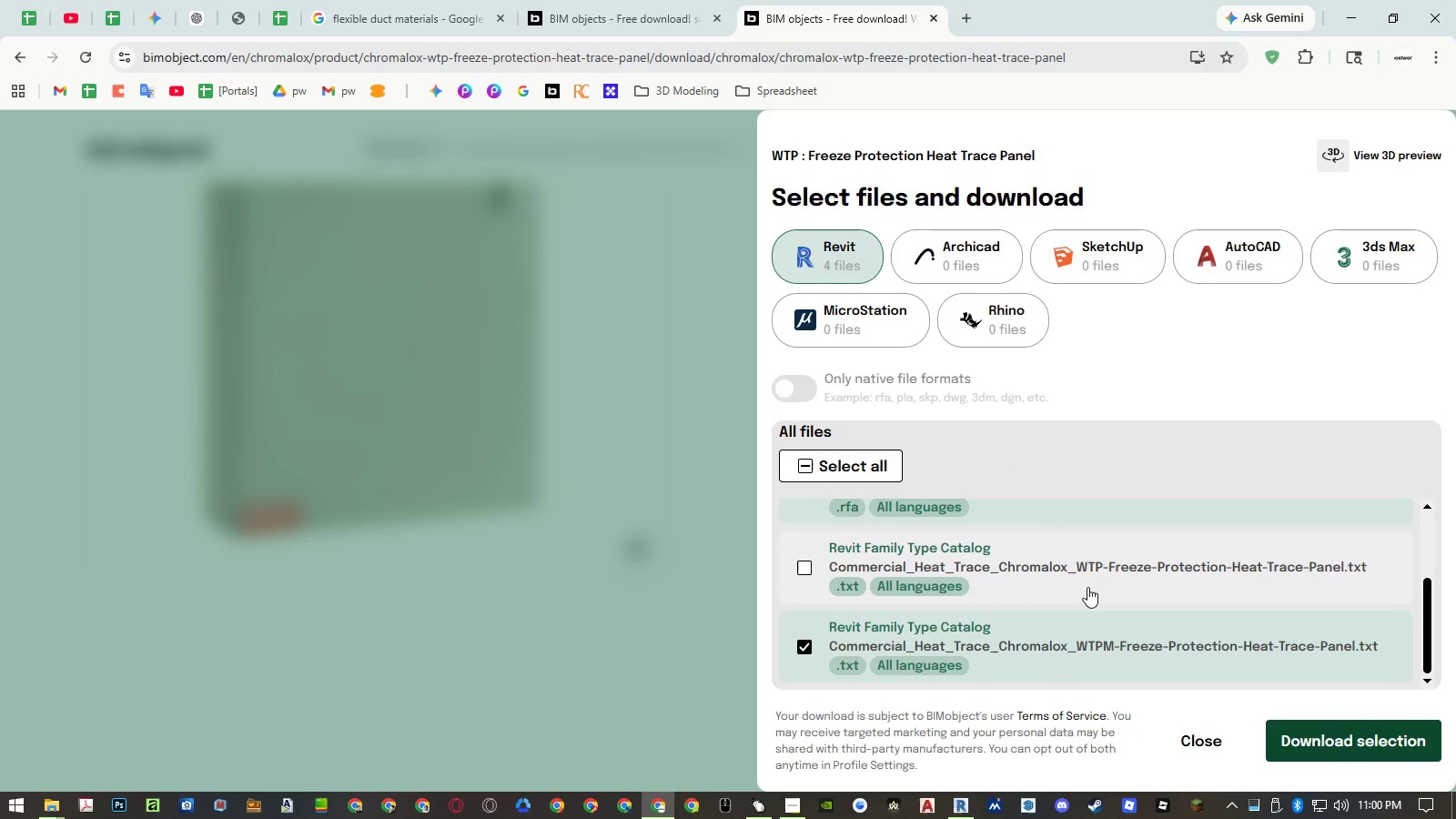 
double_click([1080, 631])
 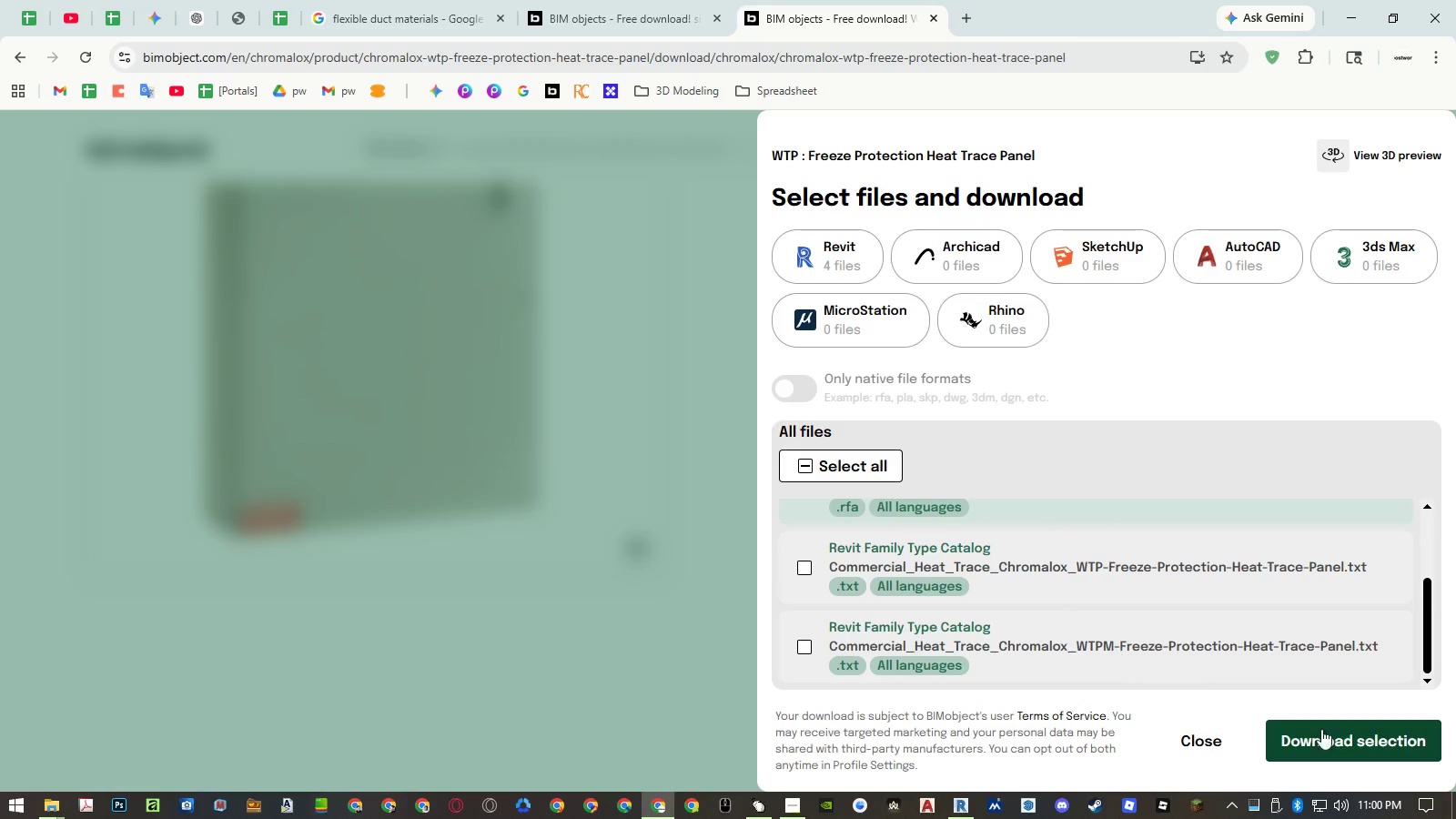 
triple_click([1339, 740])
 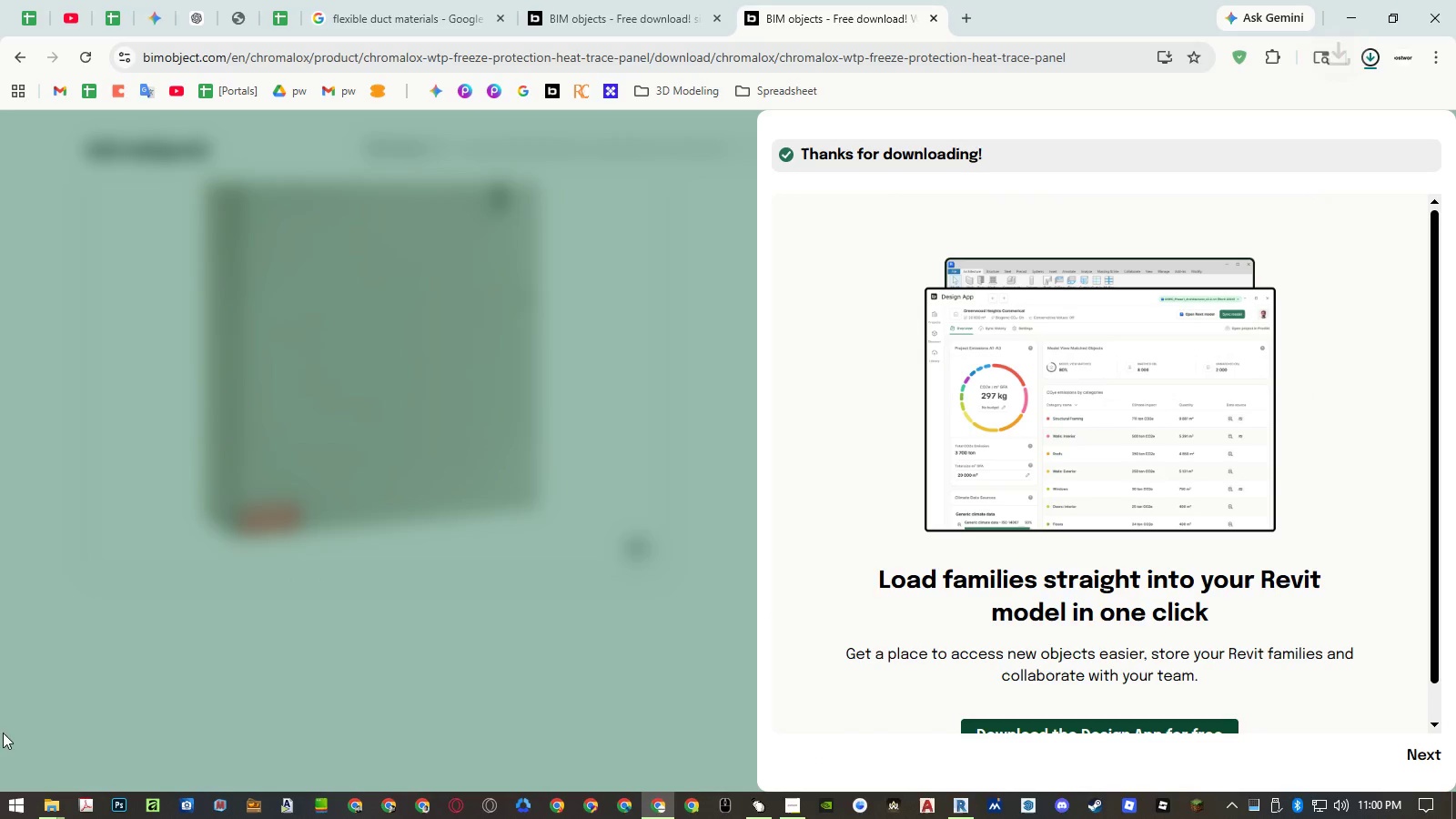 
mouse_move([54, 790])
 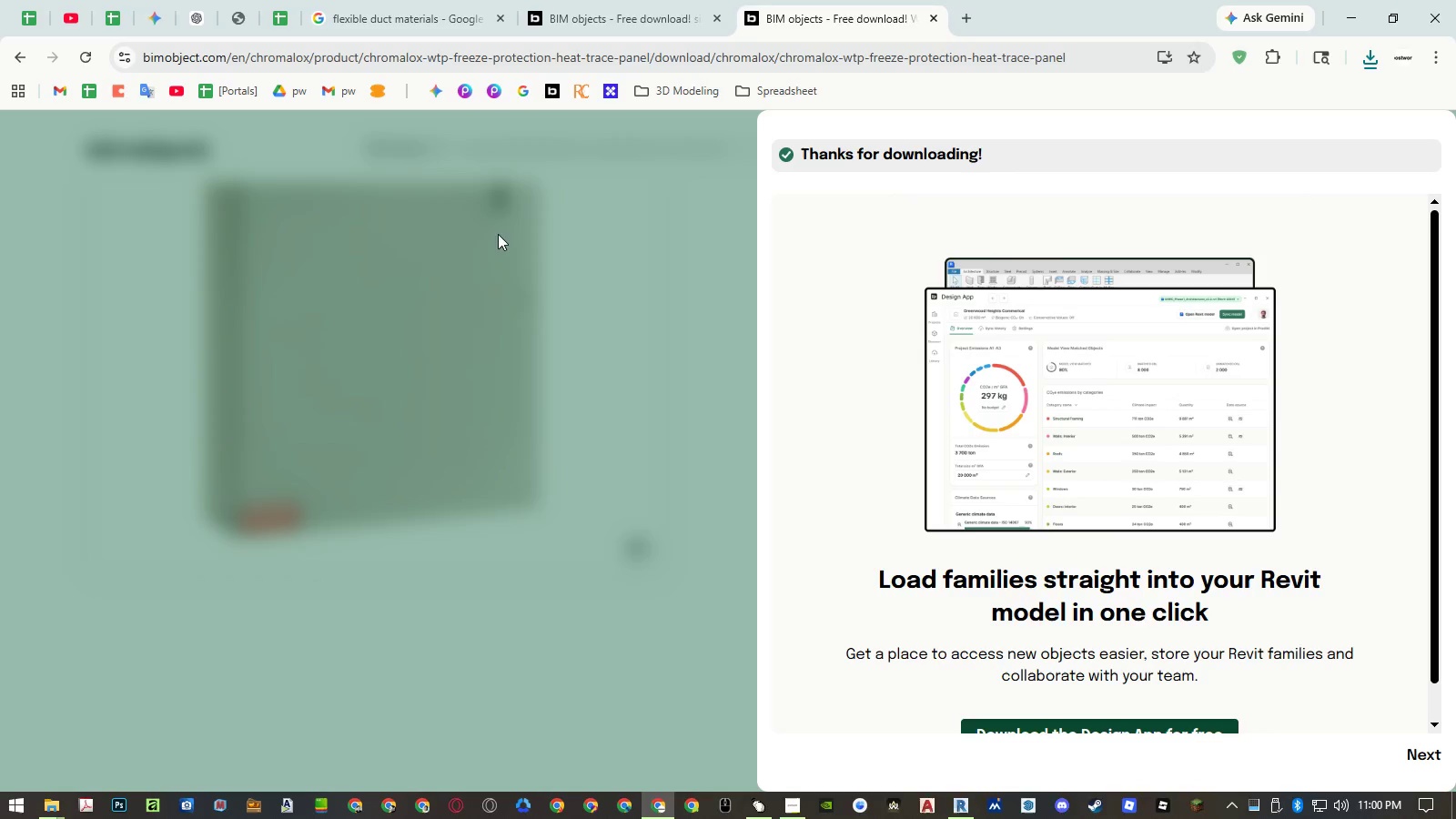 
wait(5.12)
 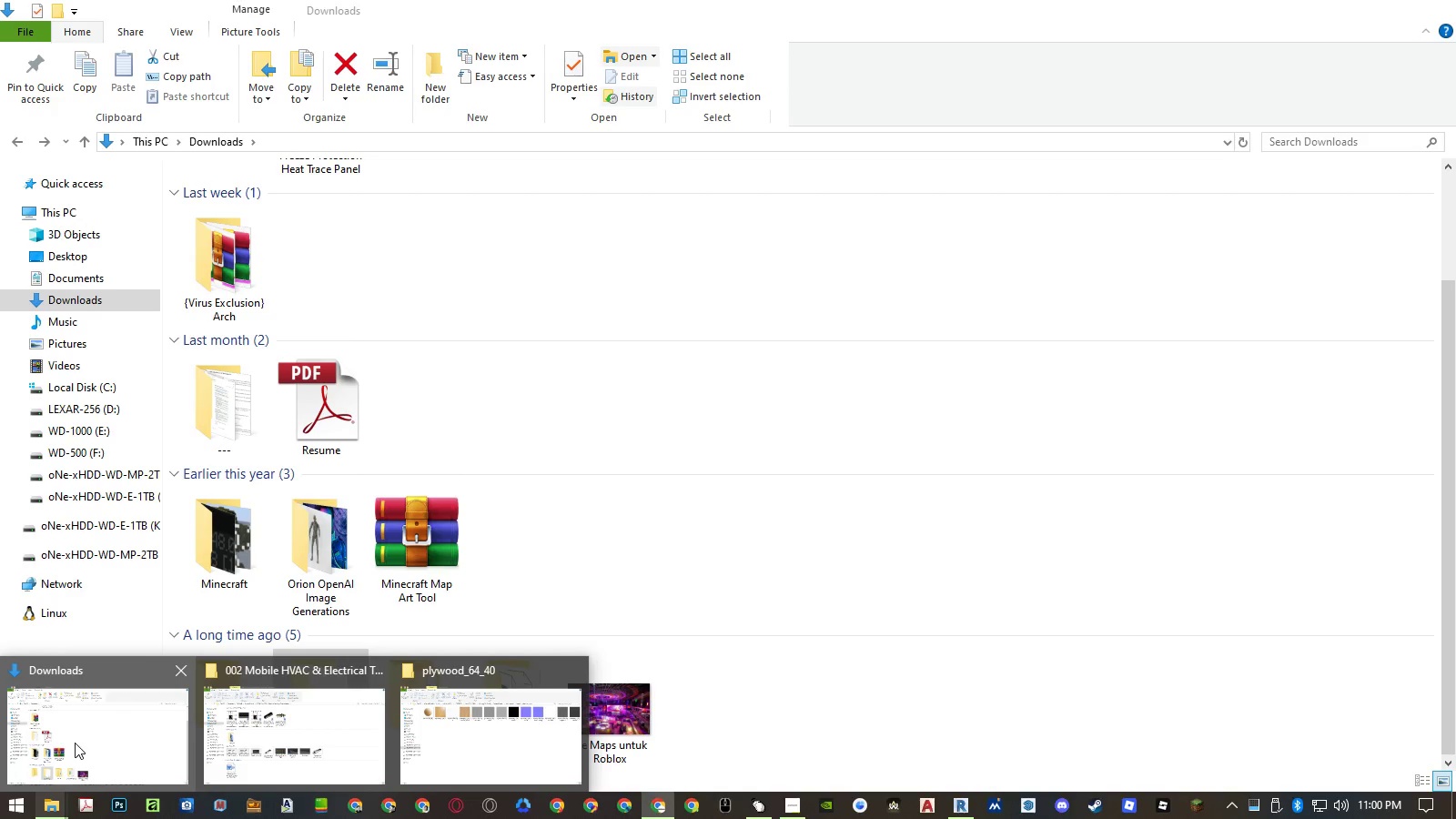 
double_click([68, 749])
 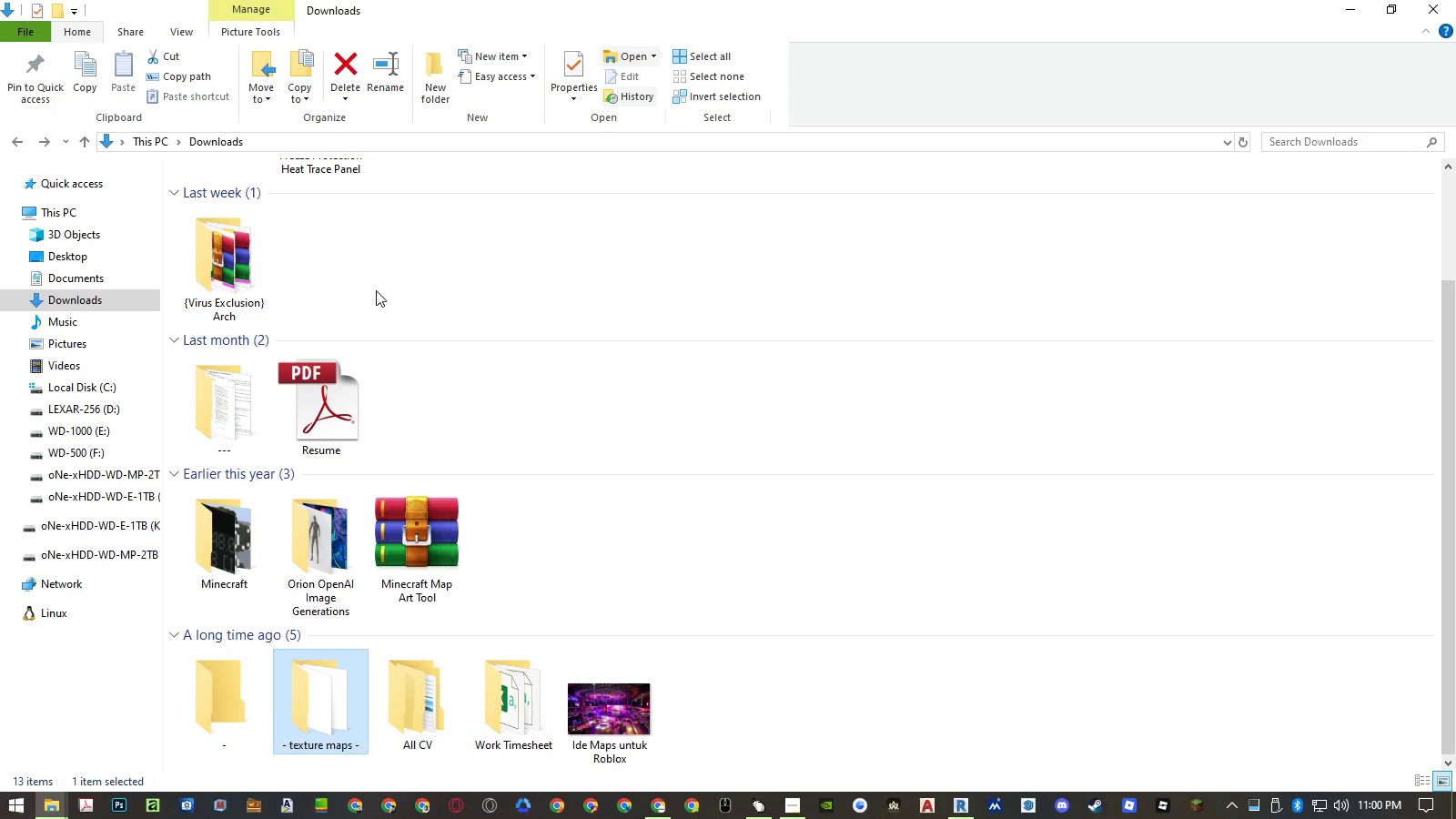 
left_click([381, 275])
 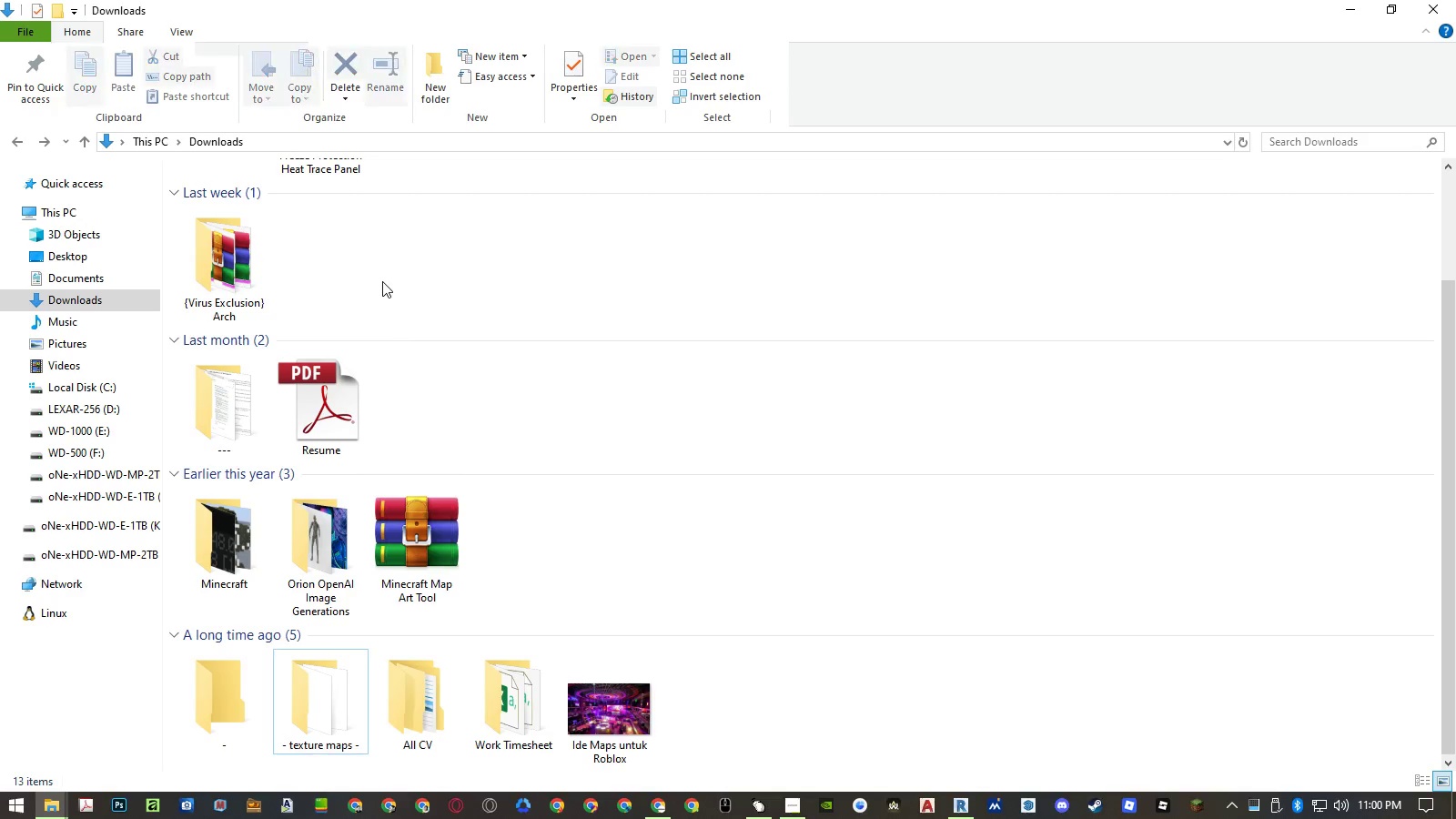 
scroll: coordinate [400, 288], scroll_direction: up, amount: 12.0
 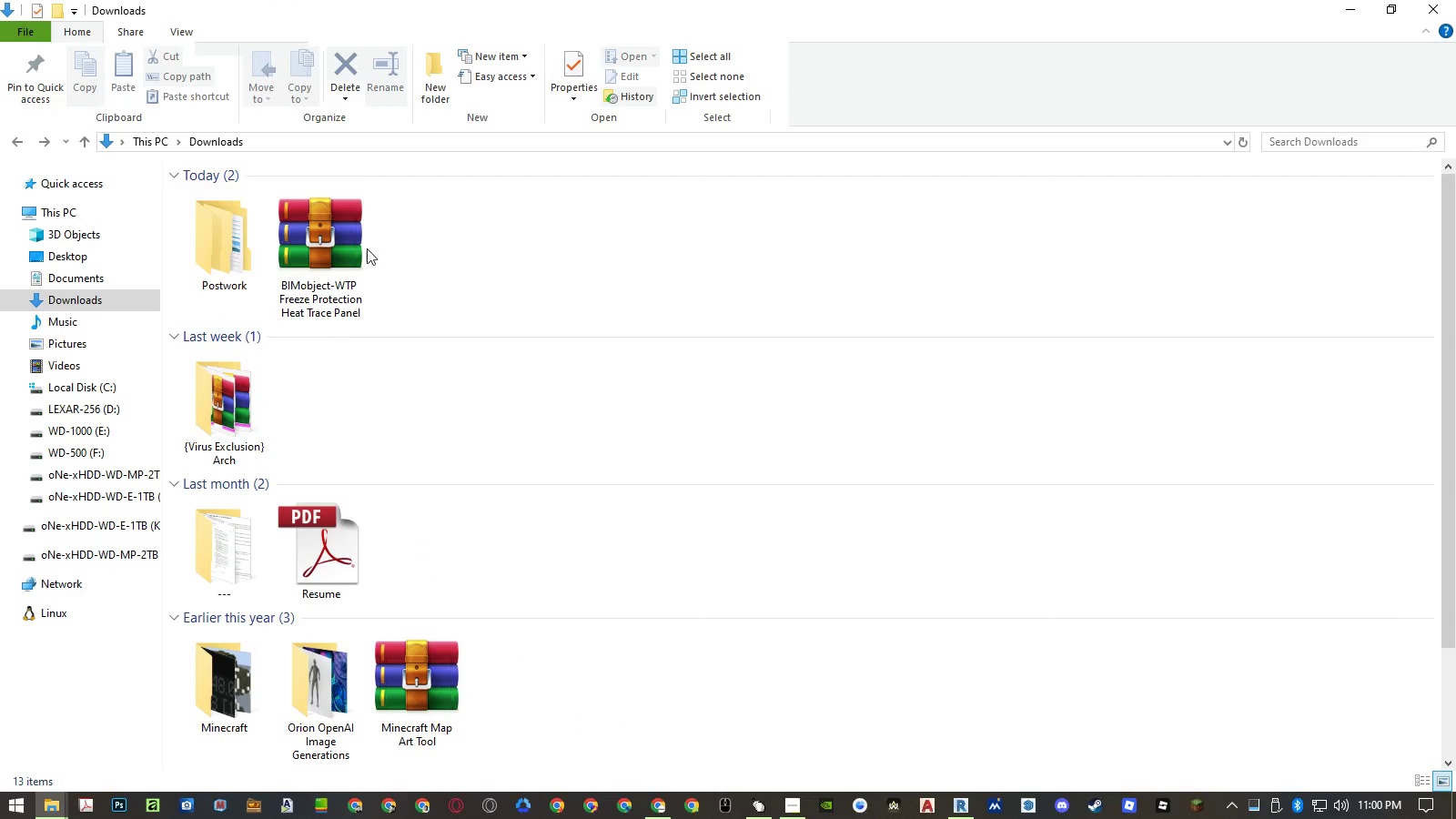 
left_click([359, 246])
 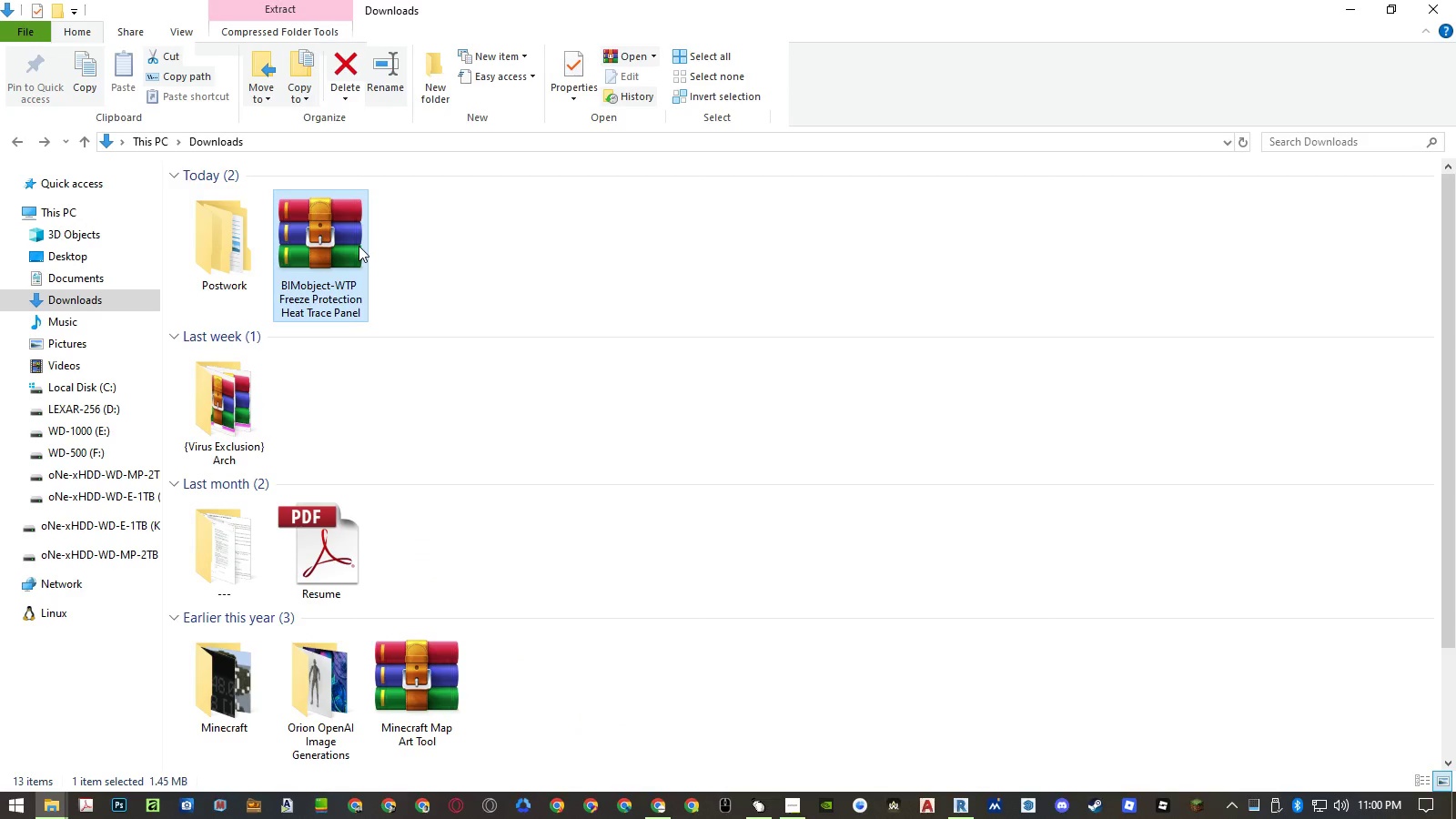 
key(Delete)
 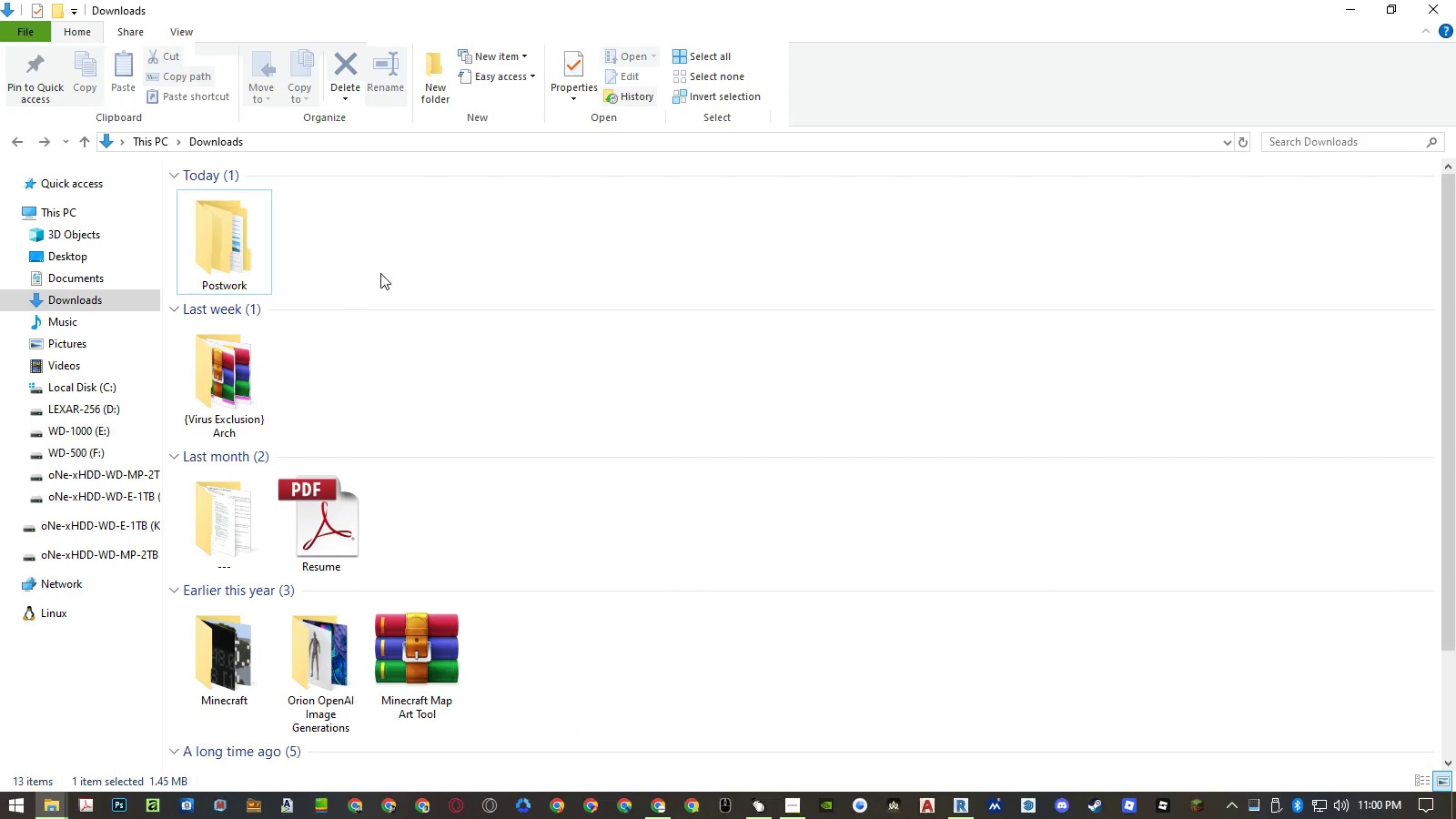 
hold_key(key=AltLeft, duration=16.61)
 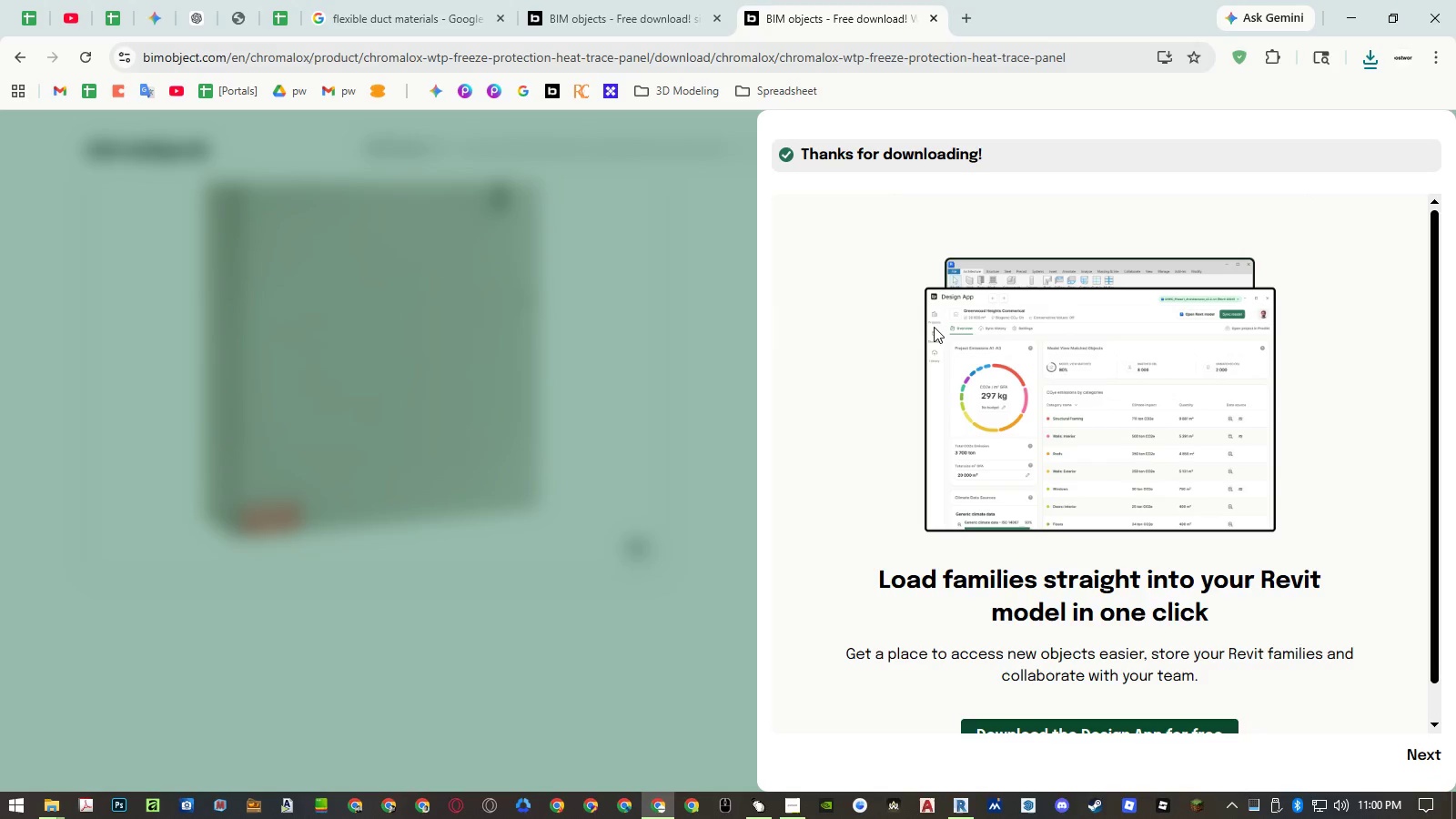 
hold_key(key=Tab, duration=16.58)
 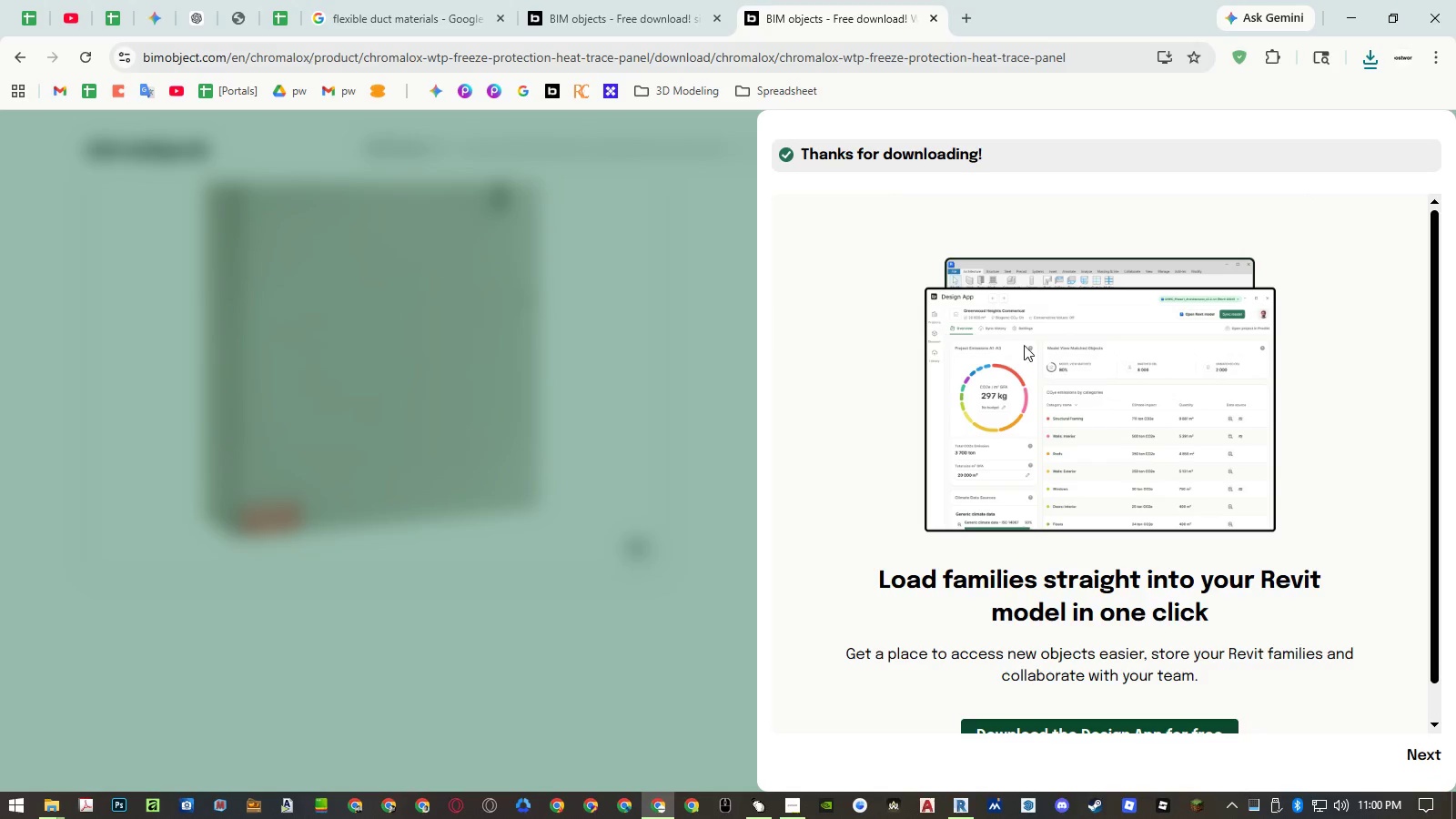 
left_click([602, 443])
 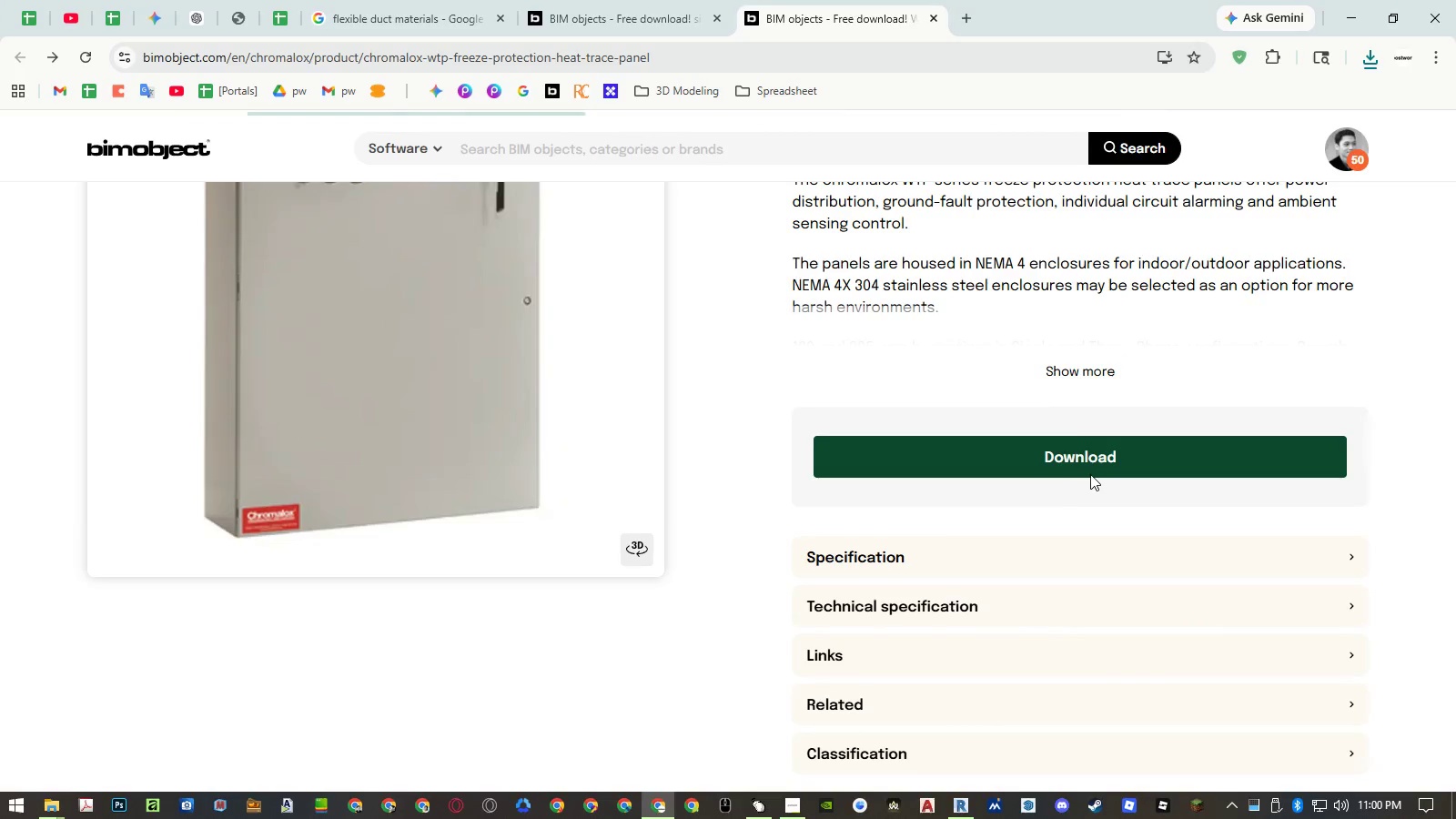 
left_click([1090, 468])
 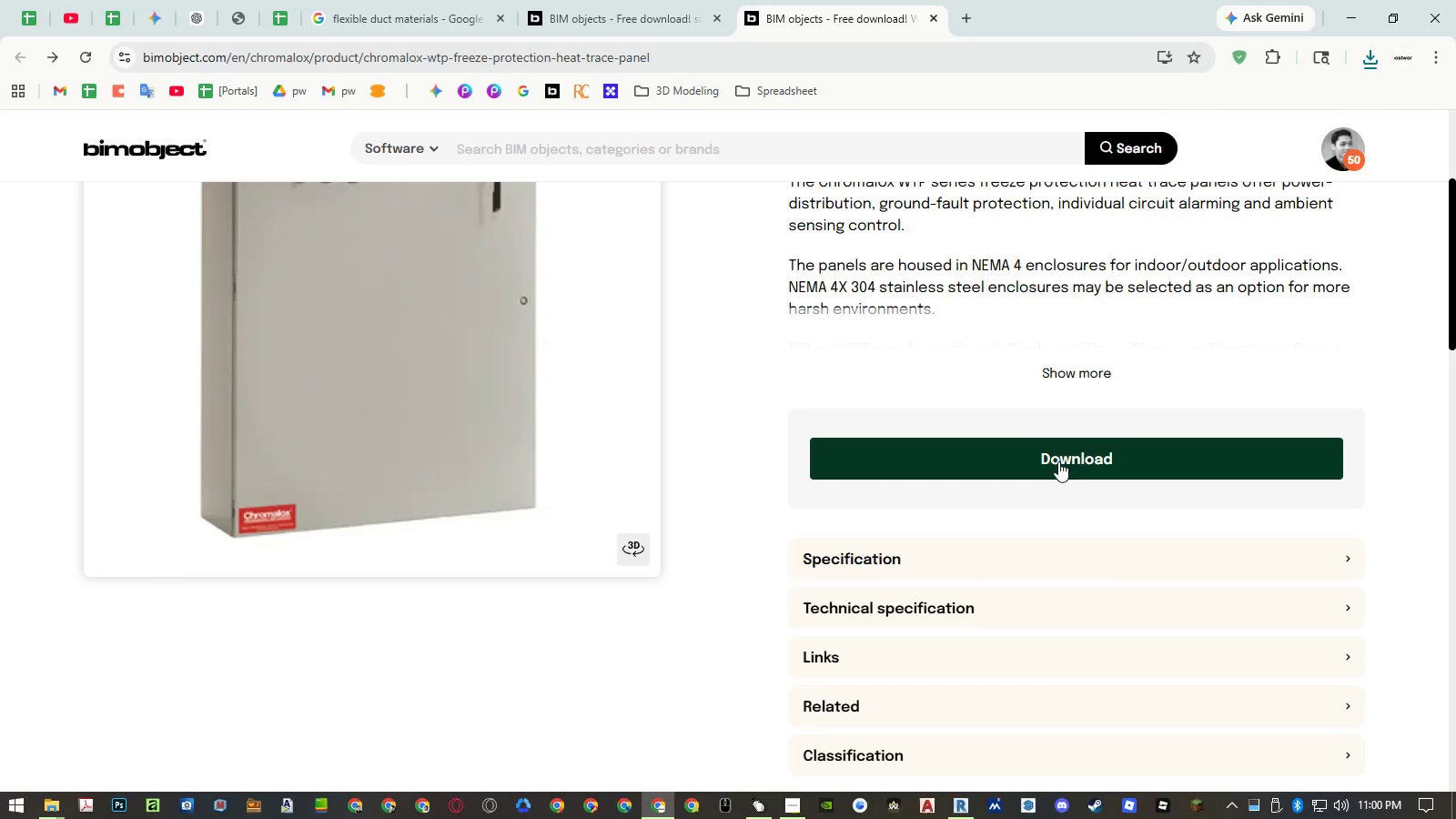 
left_click([1057, 461])
 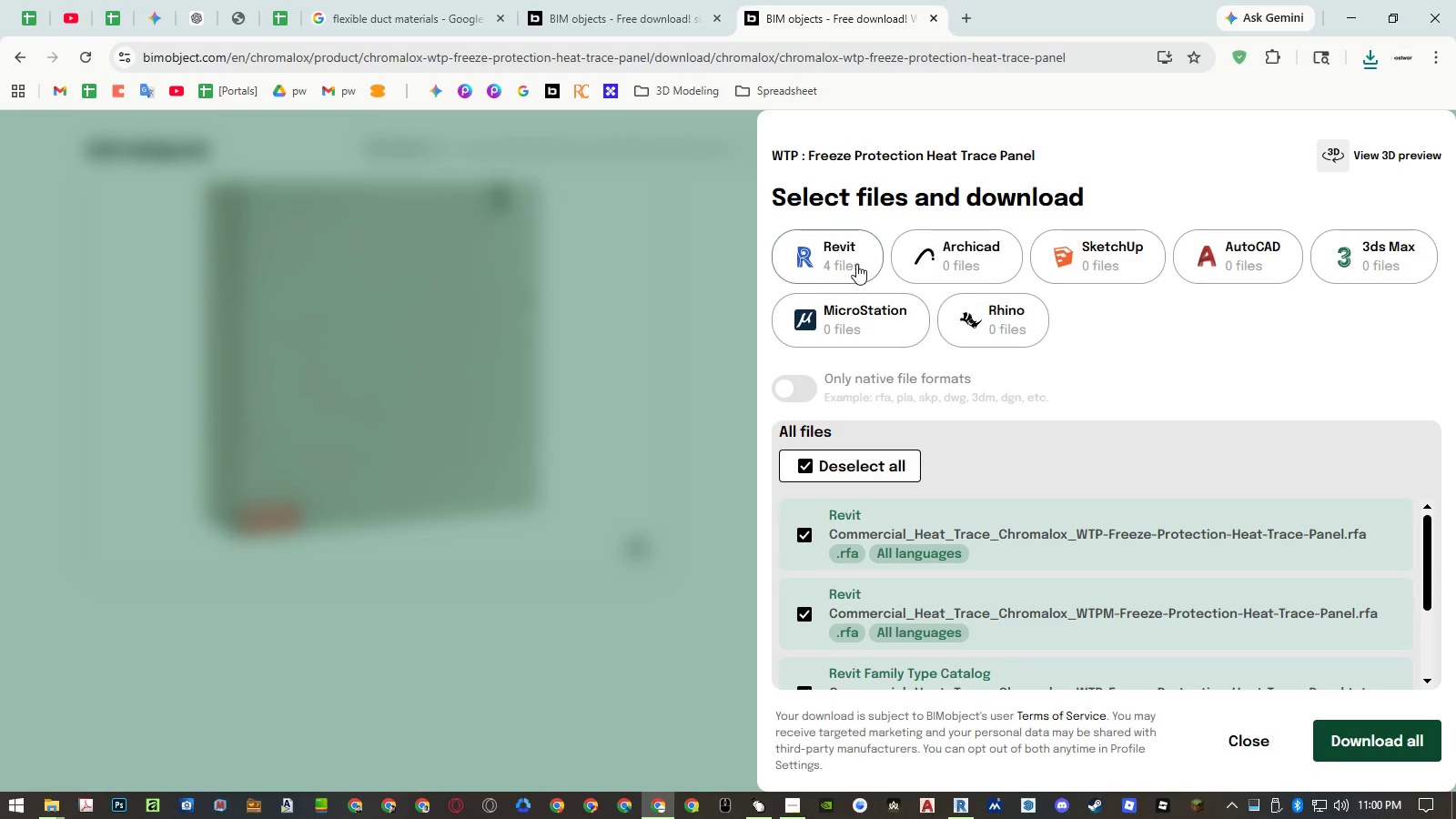 
left_click([1341, 737])
 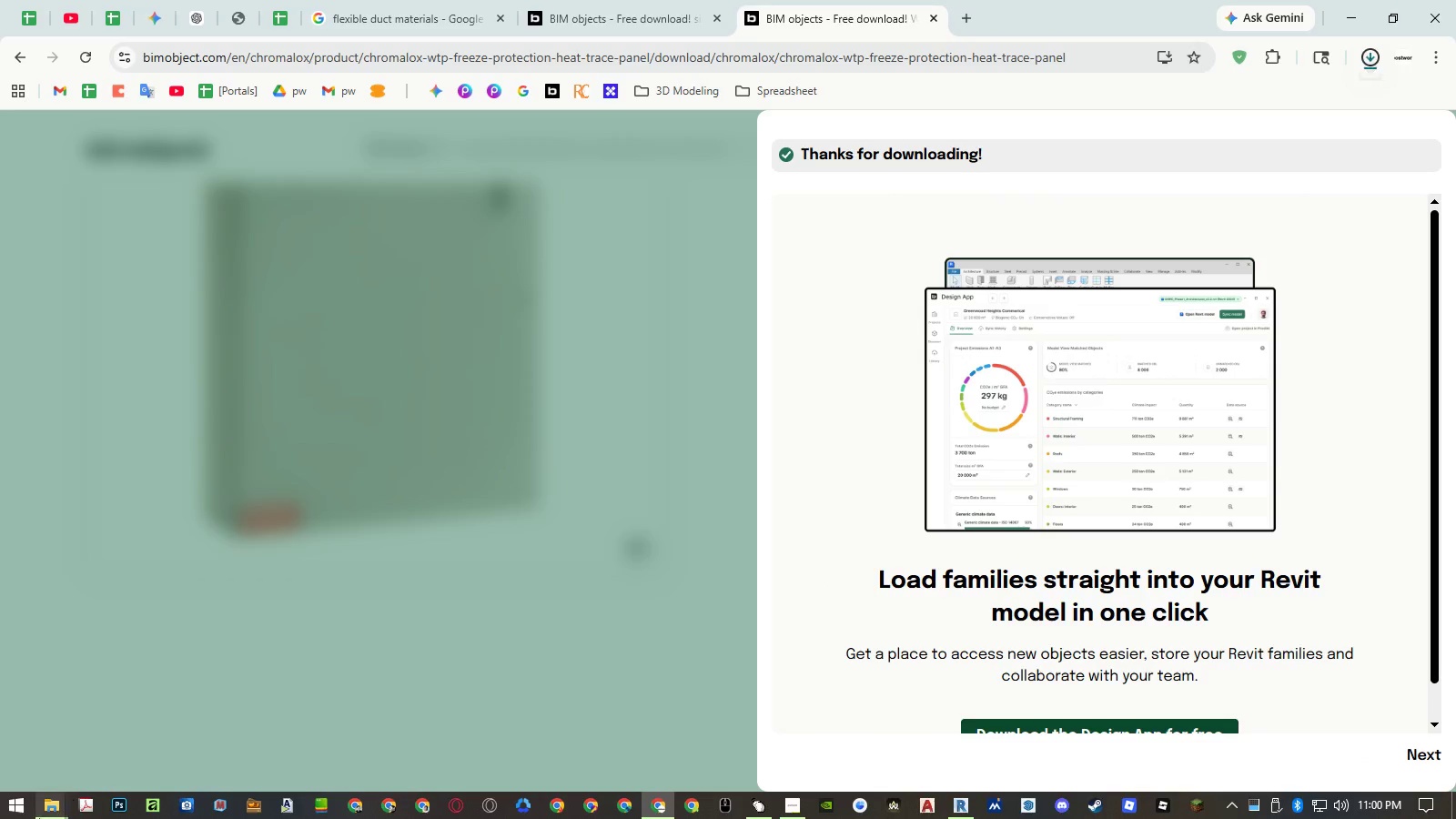 
double_click([61, 749])
 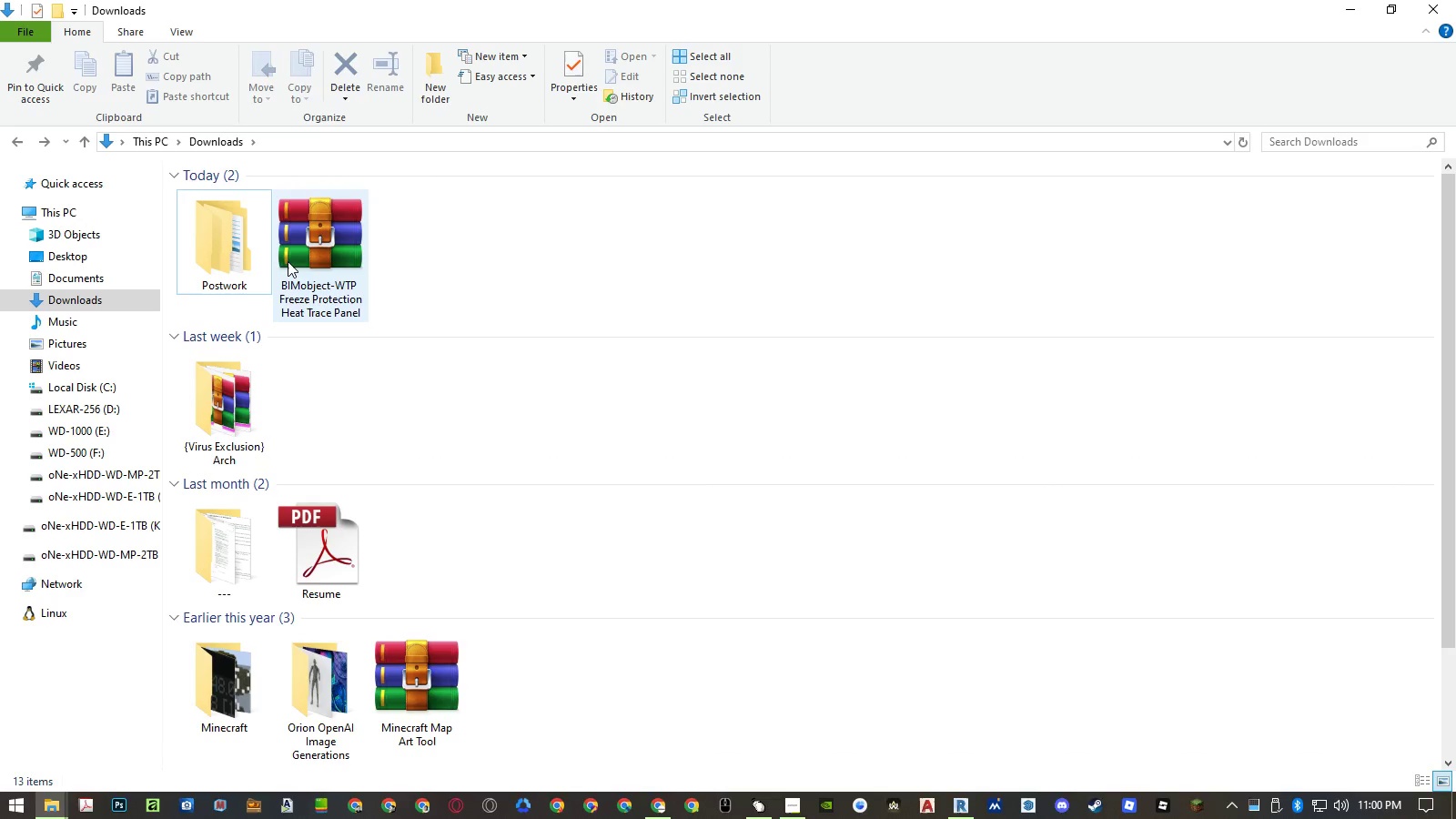 
left_click([288, 261])
 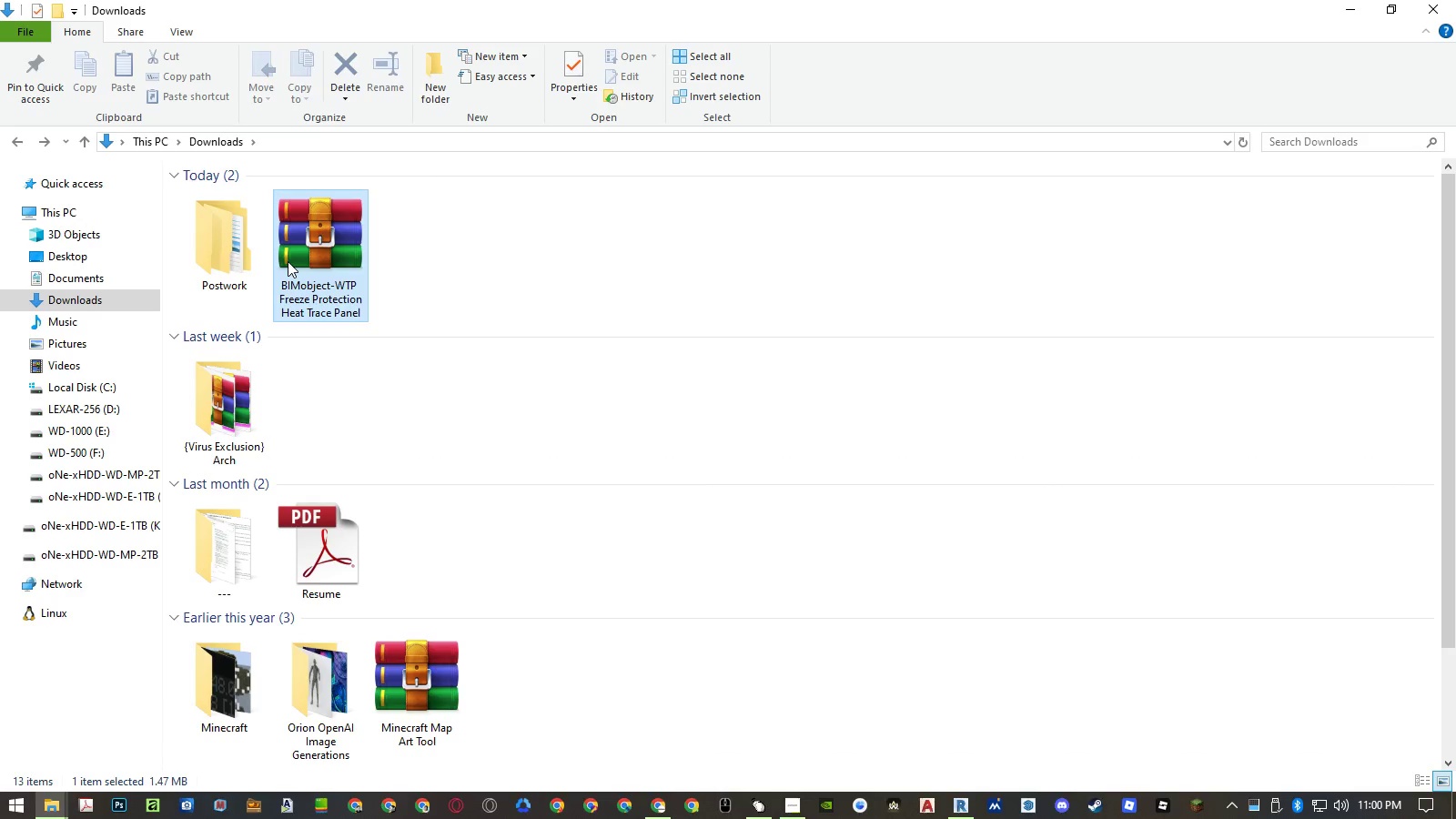 
right_click([288, 261])
 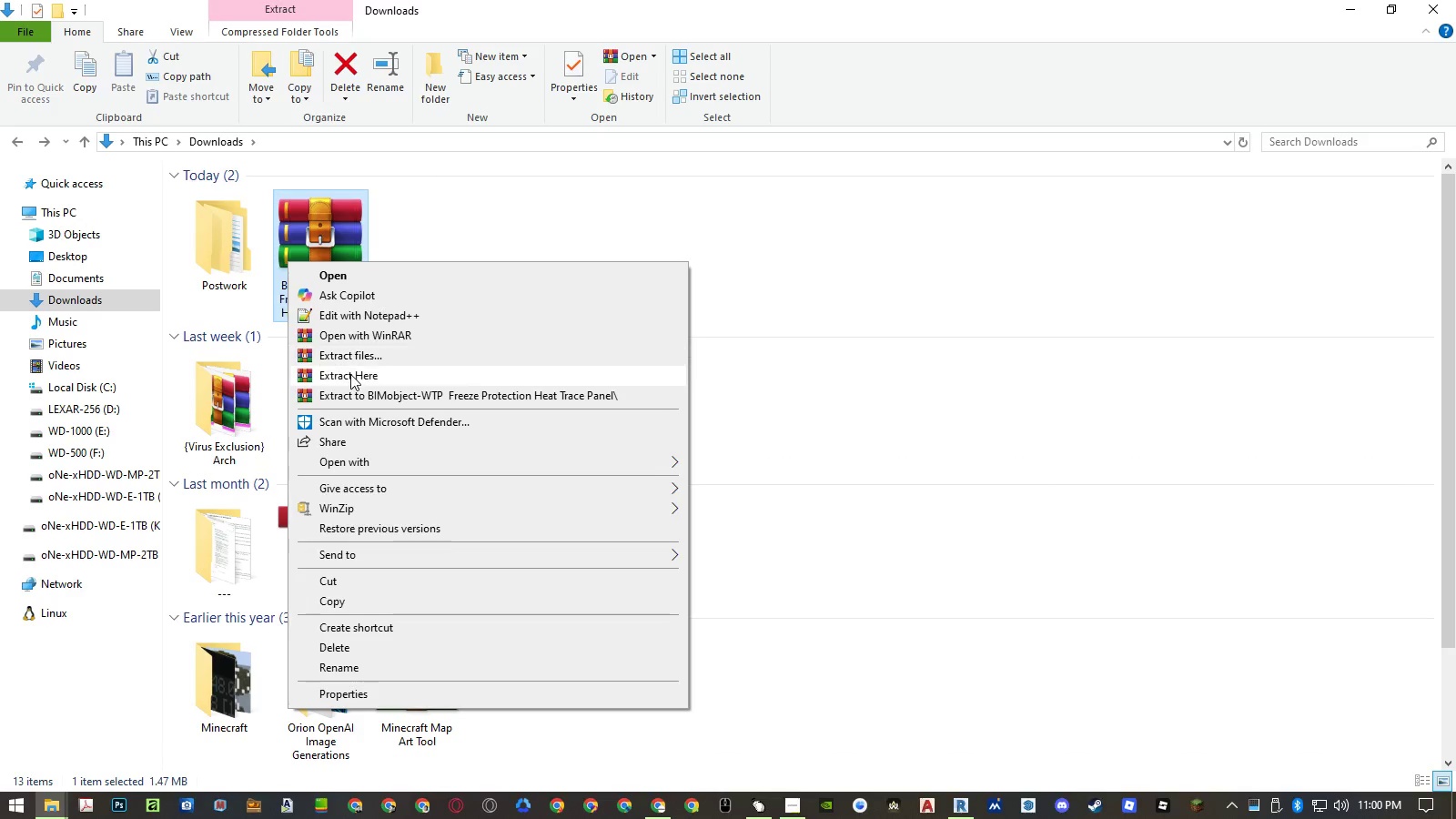 
left_click([350, 374])
 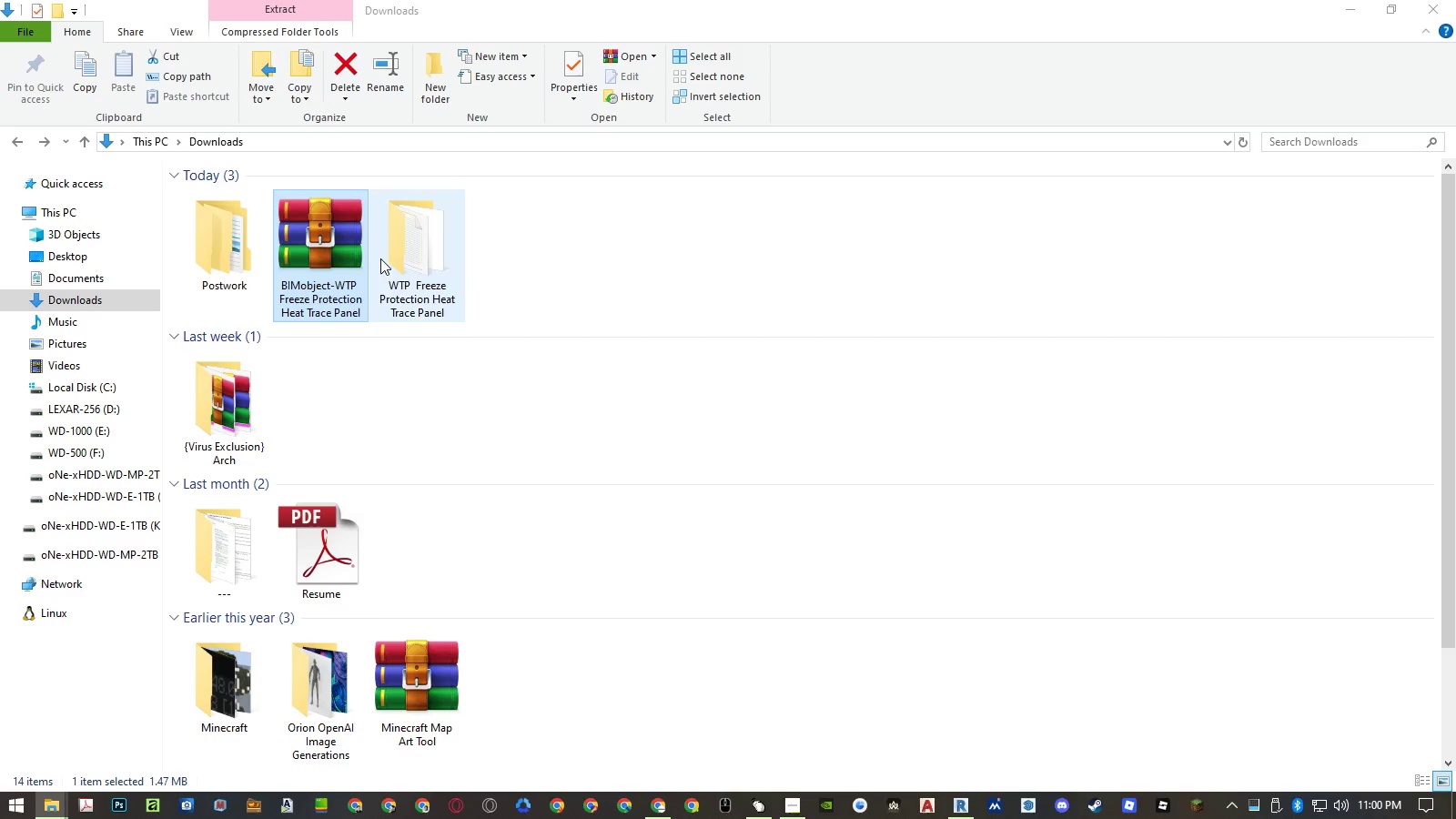 
left_click([344, 258])
 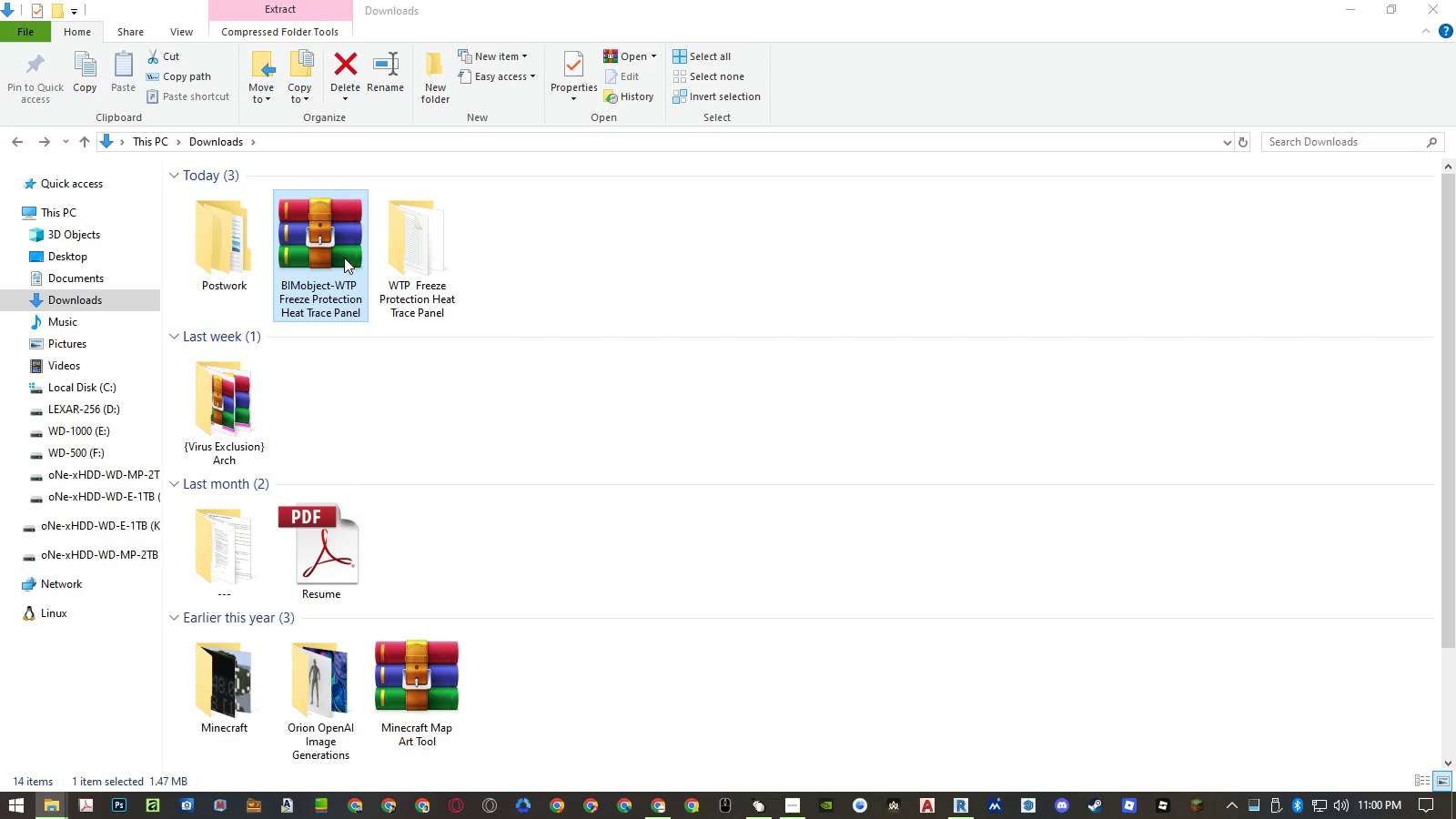 
key(Delete)
 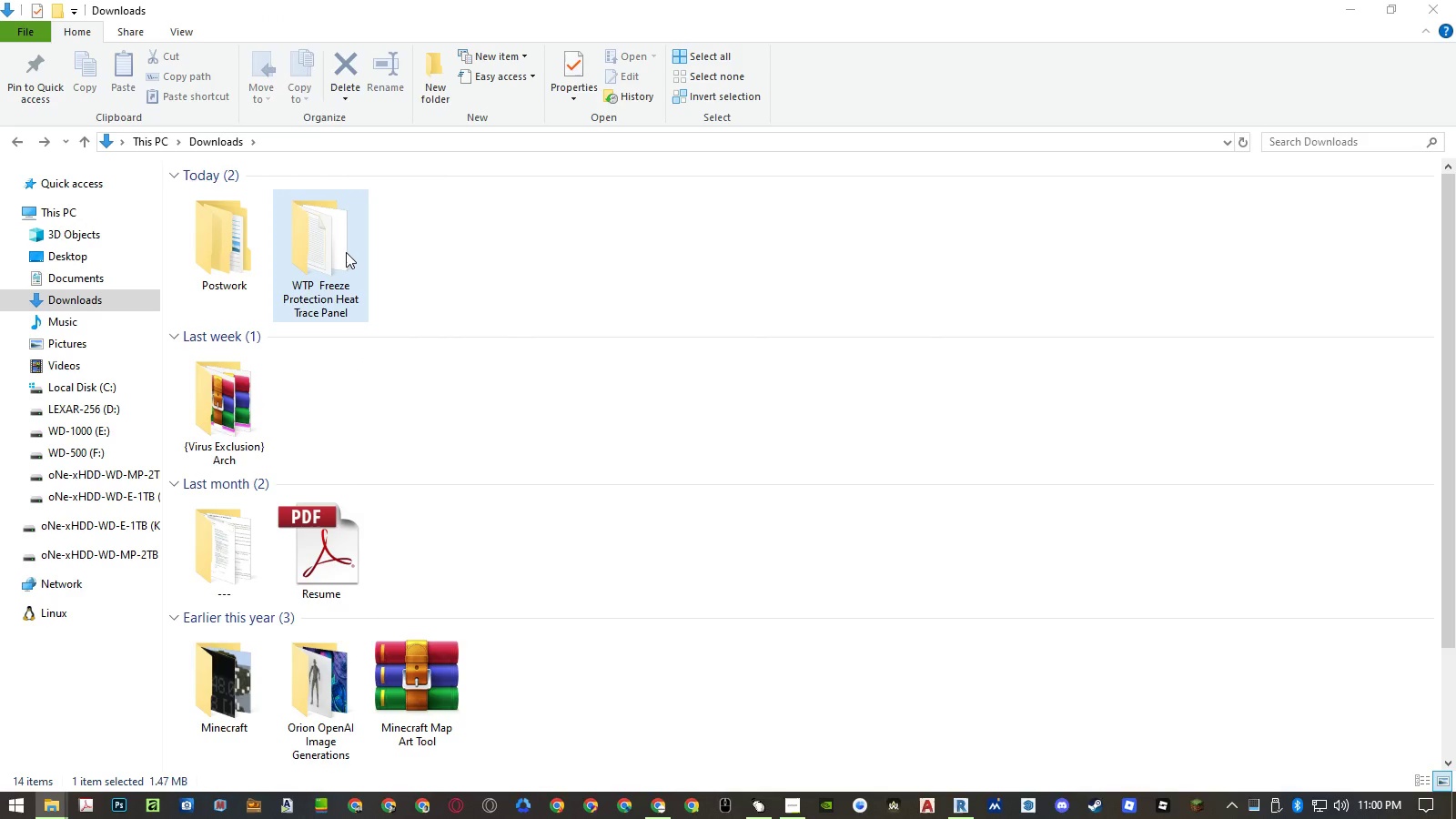 
hold_key(key=AltLeft, duration=10.59)
 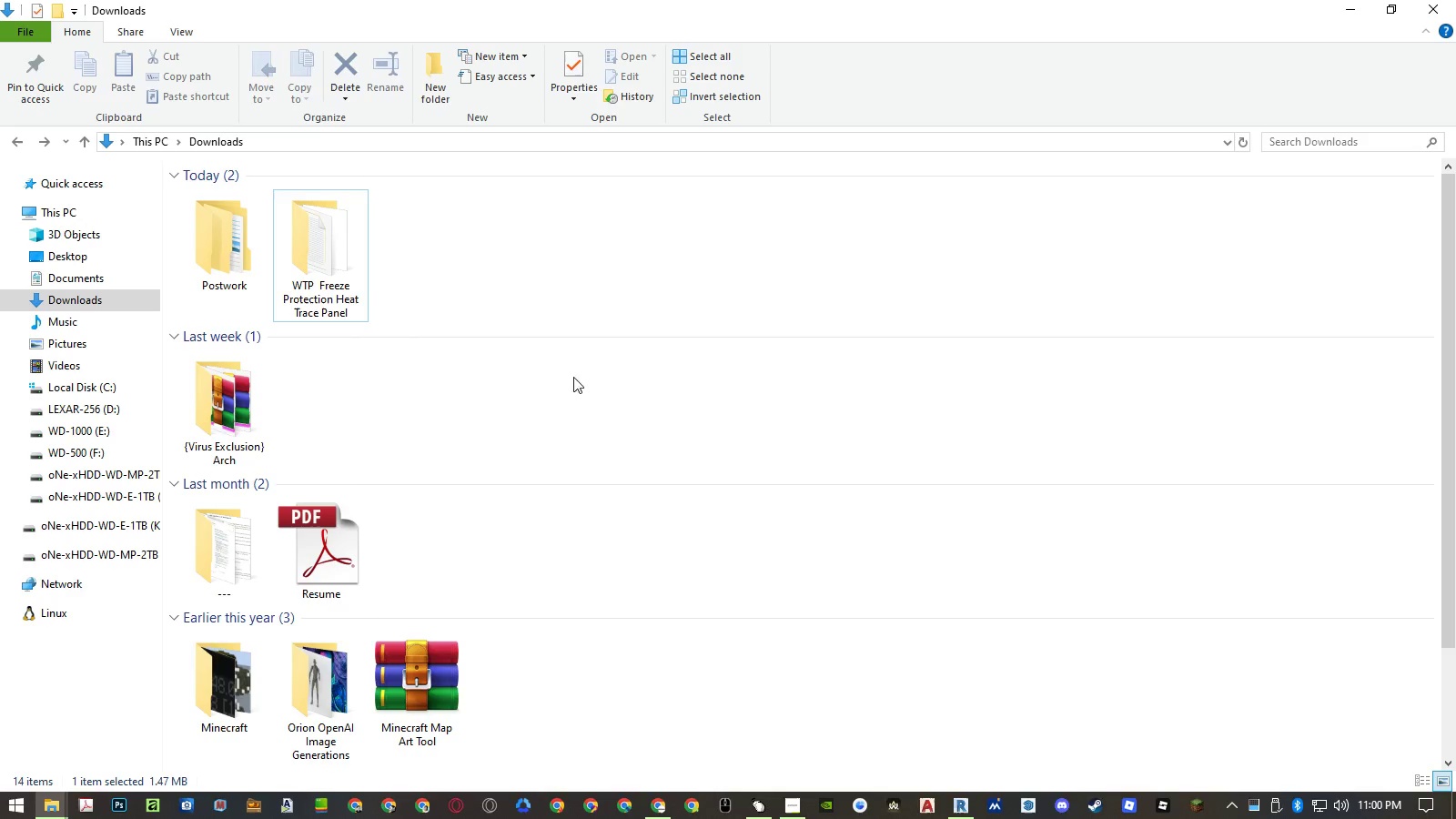 
hold_key(key=Tab, duration=10.64)
 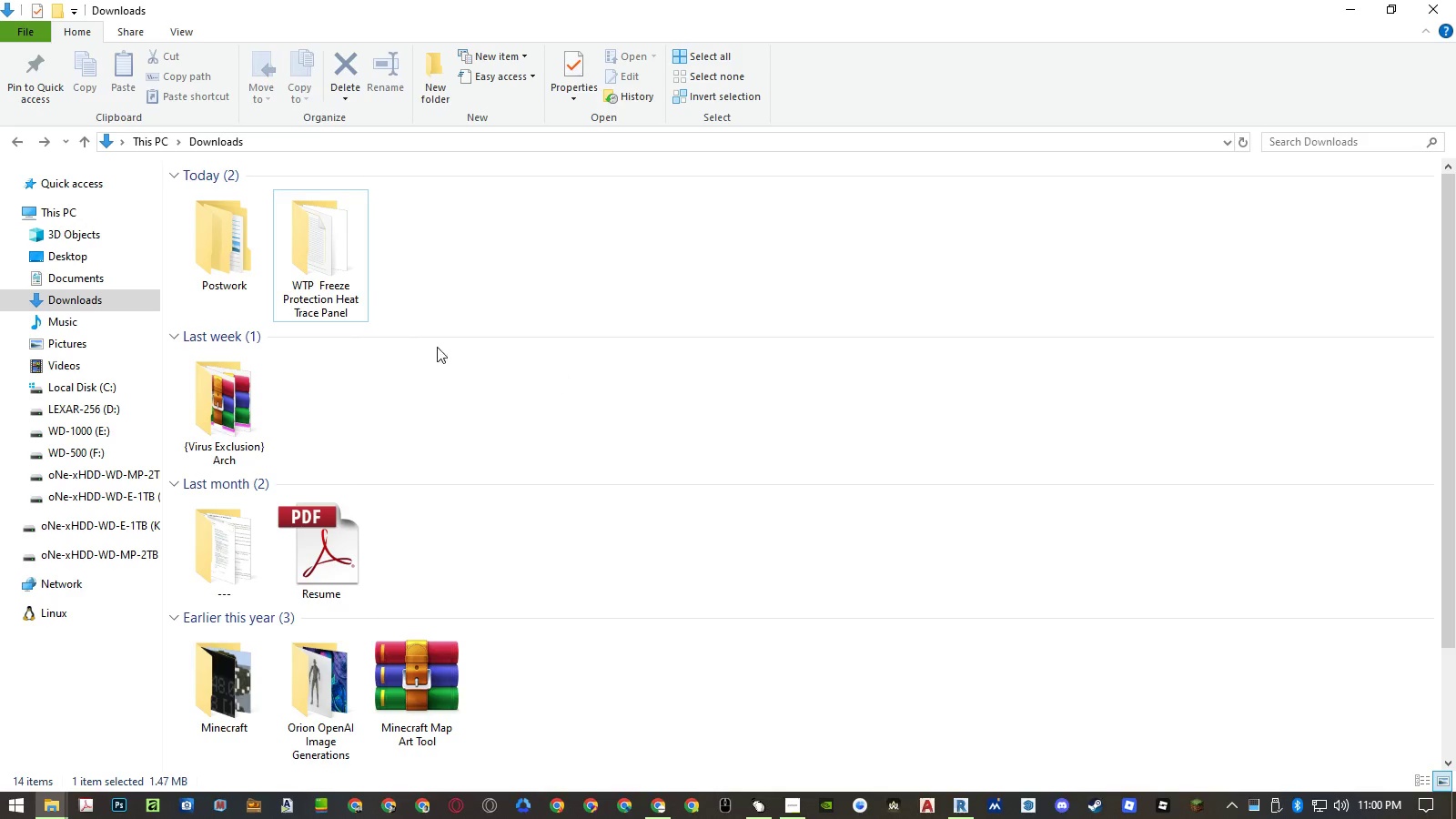 
left_click([713, 350])
 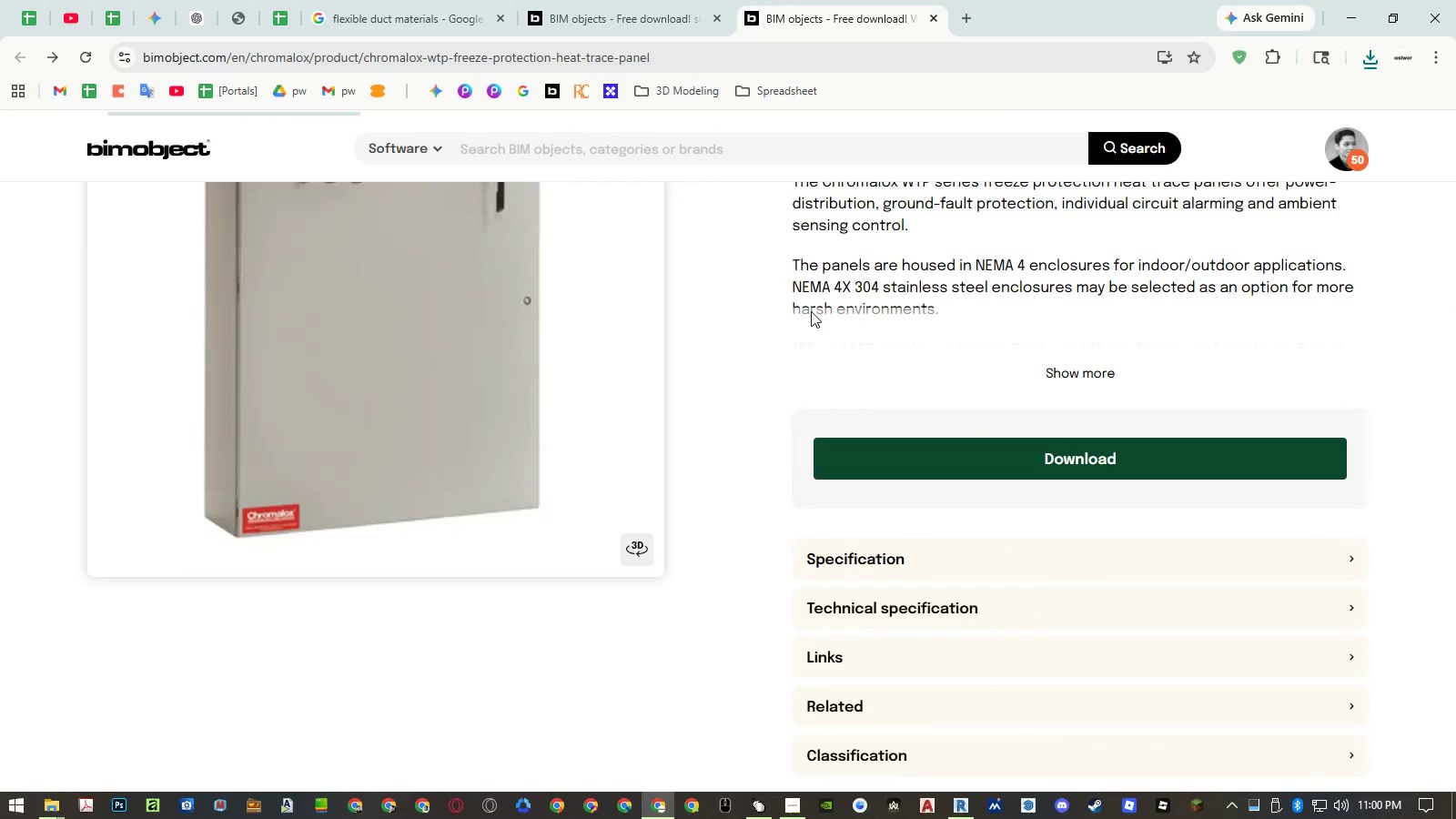 
scroll: coordinate [962, 310], scroll_direction: up, amount: 14.0
 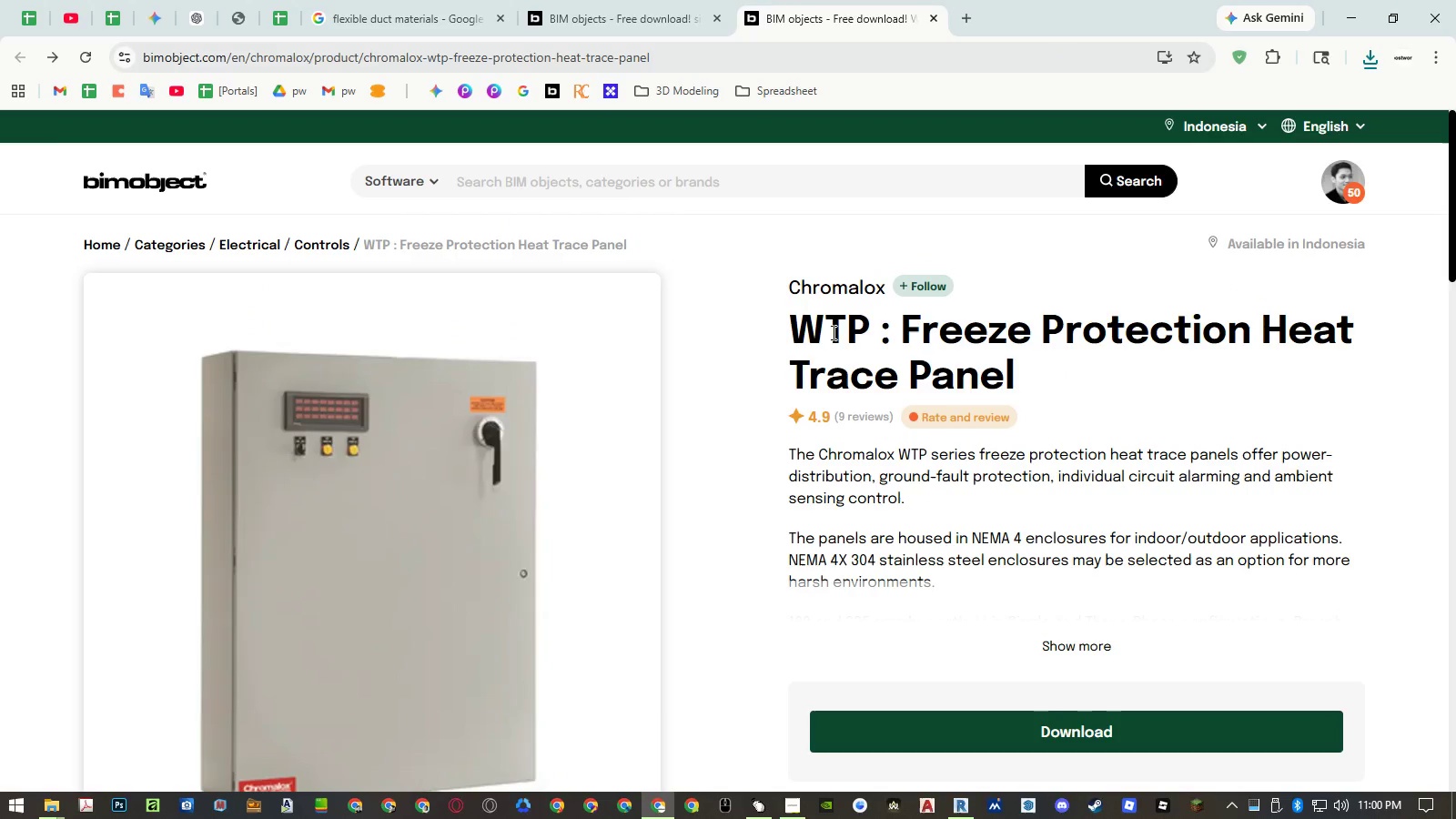 
left_click([825, 292])
 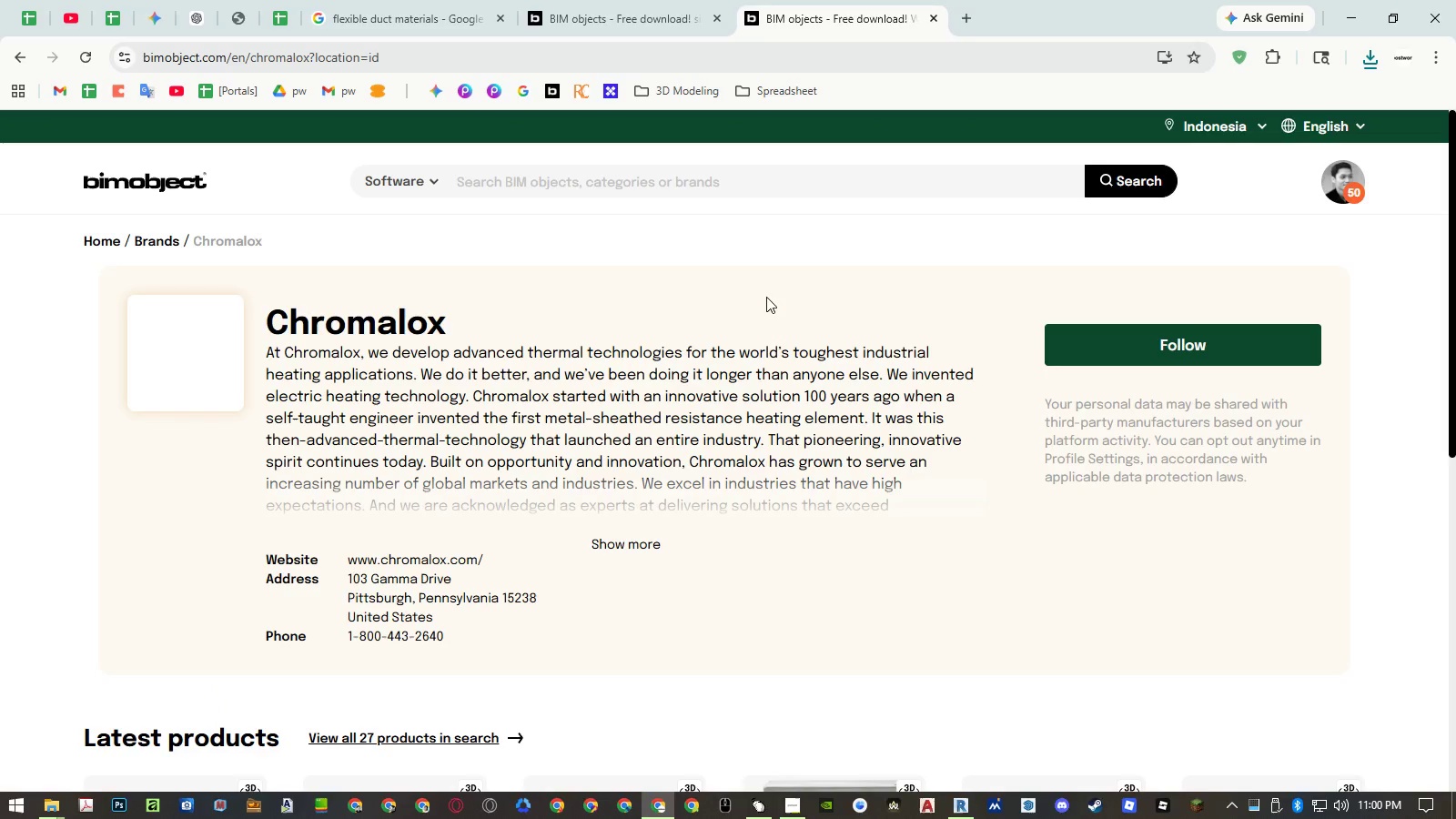 
left_click([328, 319])
 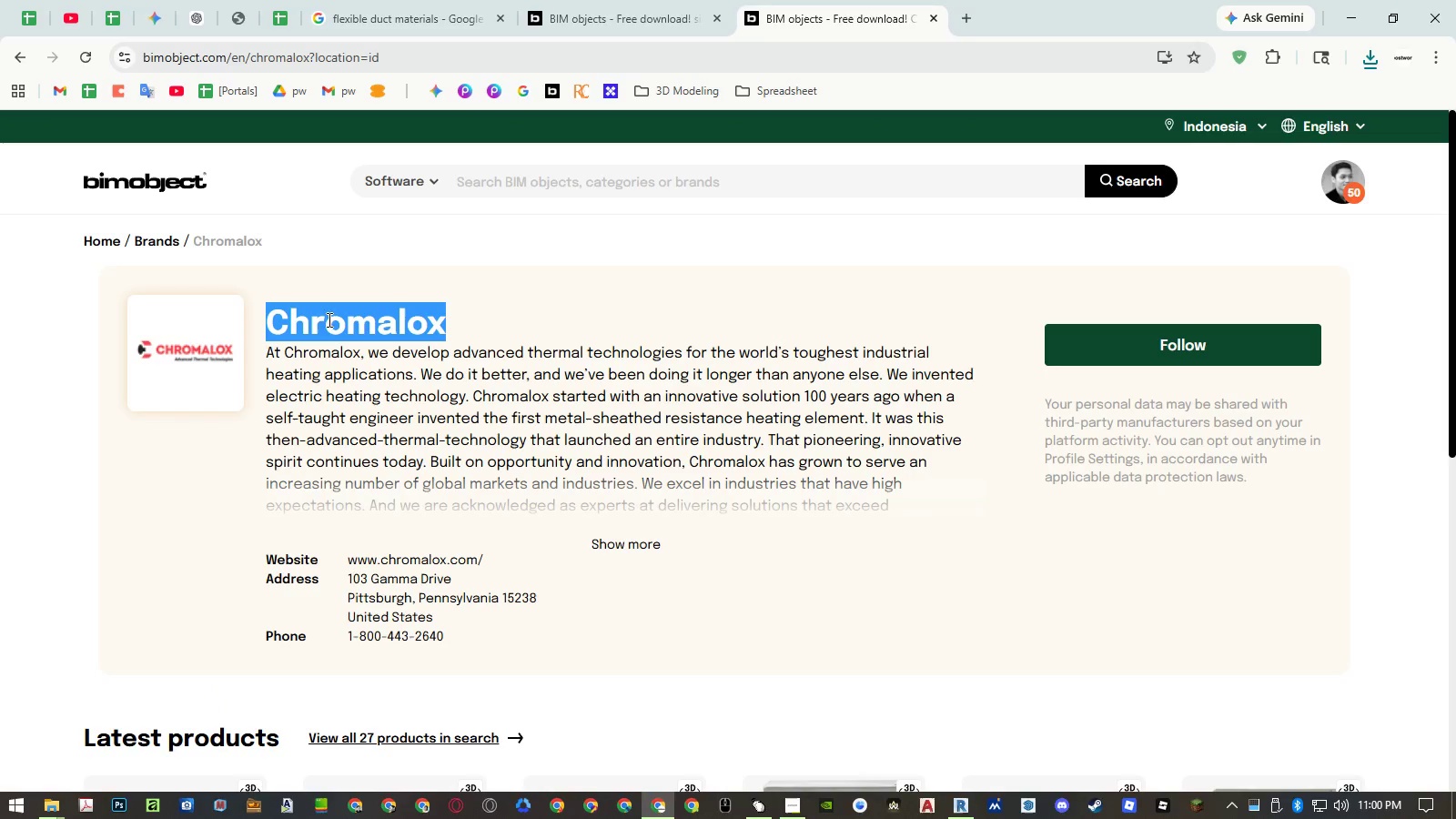 
left_click_drag(start_coordinate=[328, 319], to_coordinate=[358, 316])
 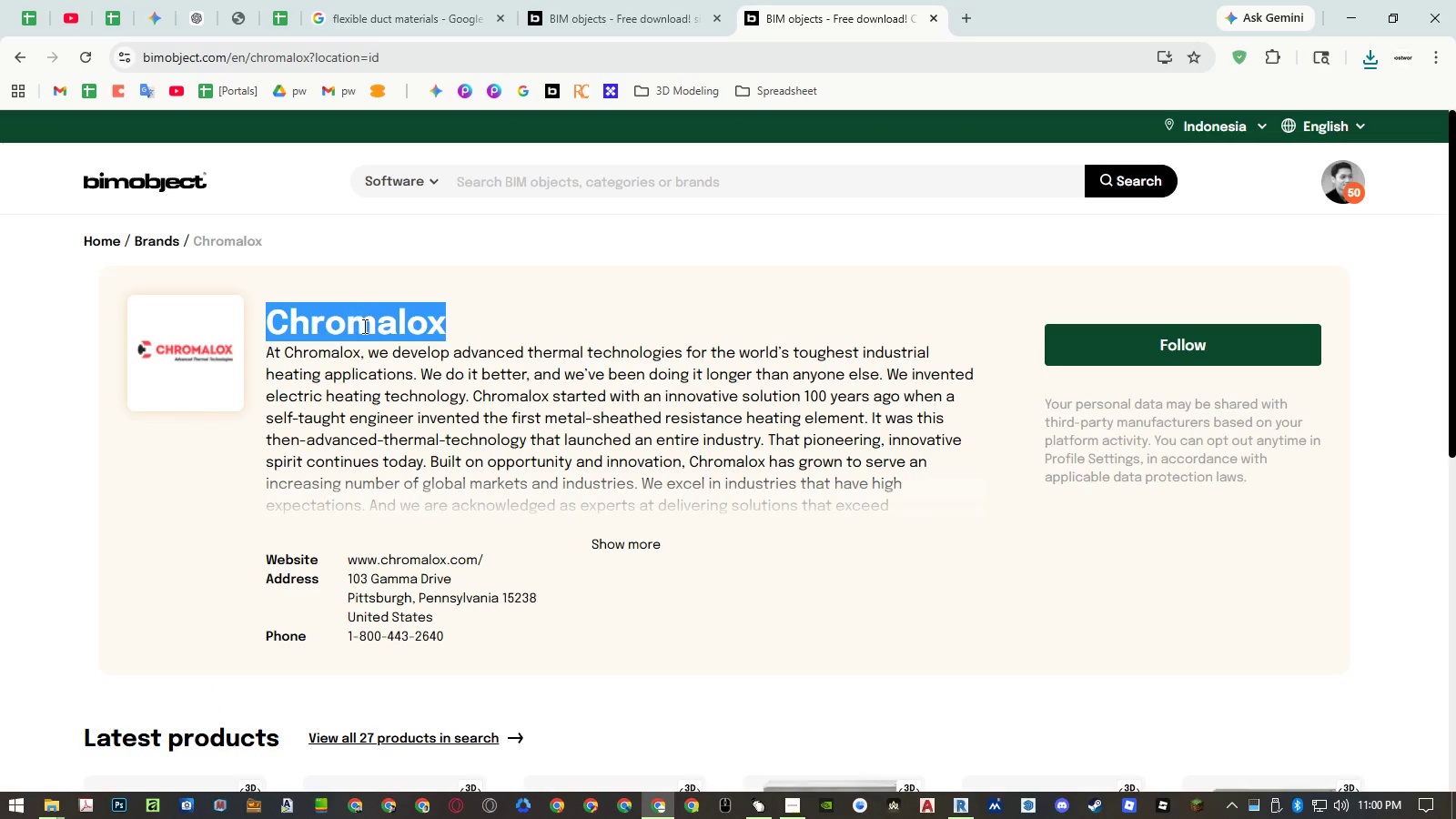 
key(Control+ControlLeft)
 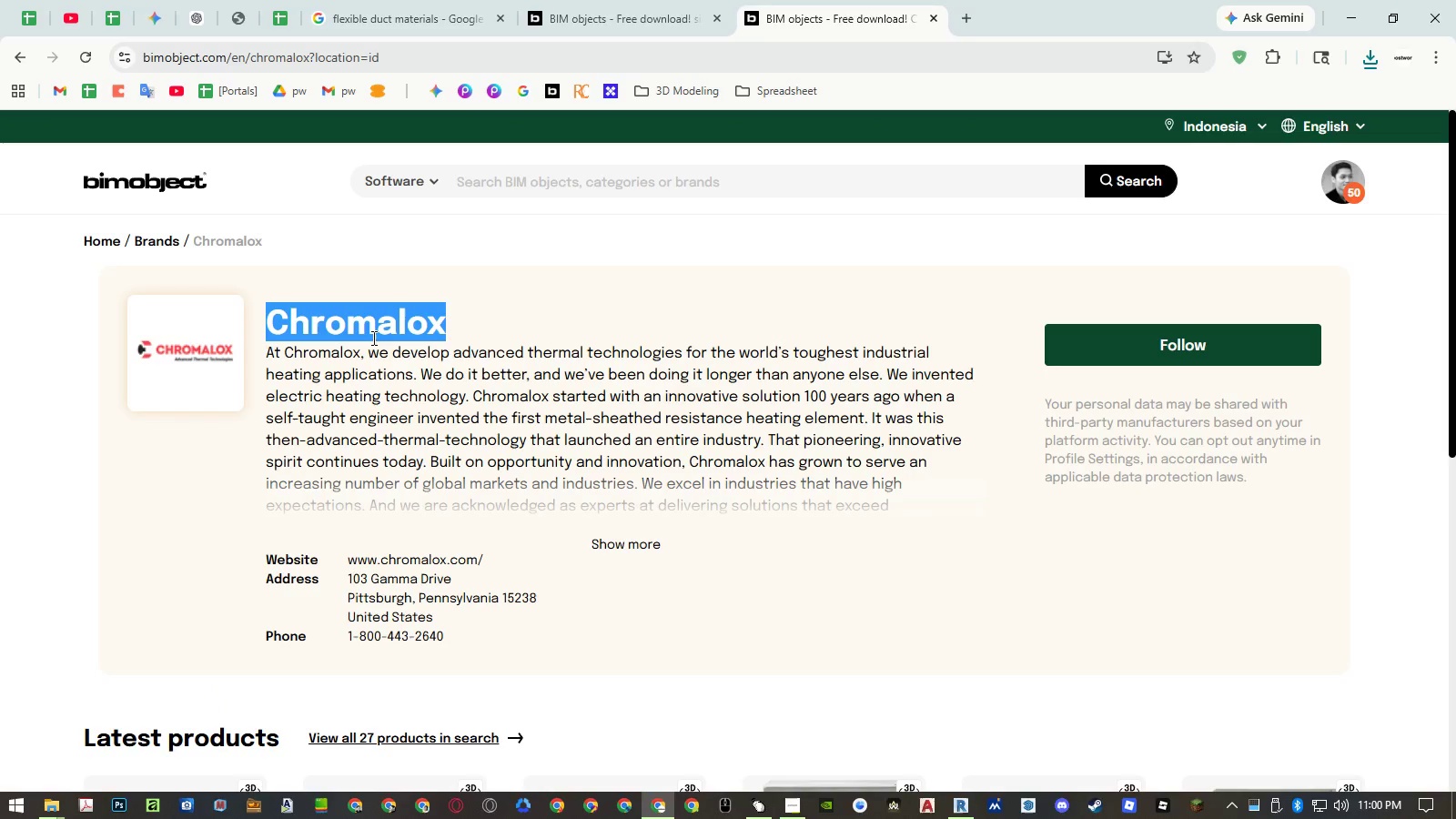 
key(Control+C)
 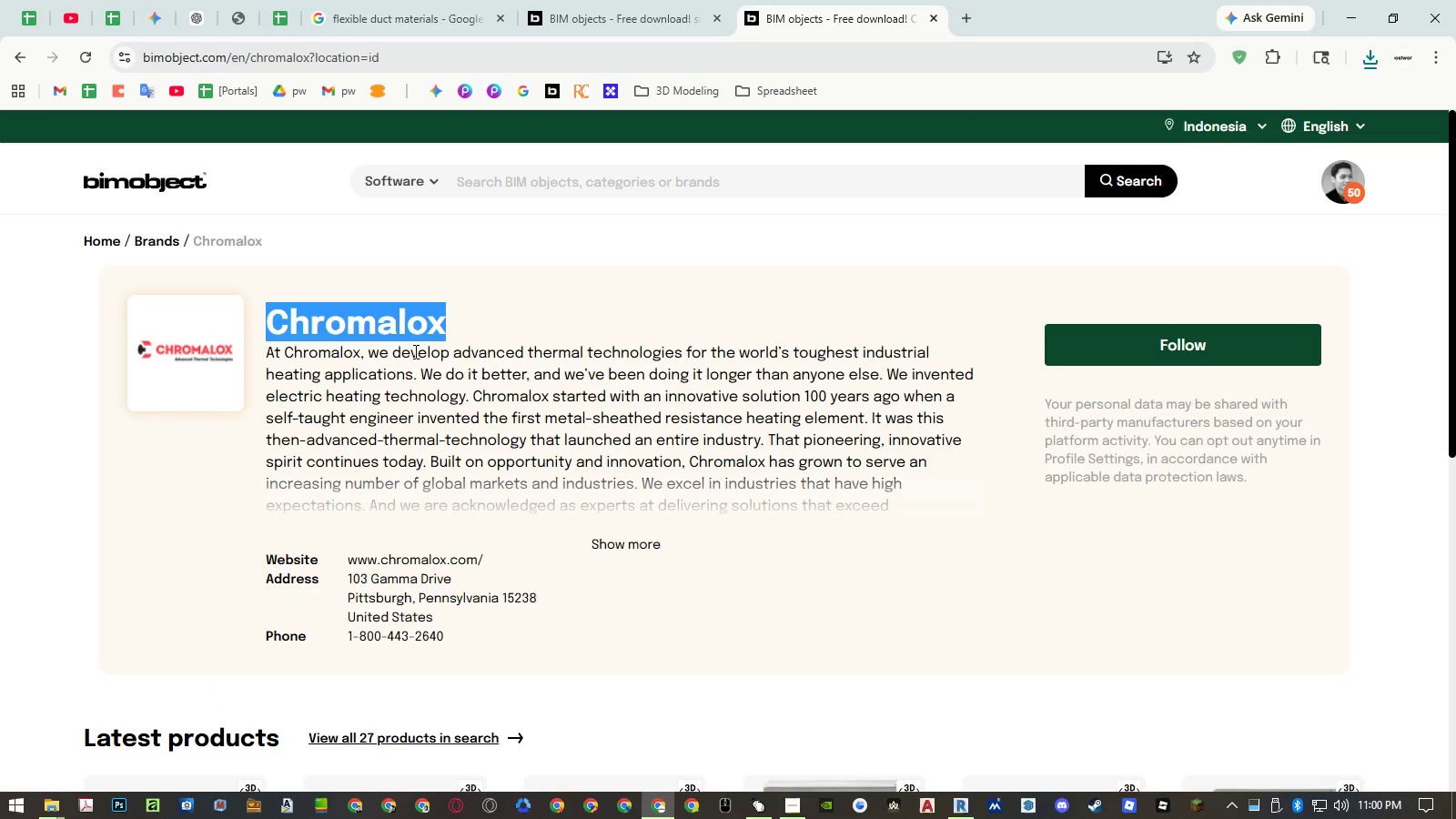 
double_click([298, 298])
 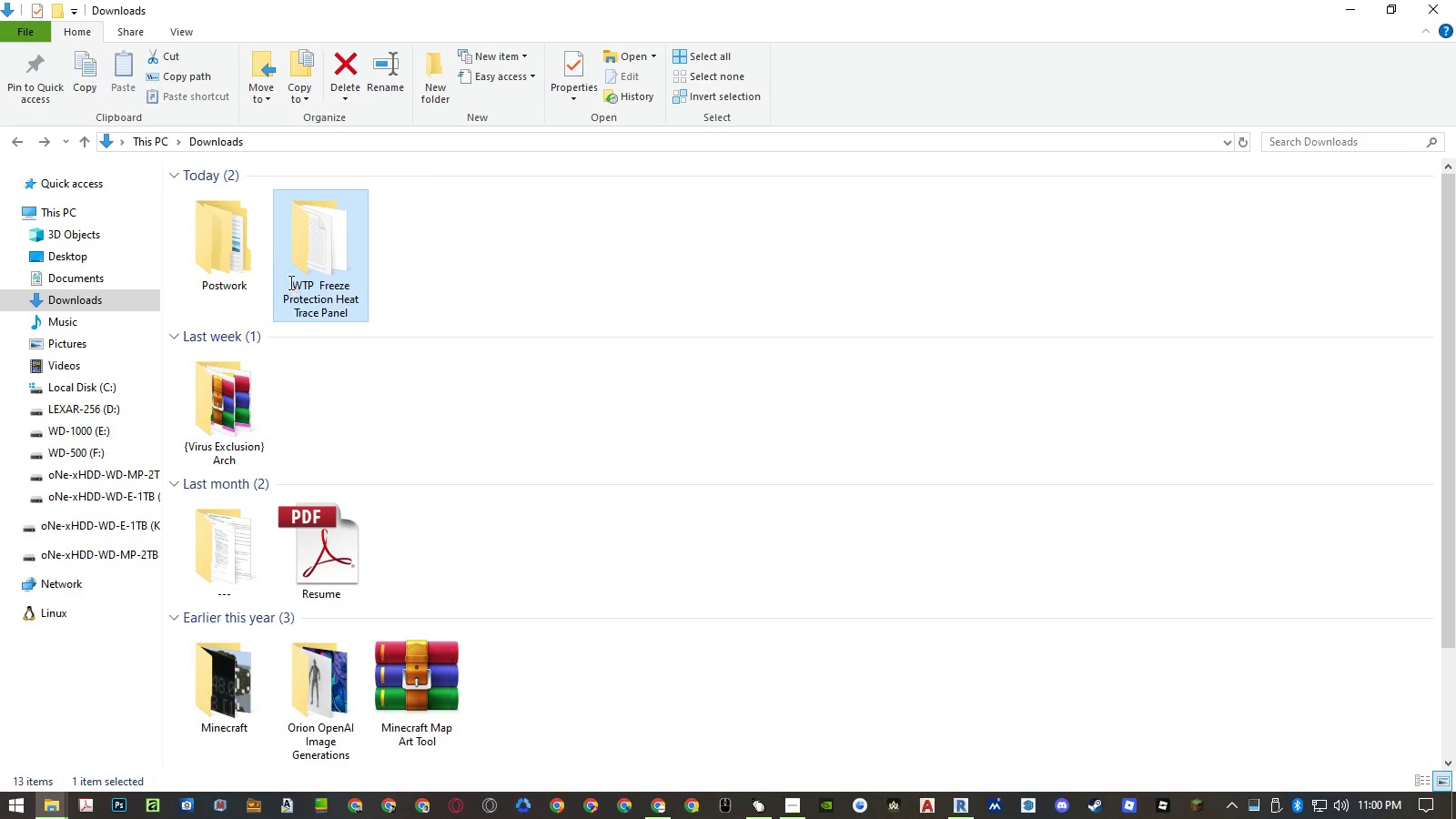 
left_click([288, 287])
 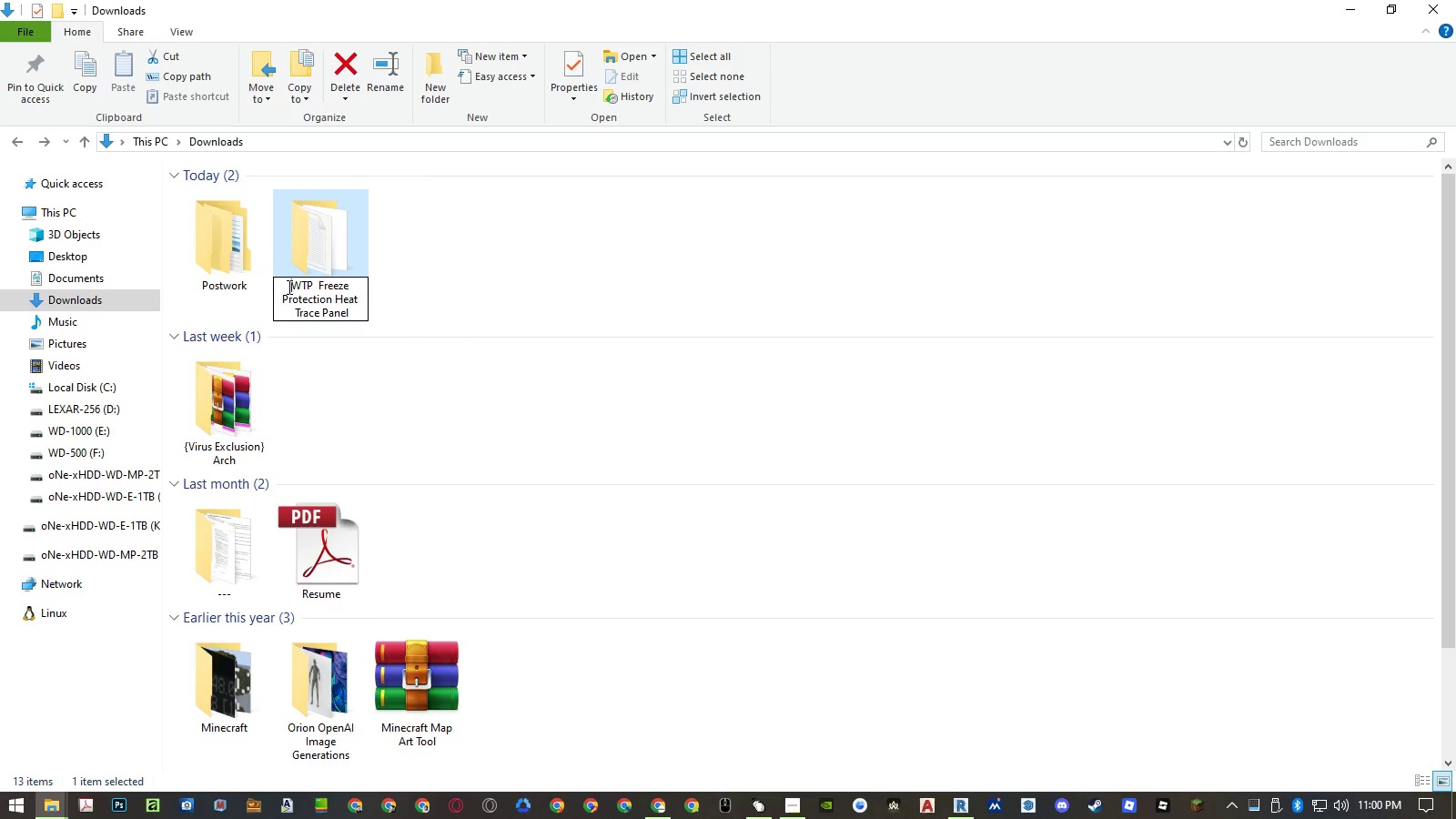 
key(BracketLeft)
 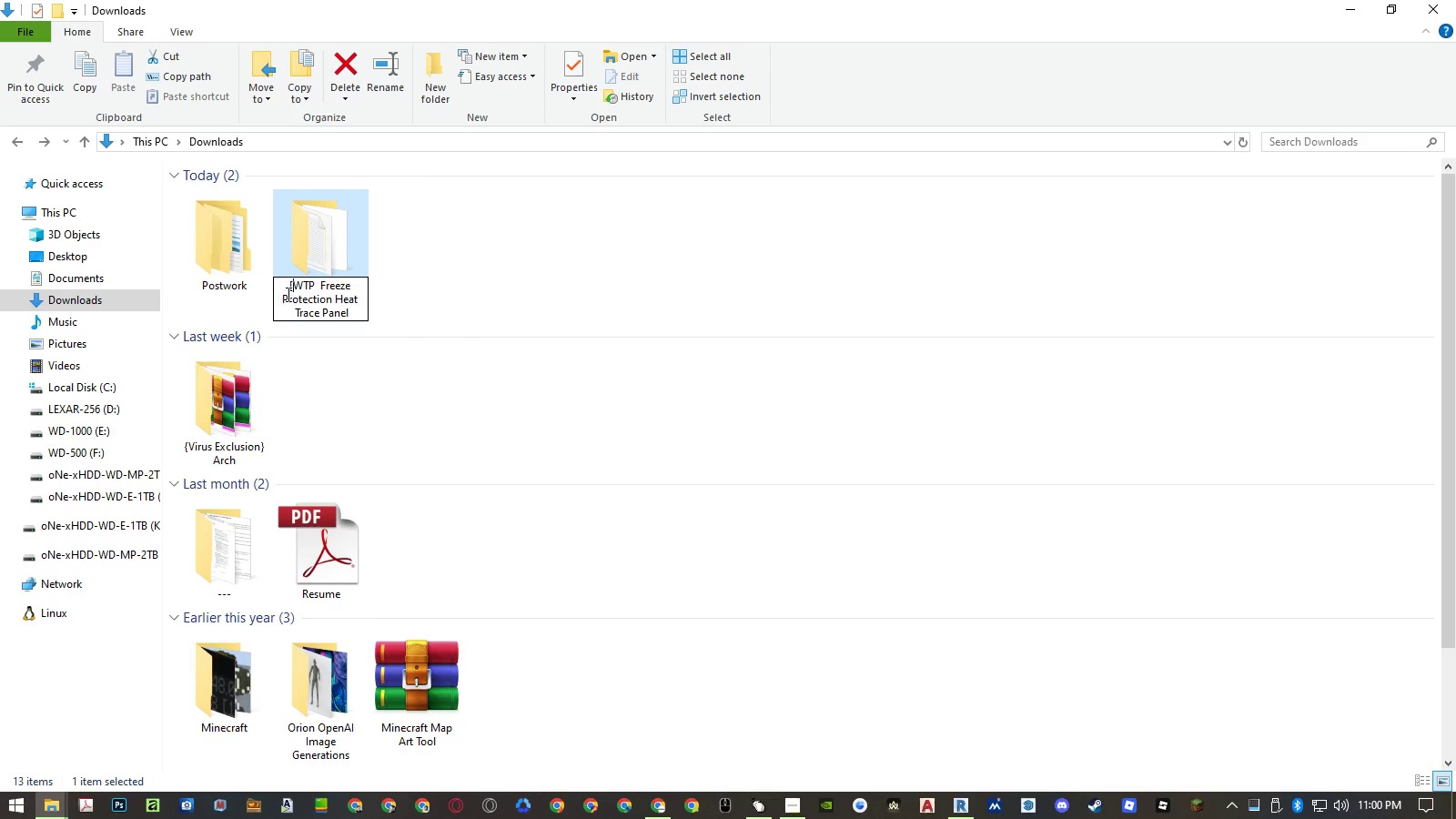 
key(Control+ControlLeft)
 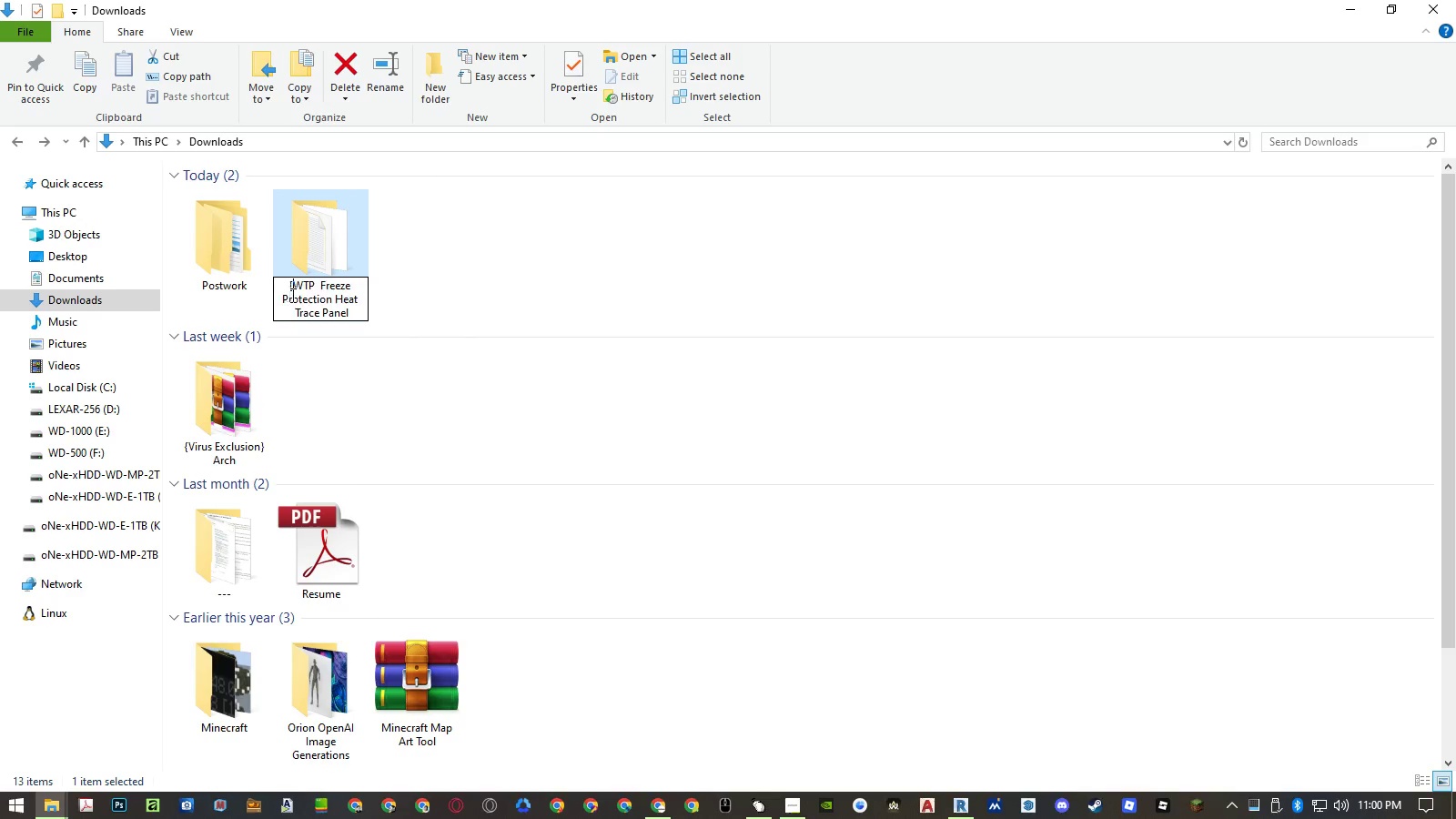 
key(Control+Shift+ShiftLeft)
 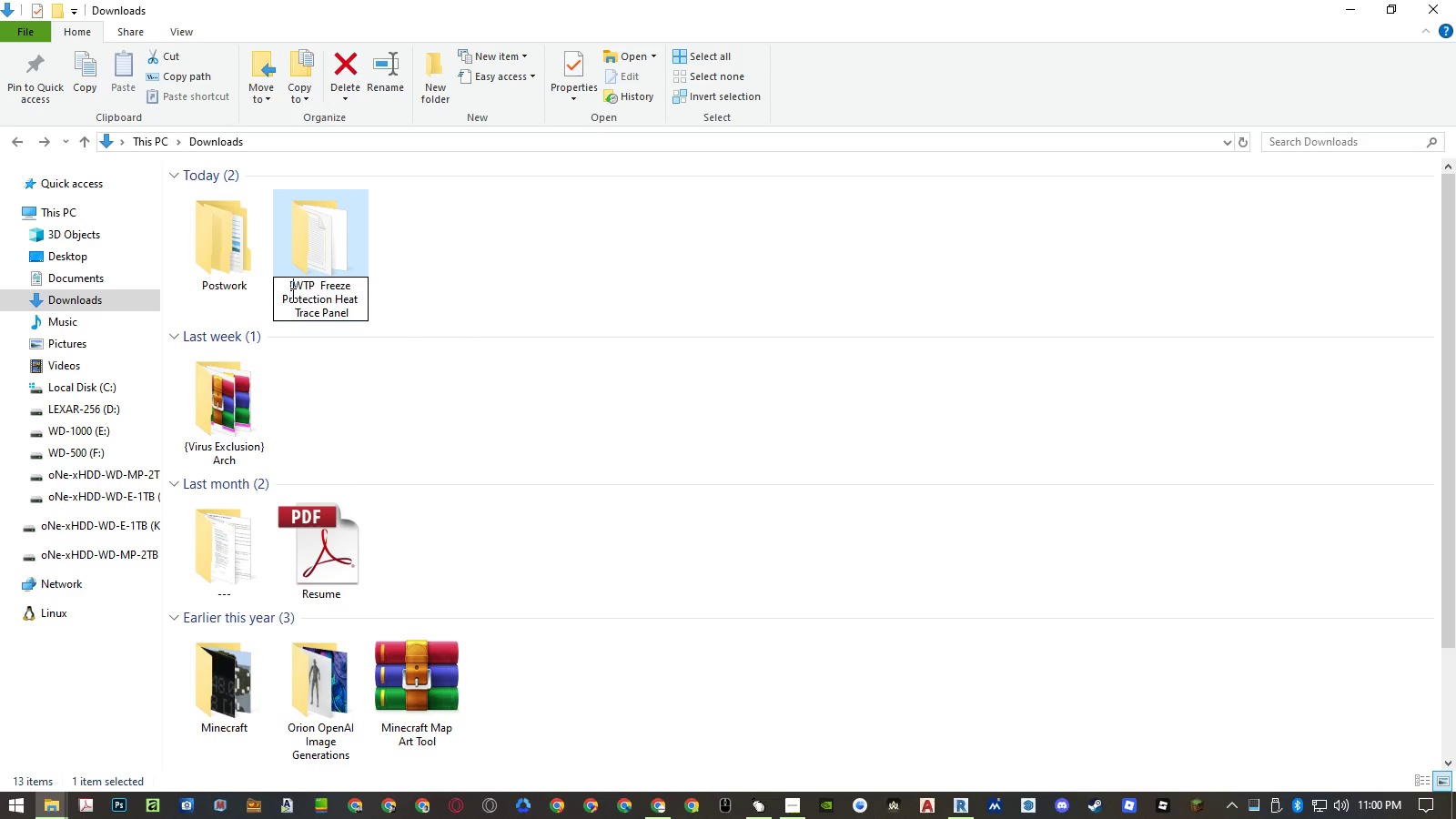 
key(Control+Shift+V)
 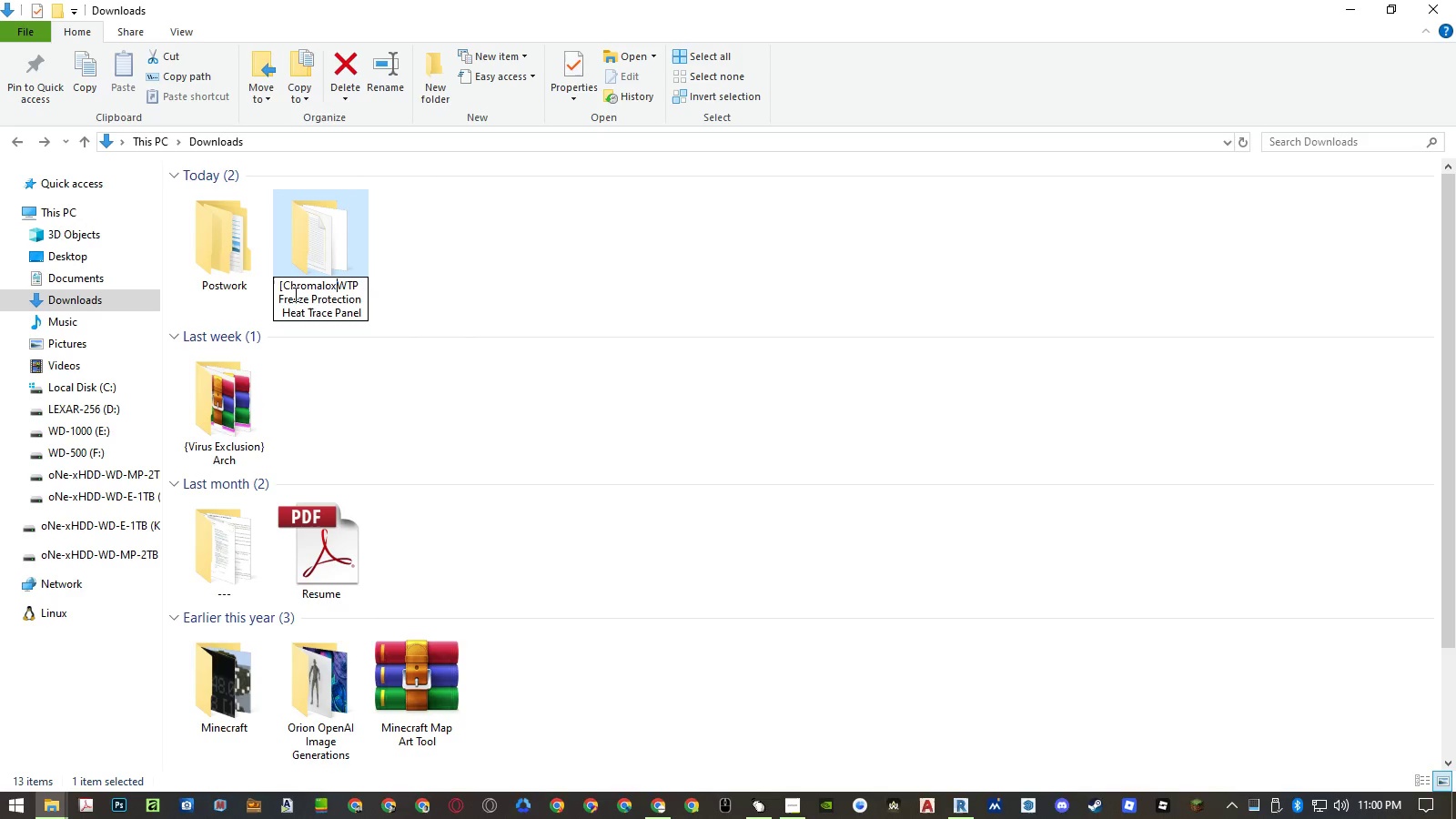 
key(Space)
 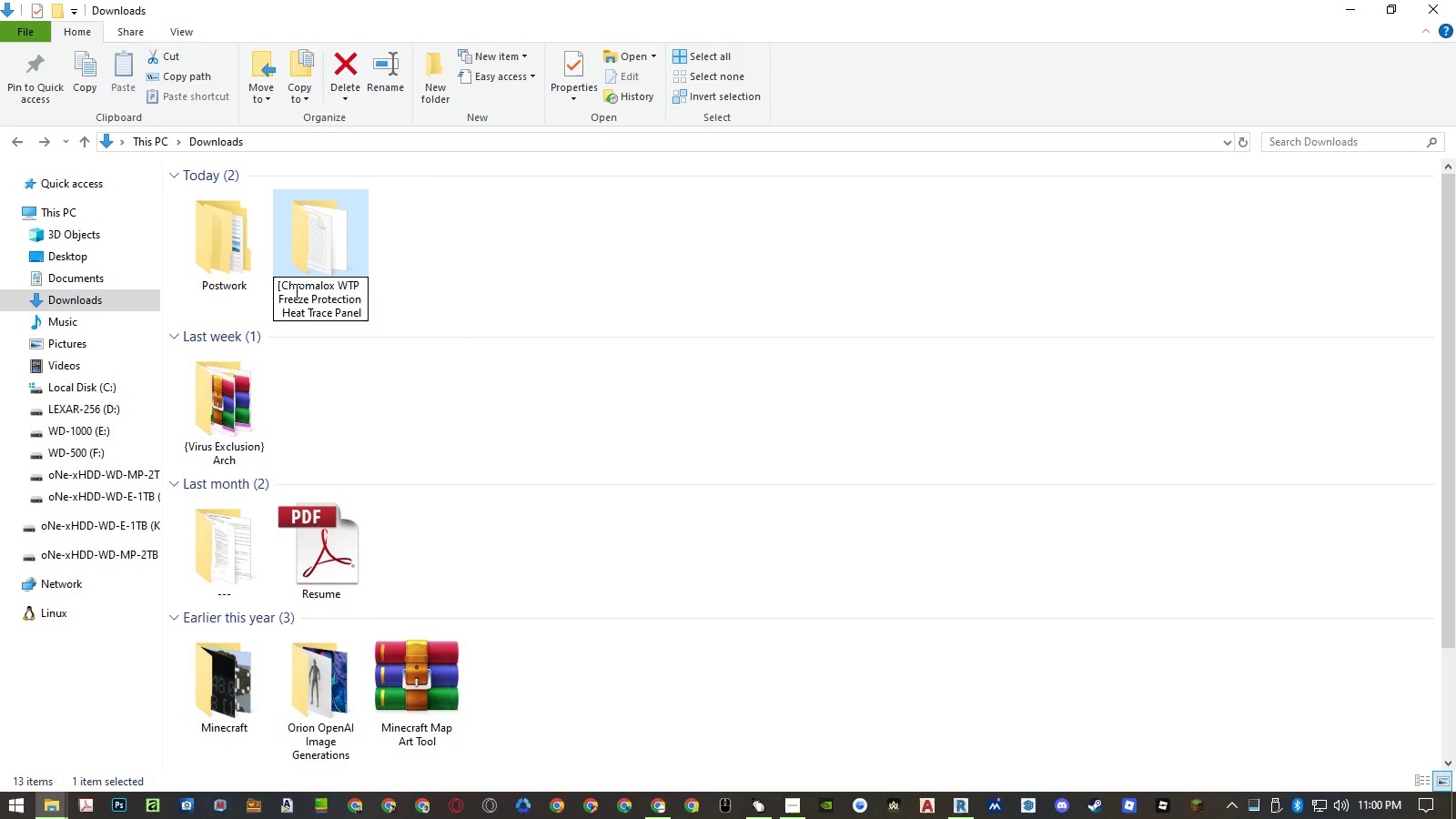 
key(Backspace)
 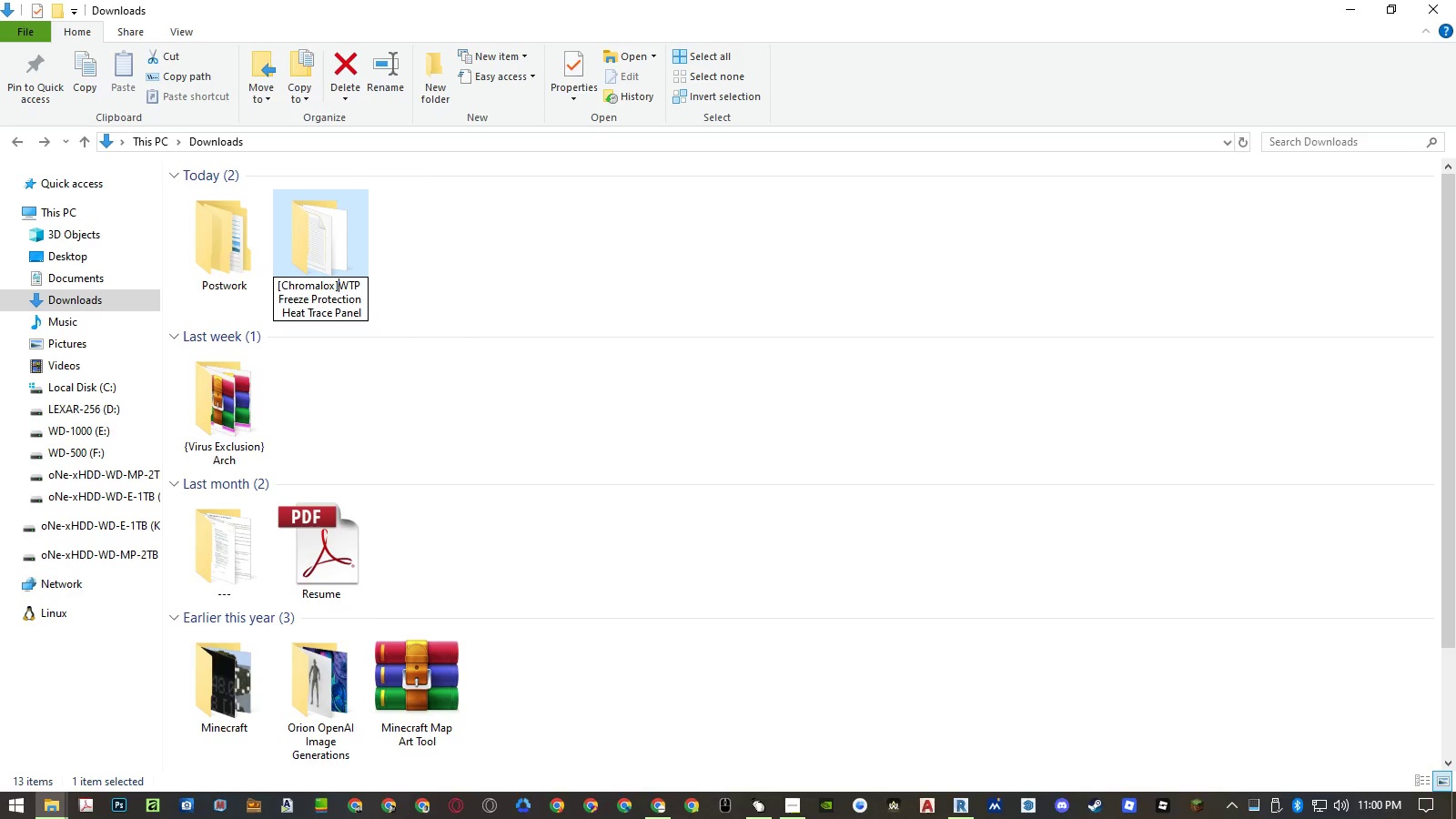 
key(BracketRight)
 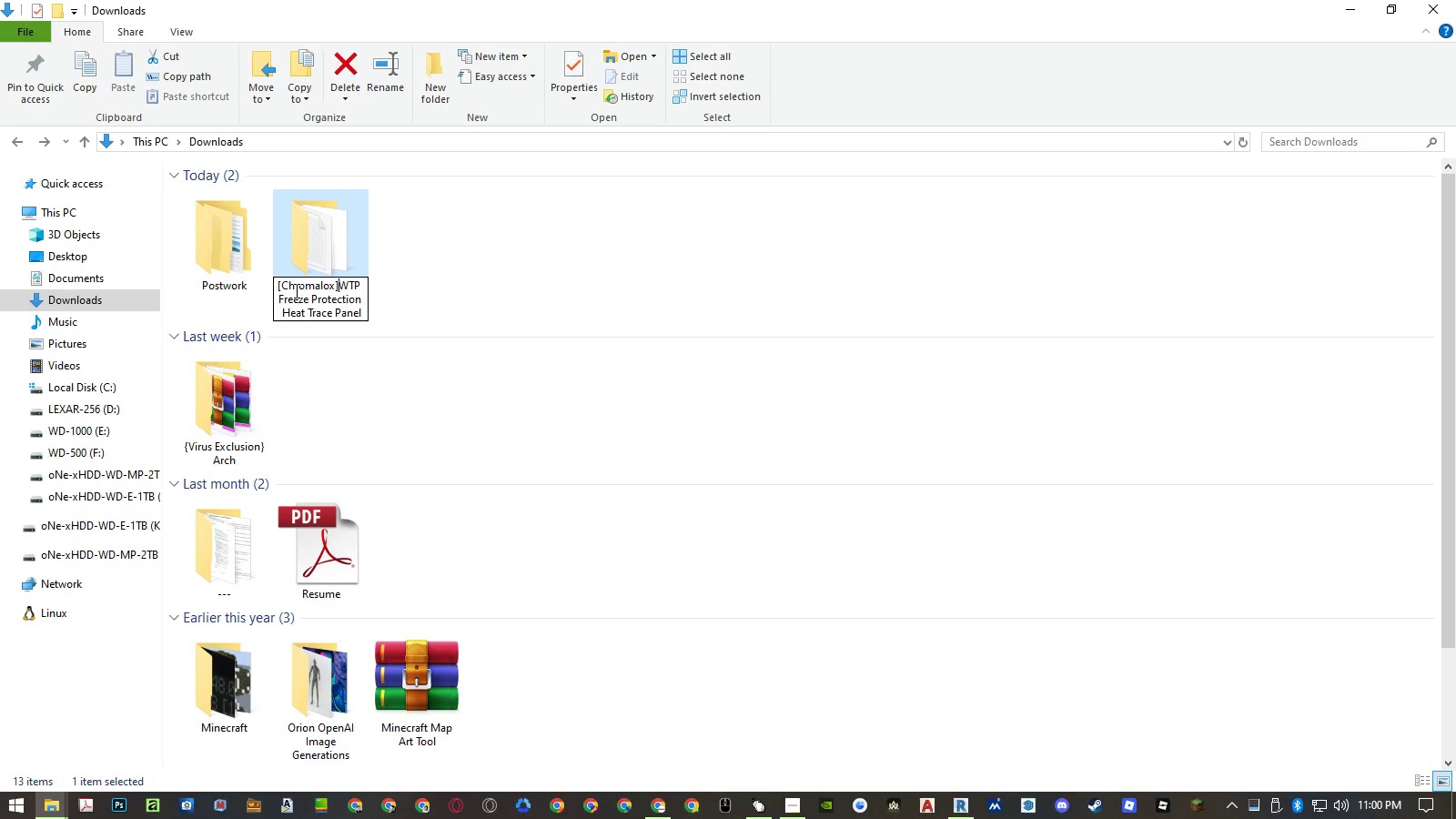 
key(Space)
 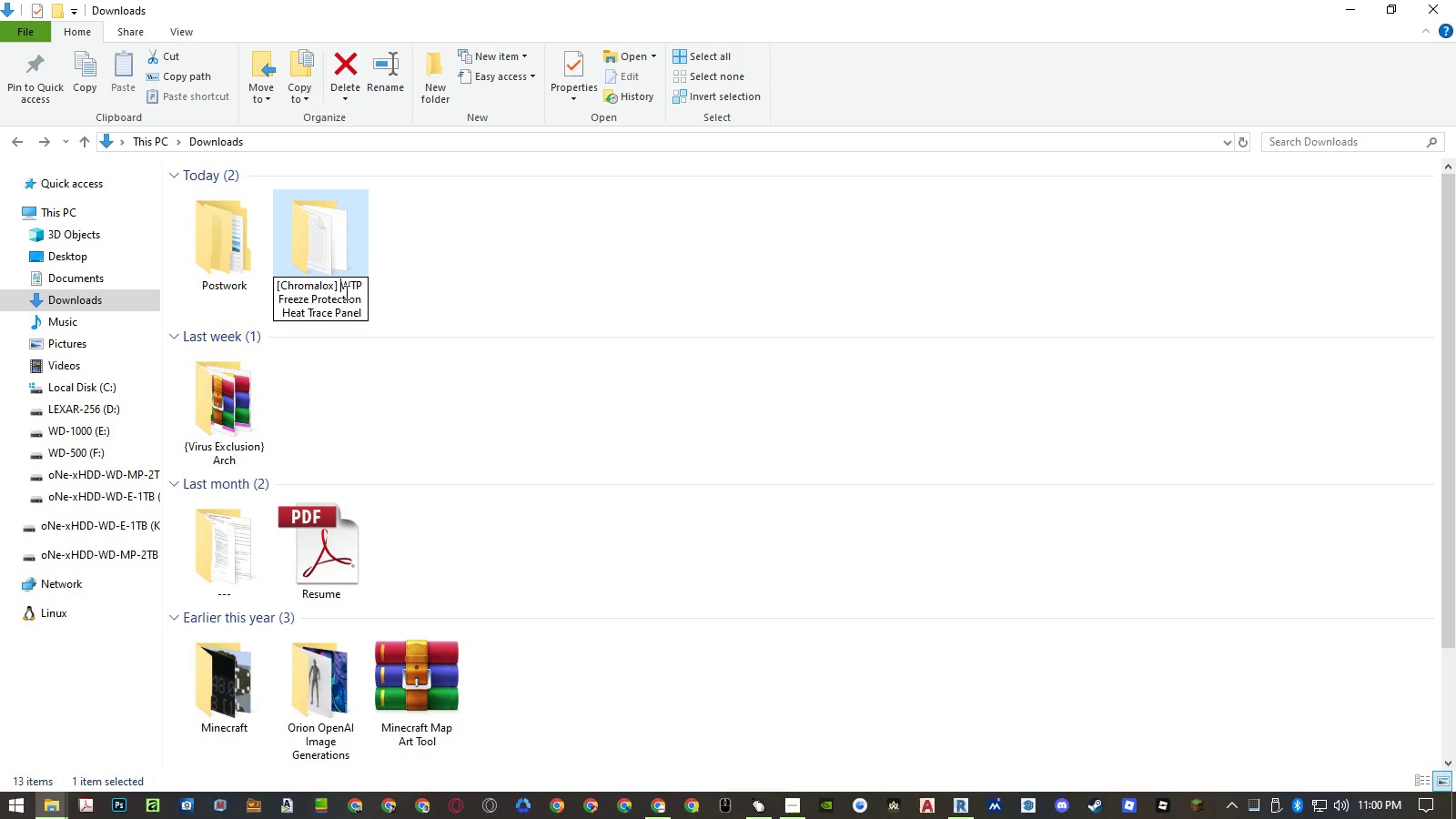 
left_click([495, 297])
 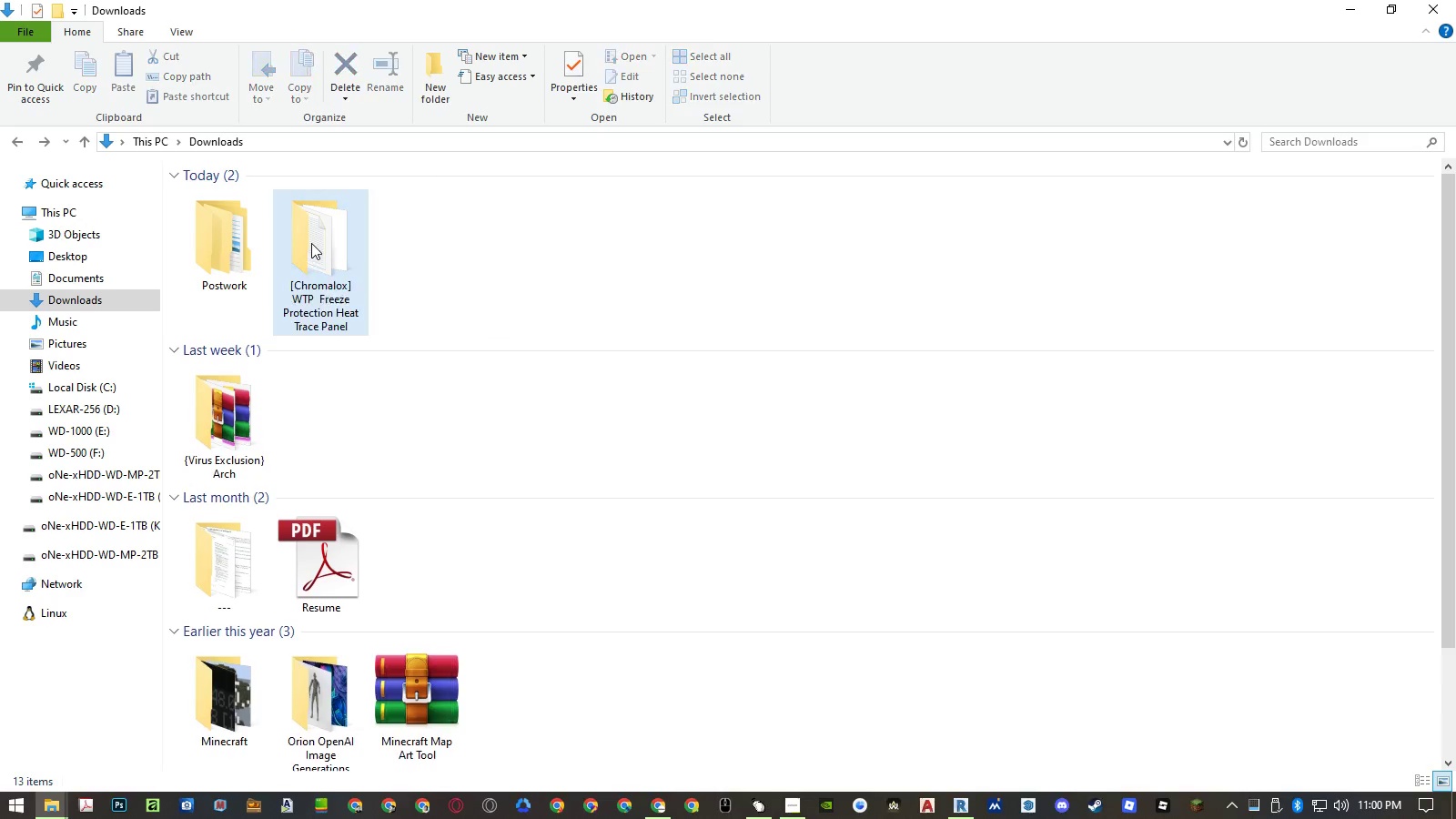 
double_click([311, 243])
 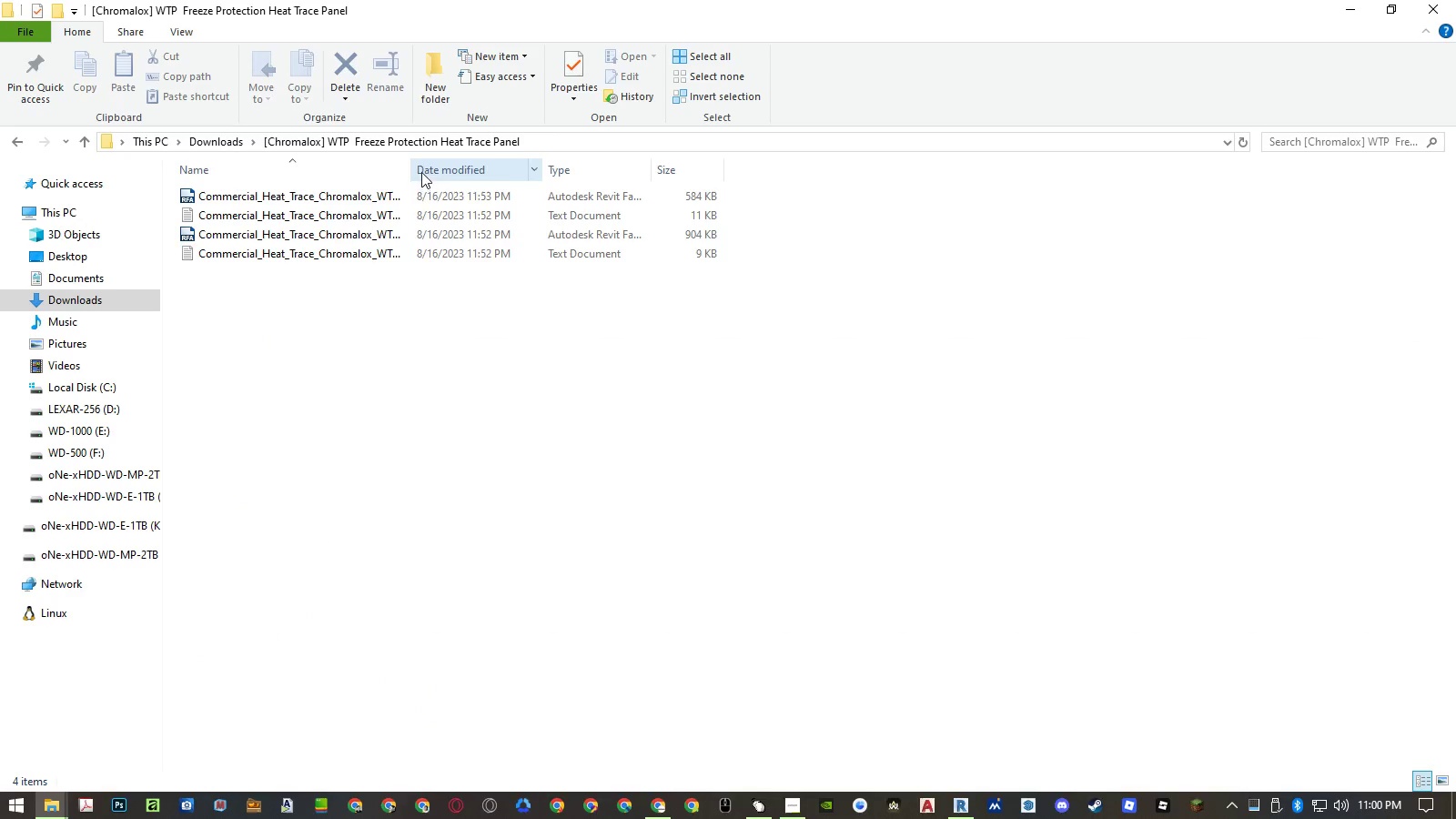 
double_click([410, 167])
 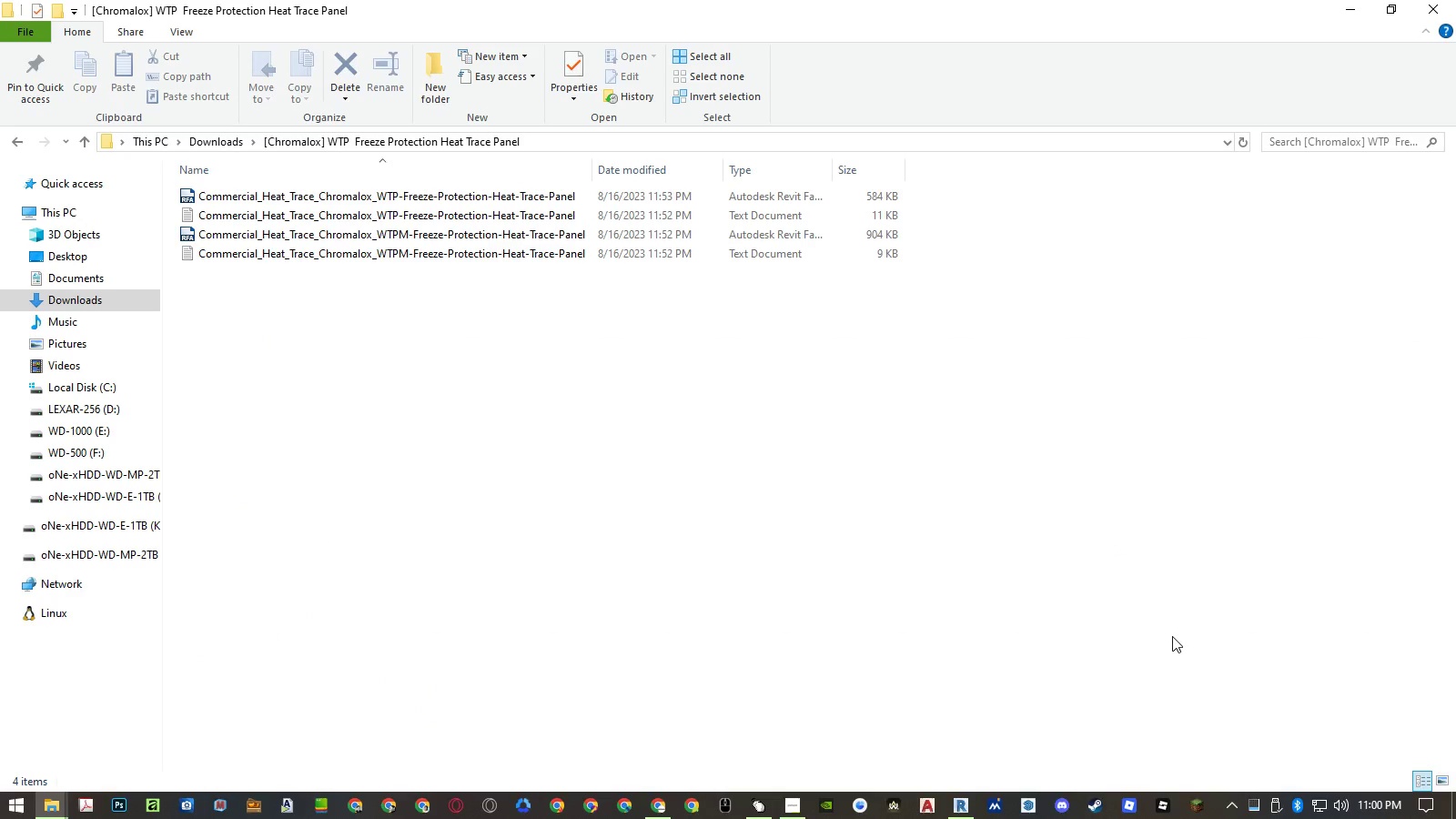 
left_click([1439, 777])
 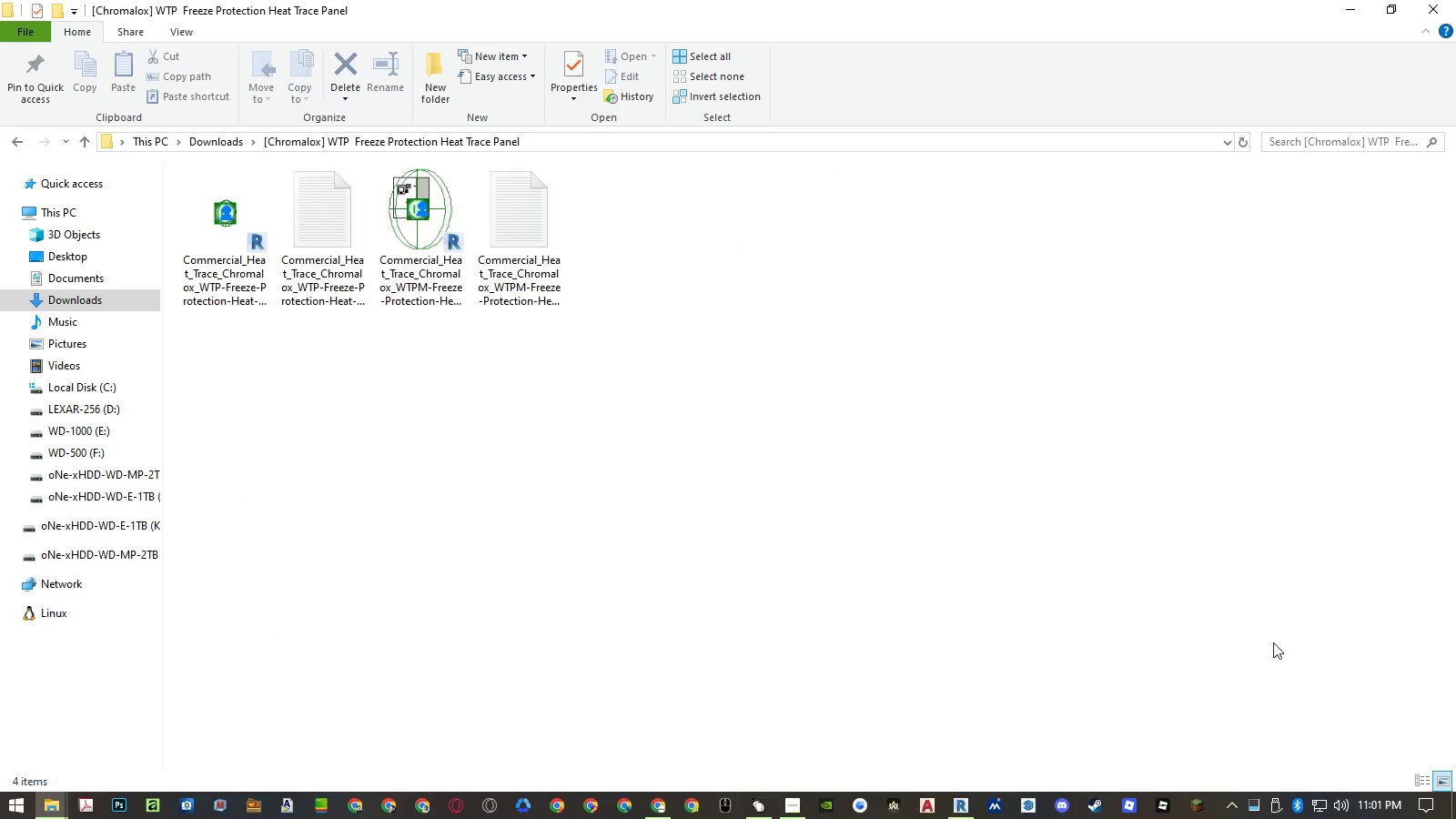 
left_click([434, 267])
 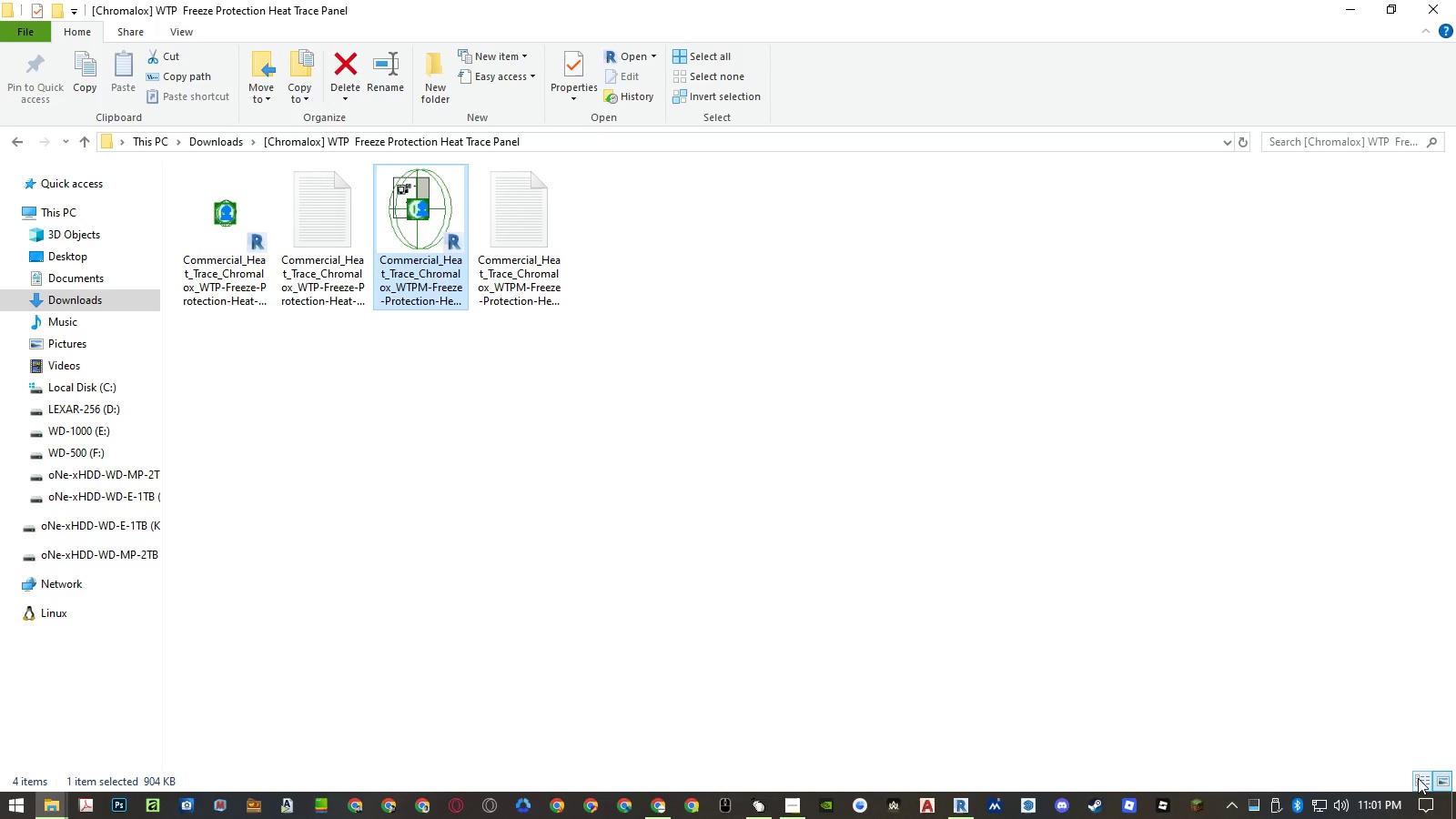 
left_click([1419, 778])
 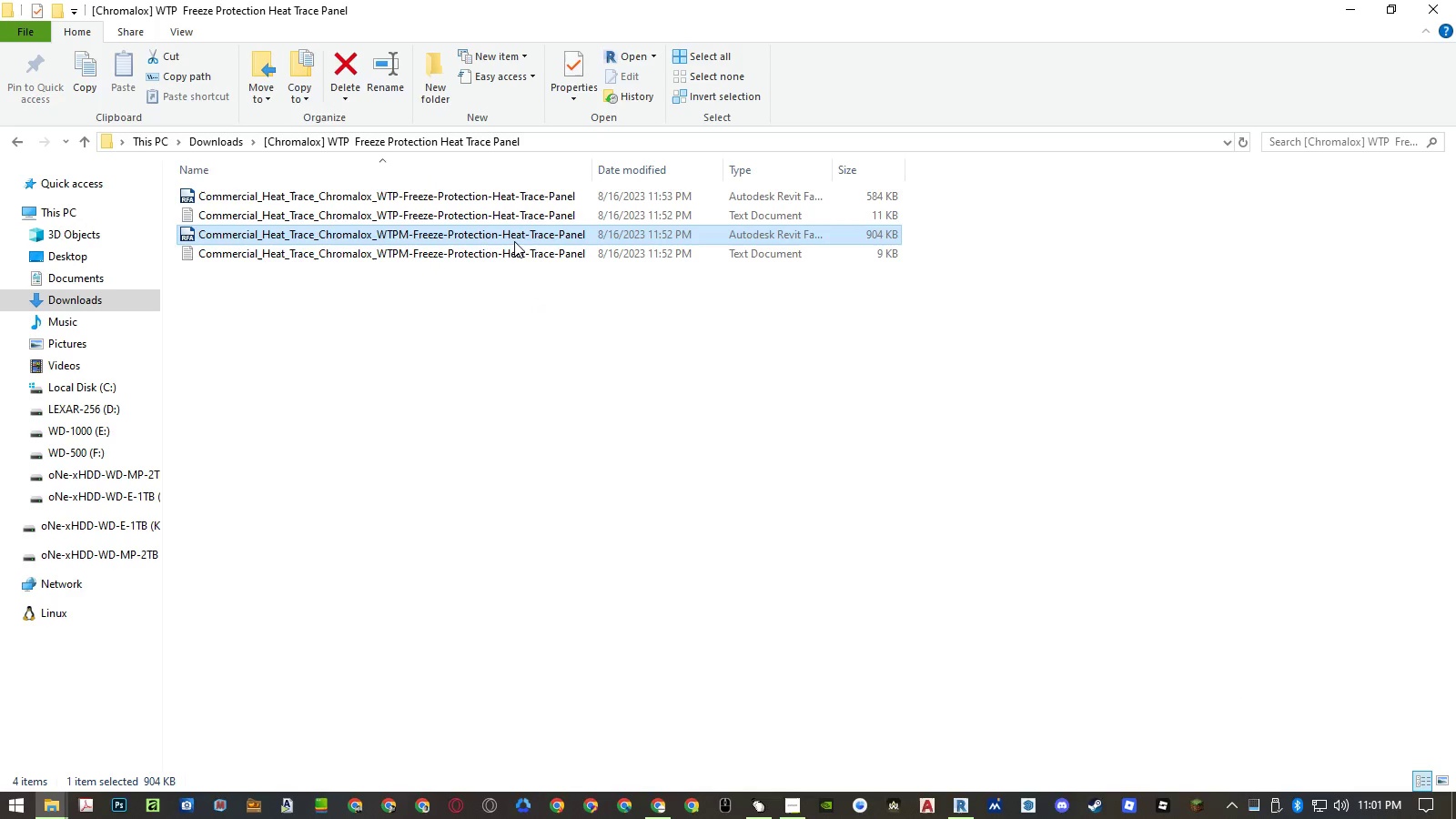 
double_click([514, 240])
 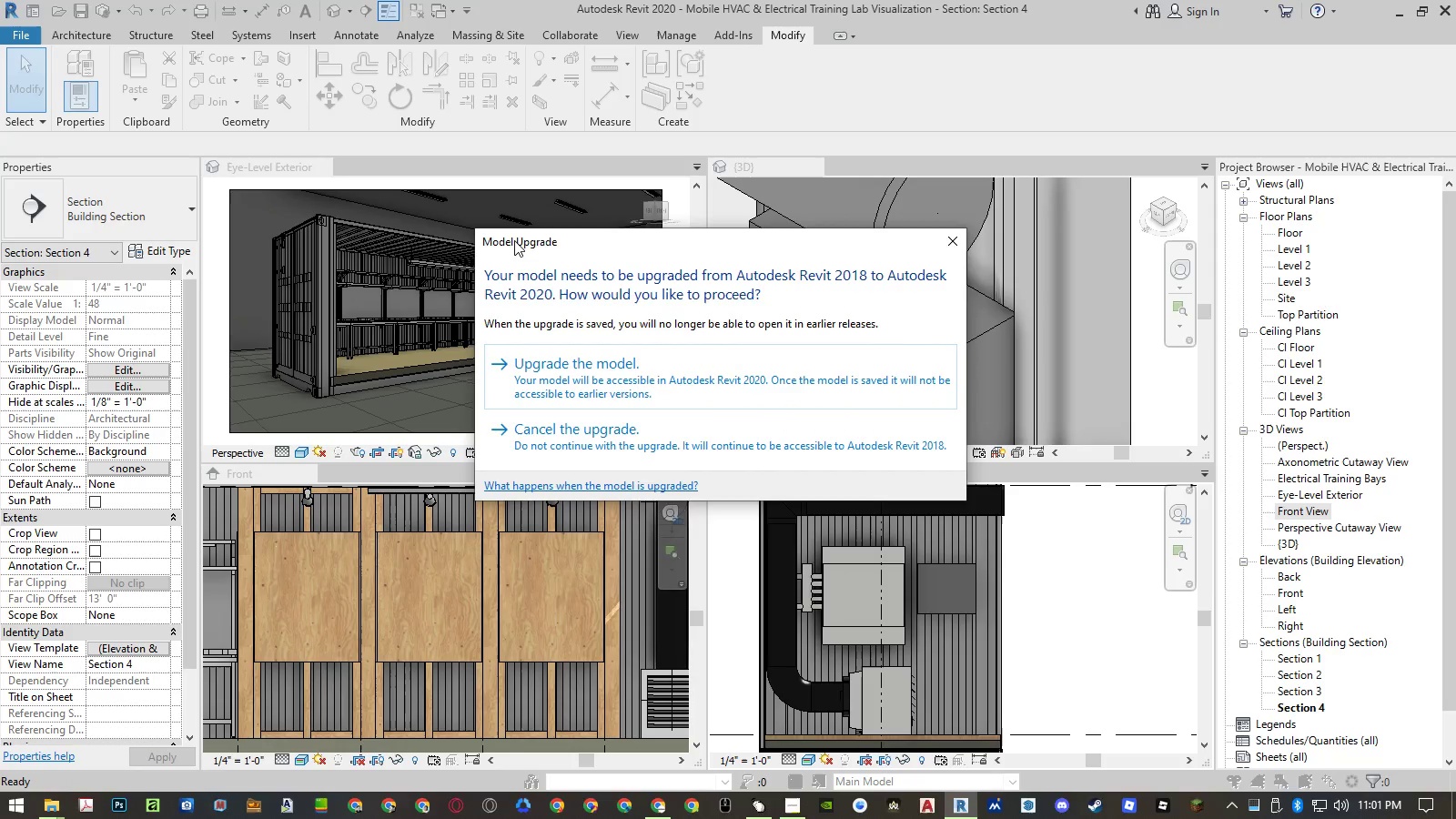 
left_click([614, 359])
 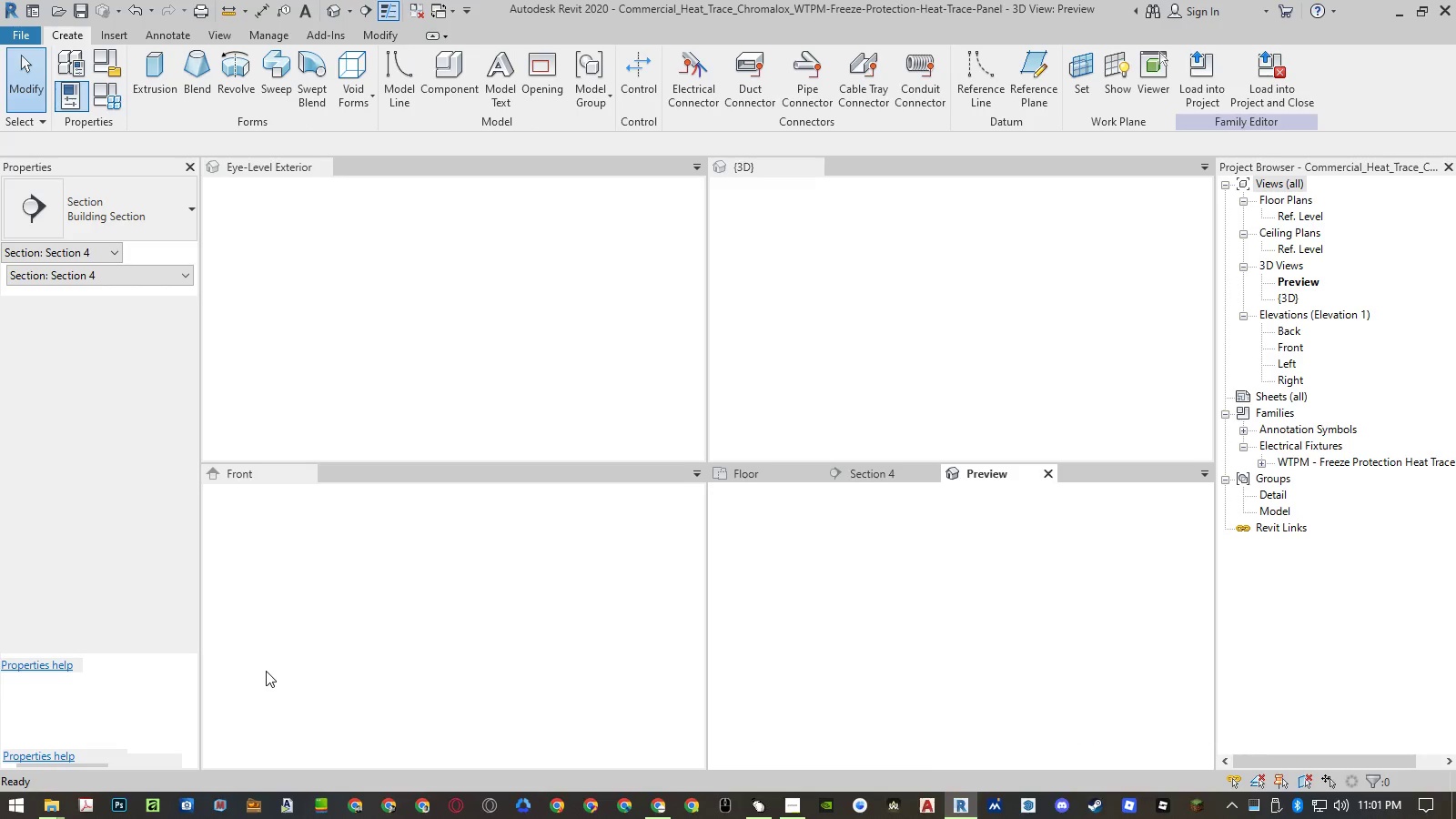 
wait(11.38)
 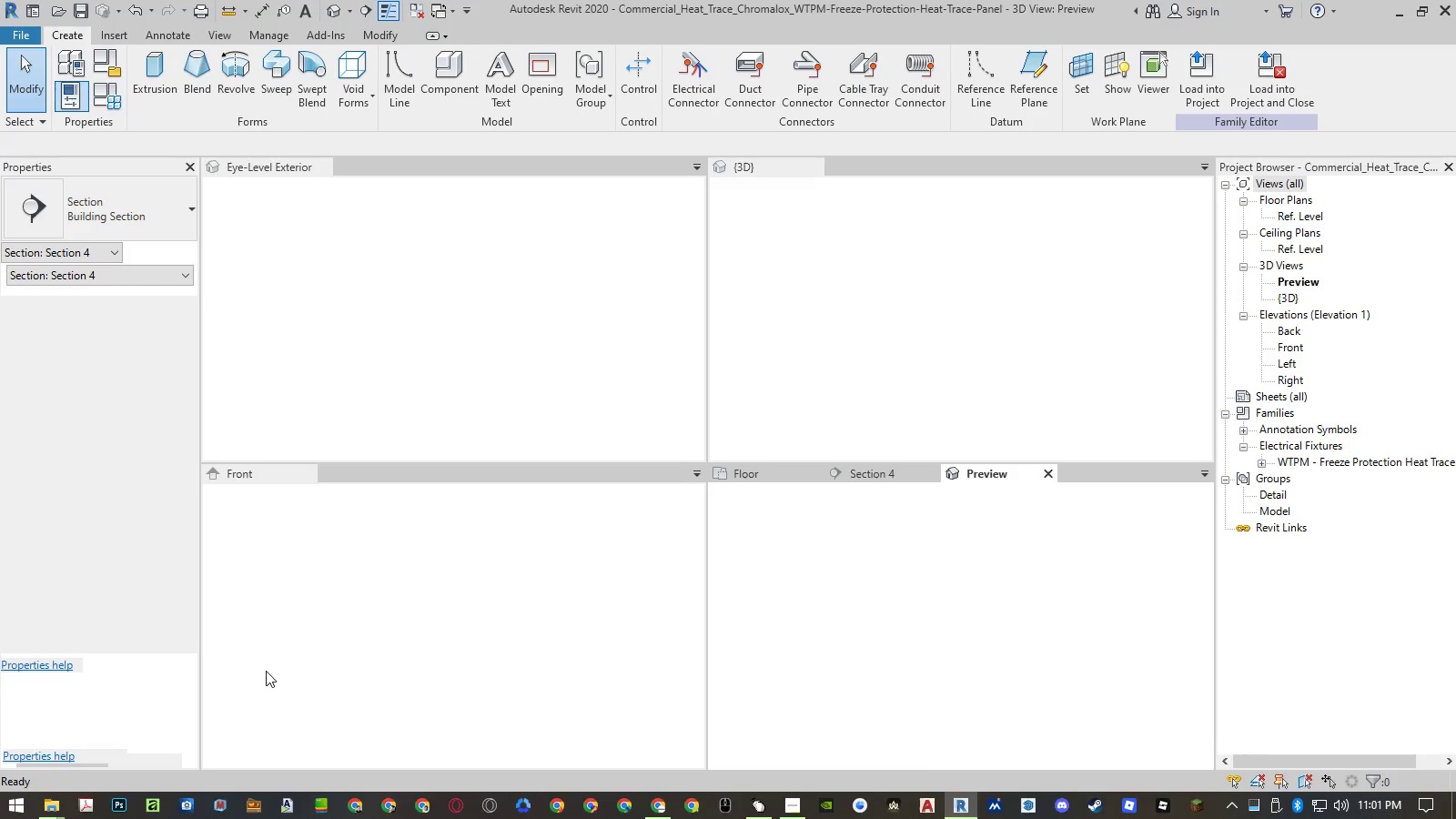 
left_click([1042, 480])
 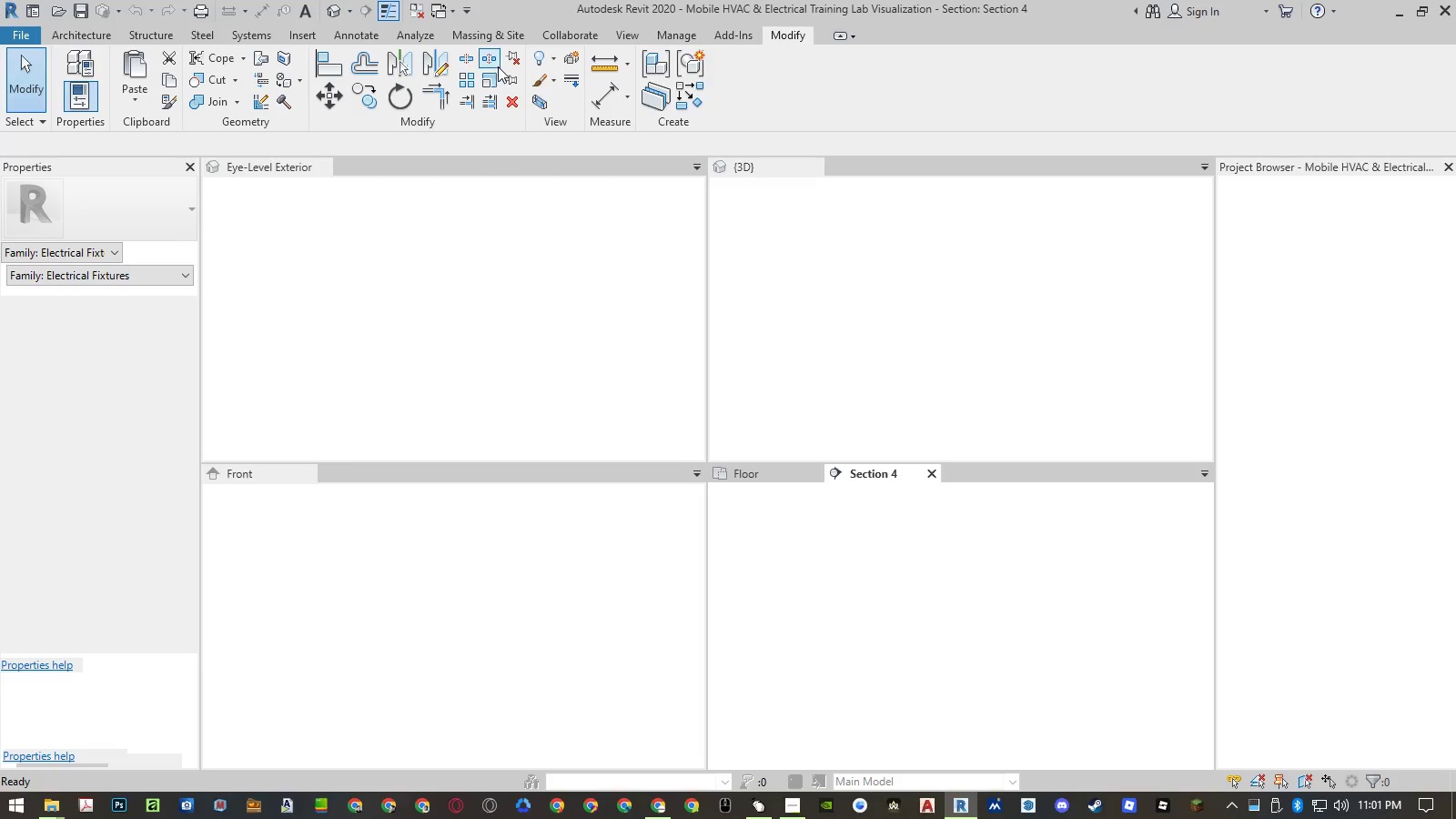 
left_click([668, 33])
 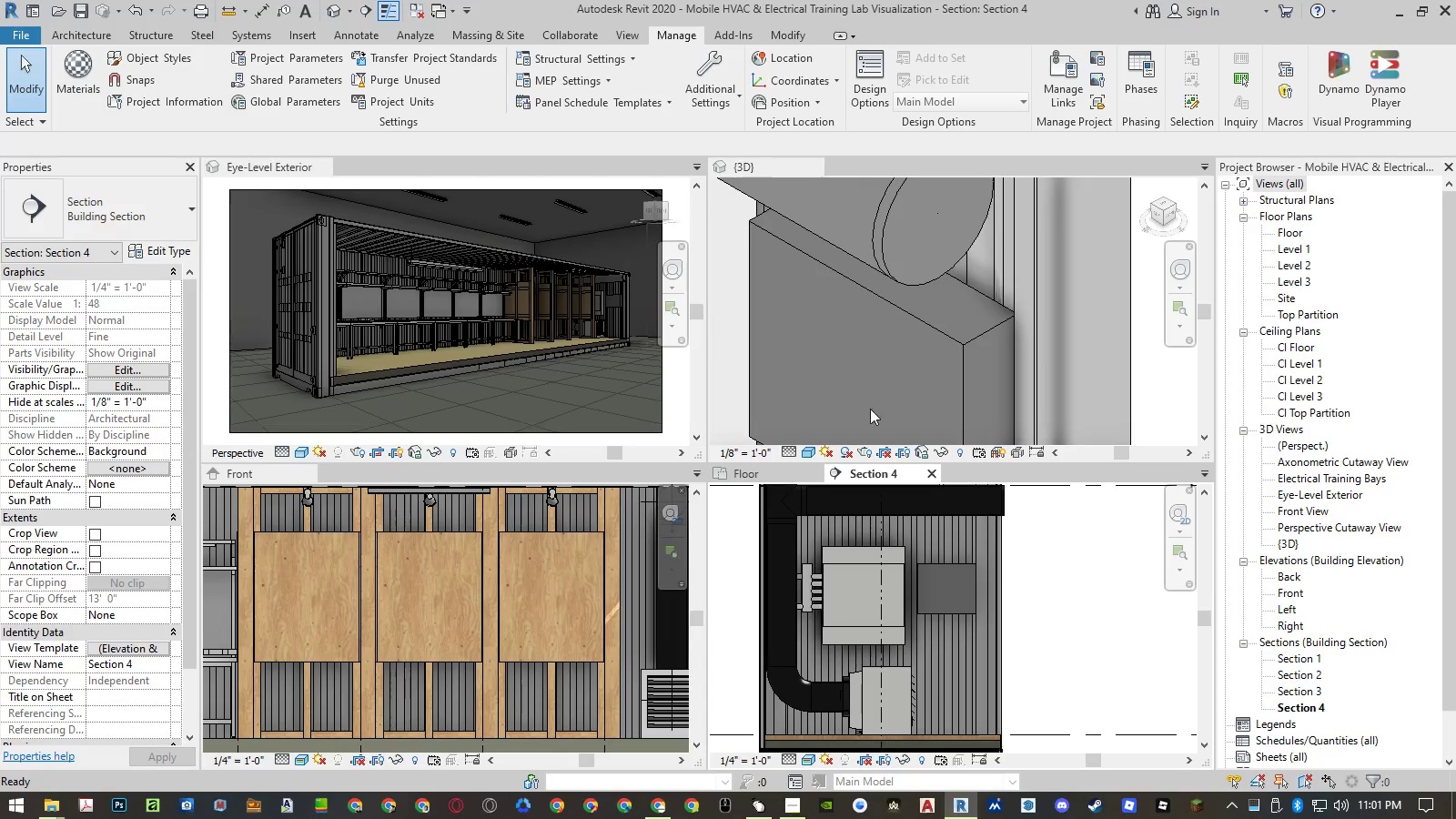 
left_click([1063, 559])
 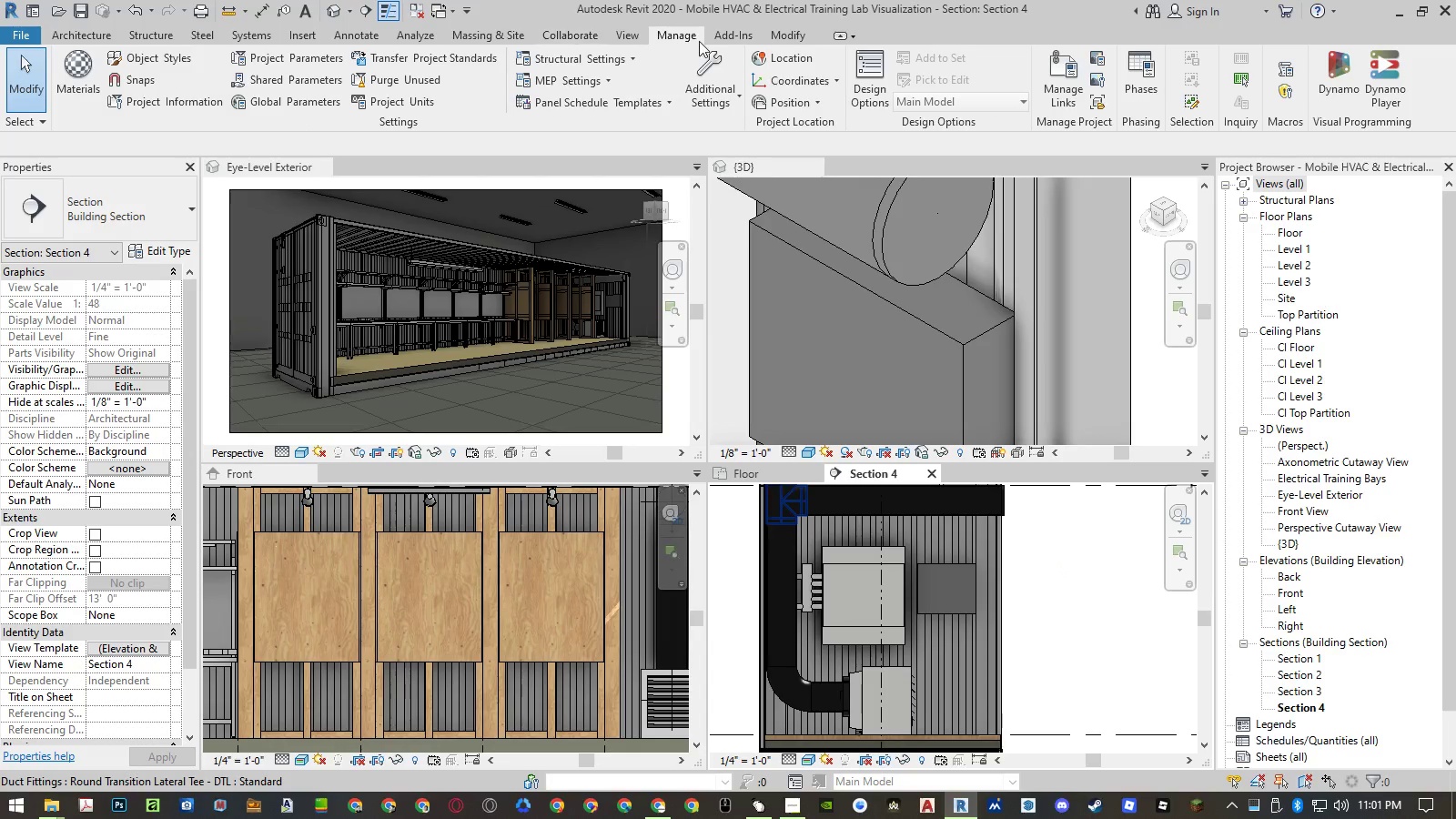 
left_click([312, 31])
 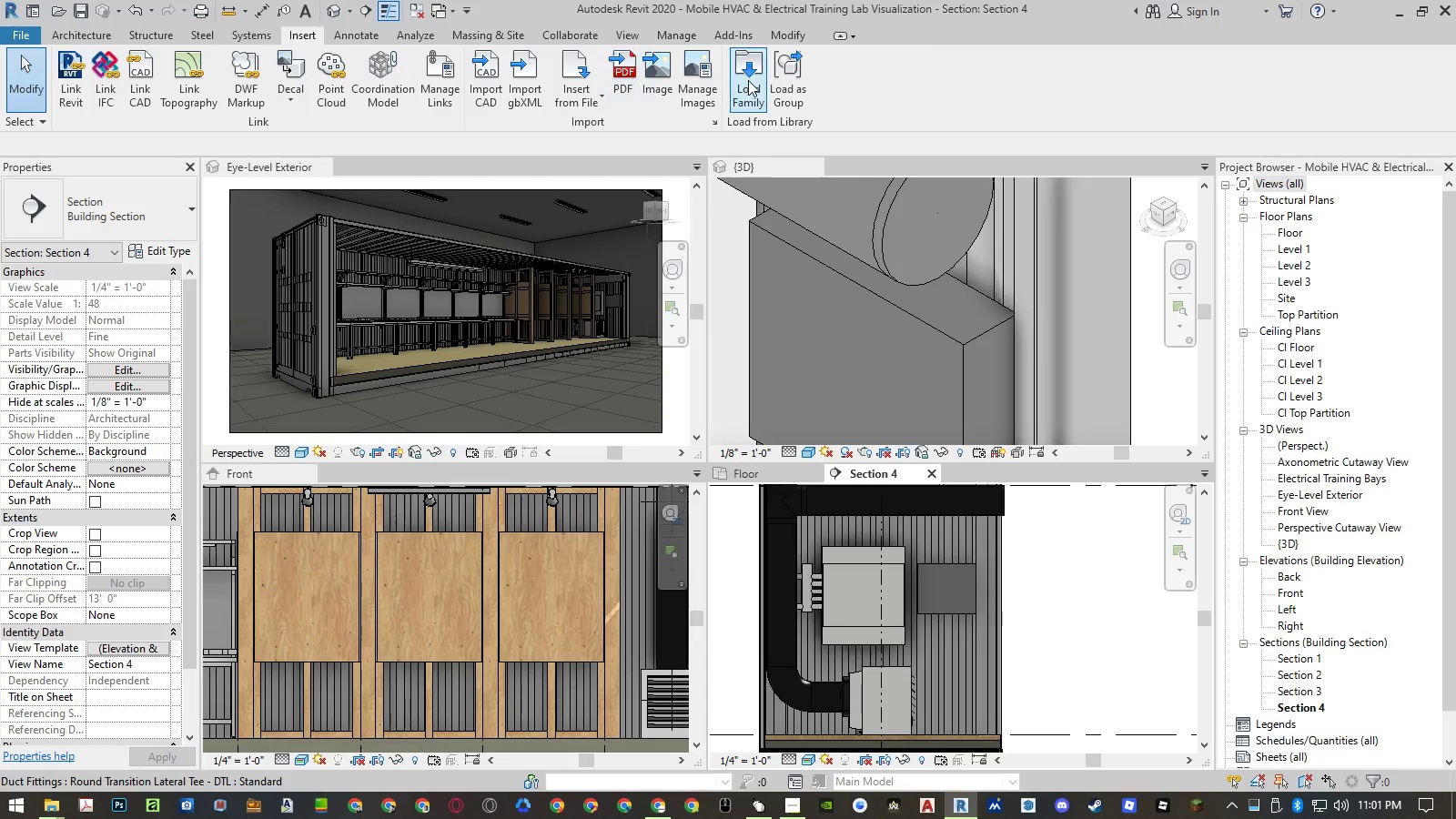 
left_click([753, 81])
 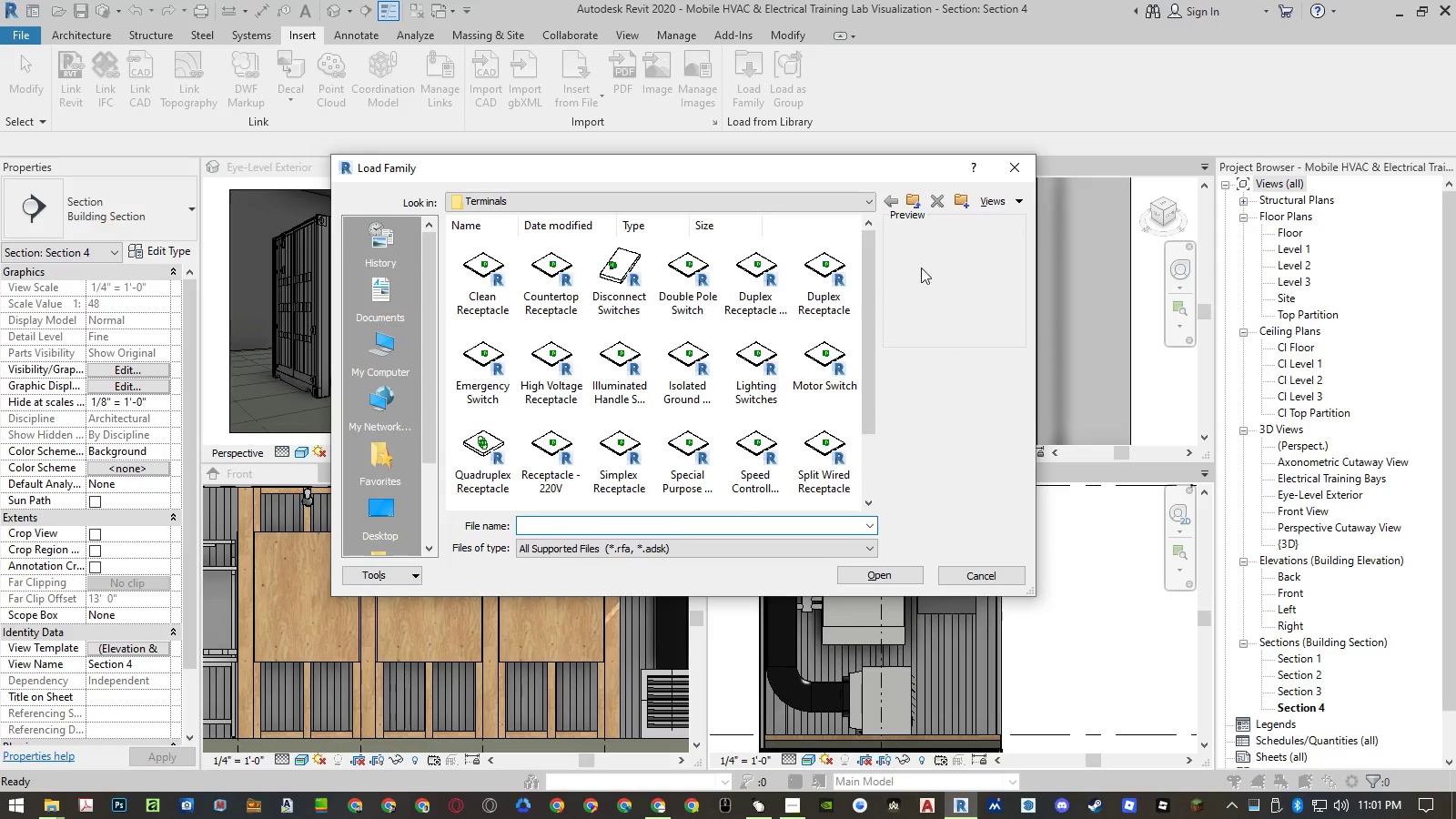 
double_click([912, 196])
 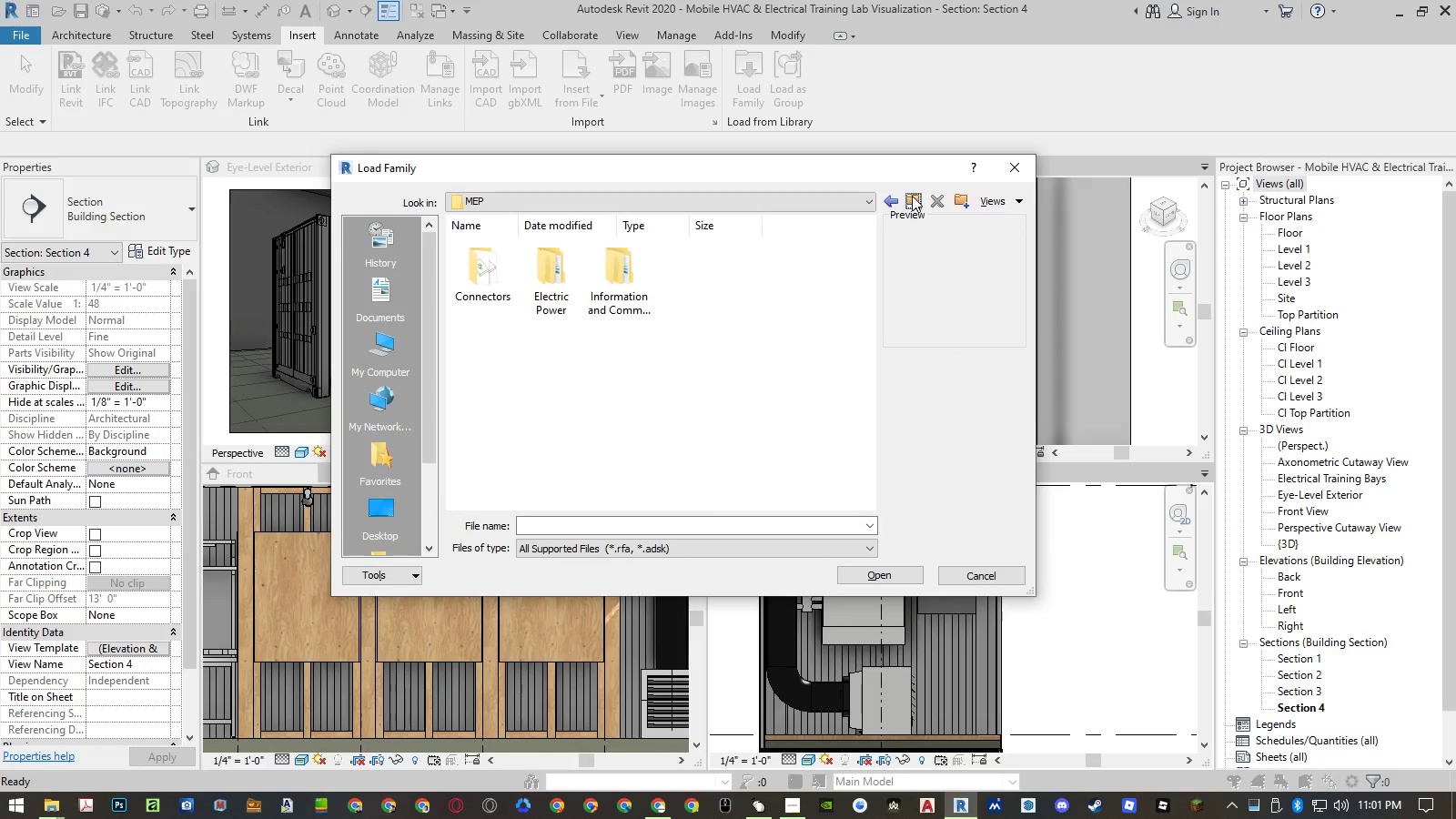 
left_click([912, 196])
 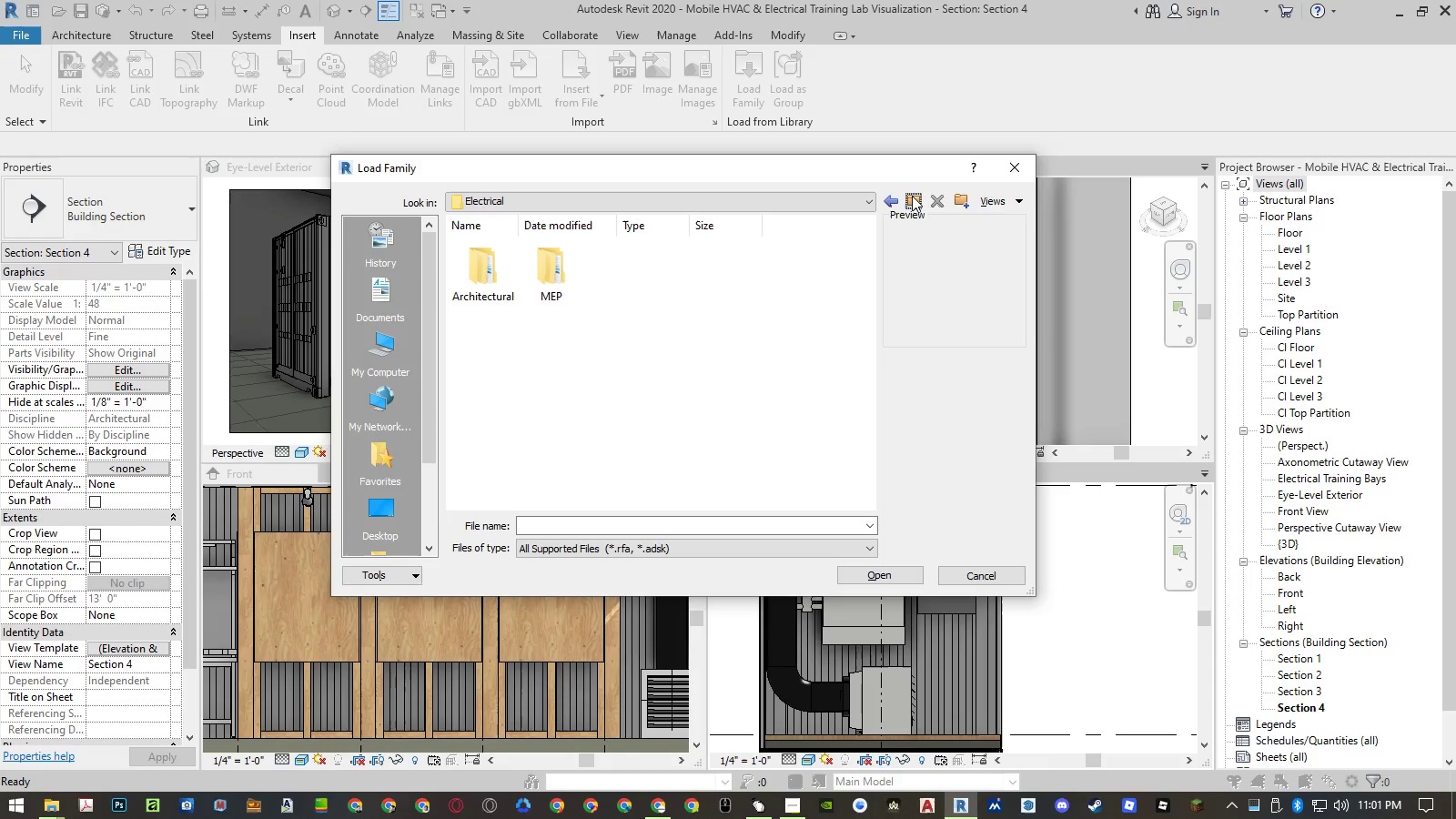 
left_click([912, 196])
 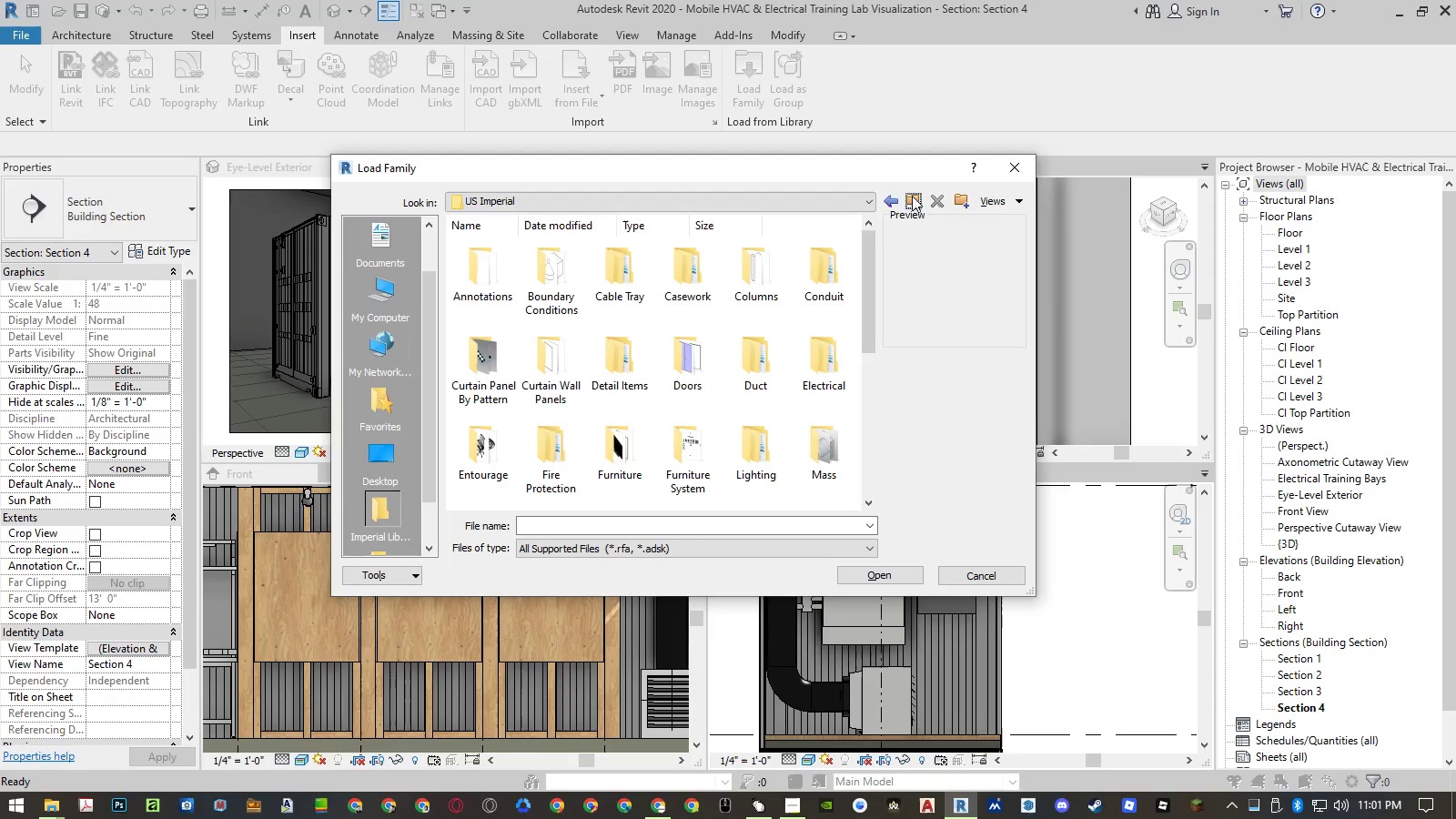 
left_click([912, 196])
 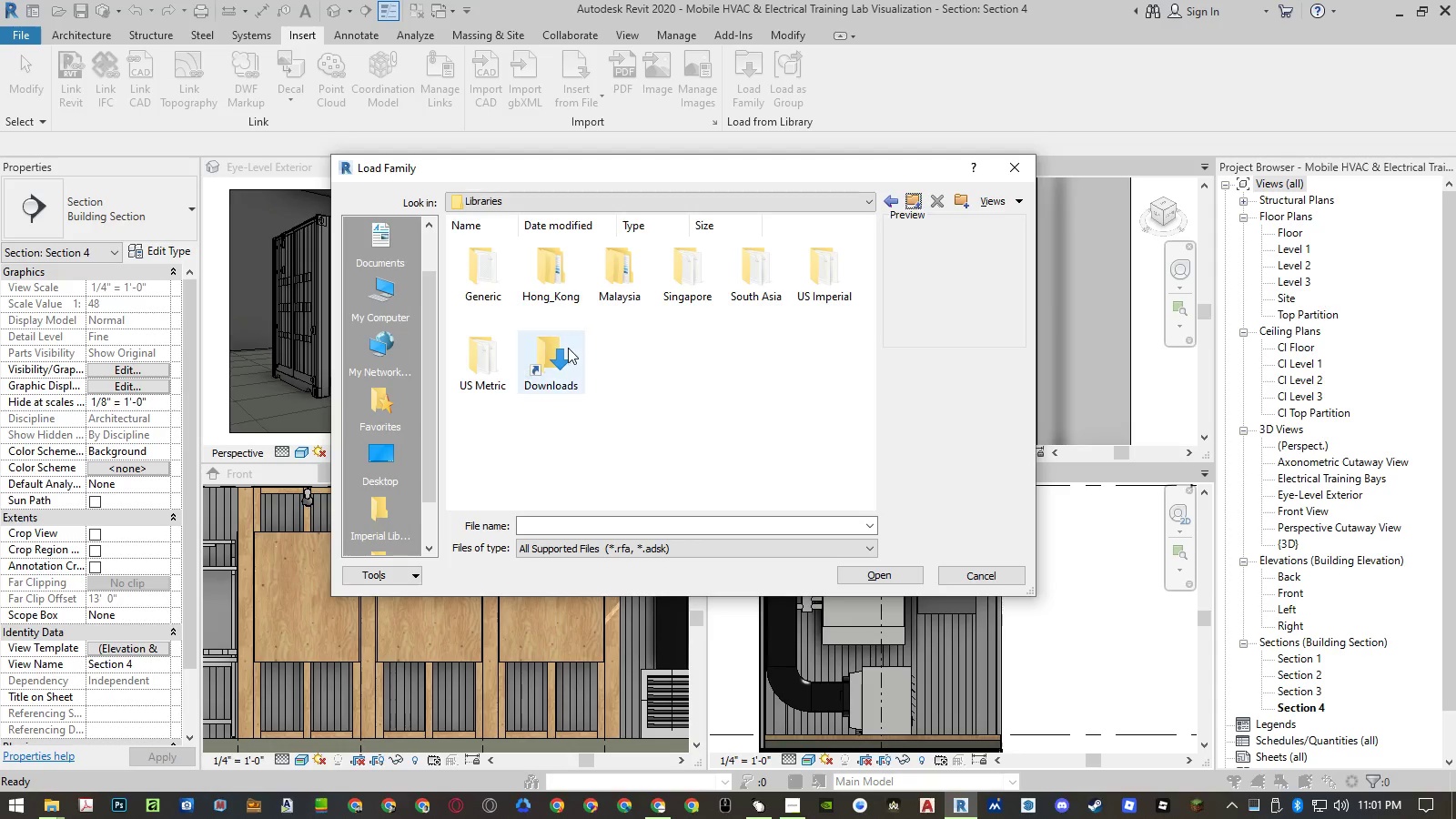 
double_click([569, 352])
 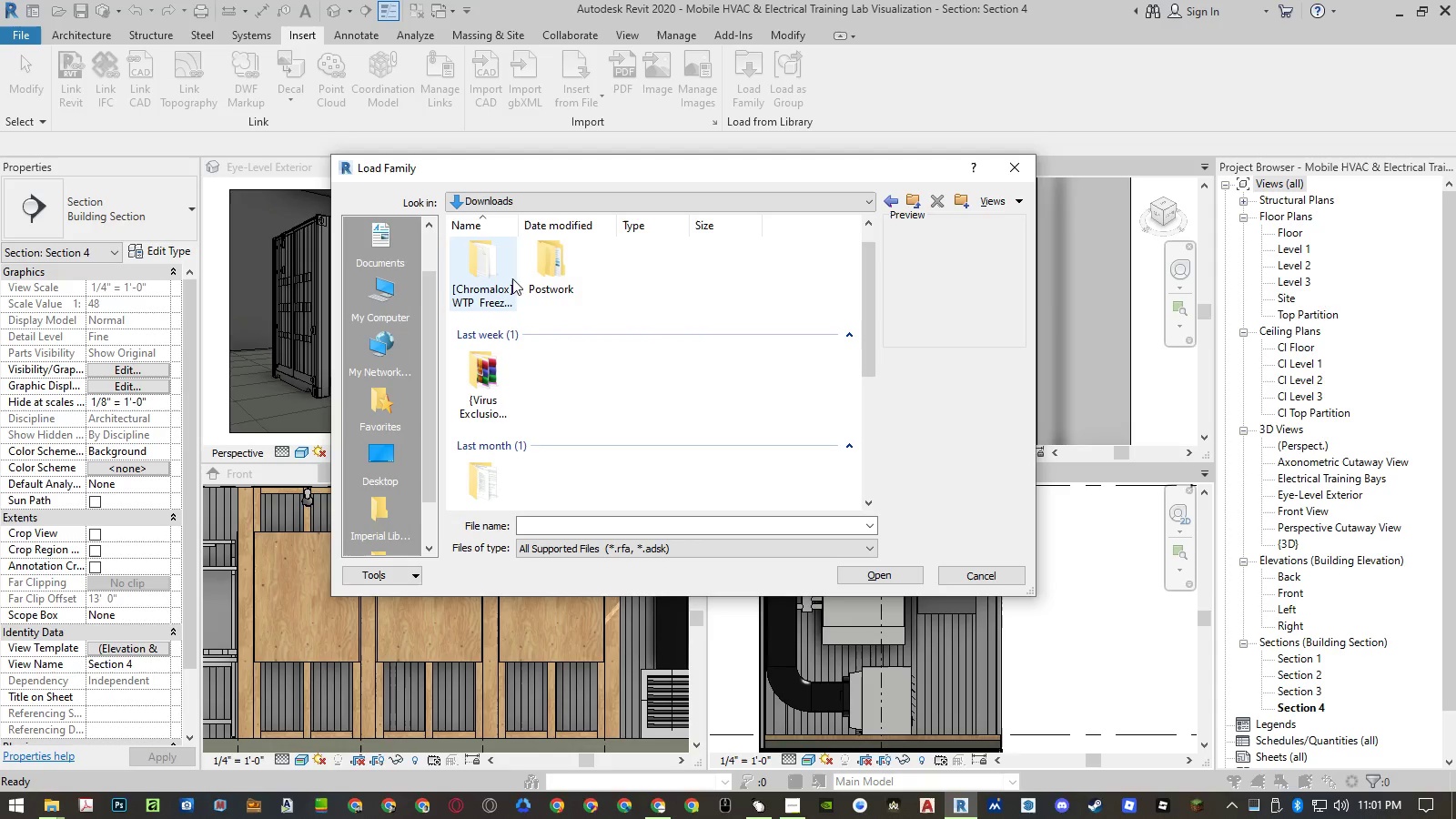 
double_click([495, 273])
 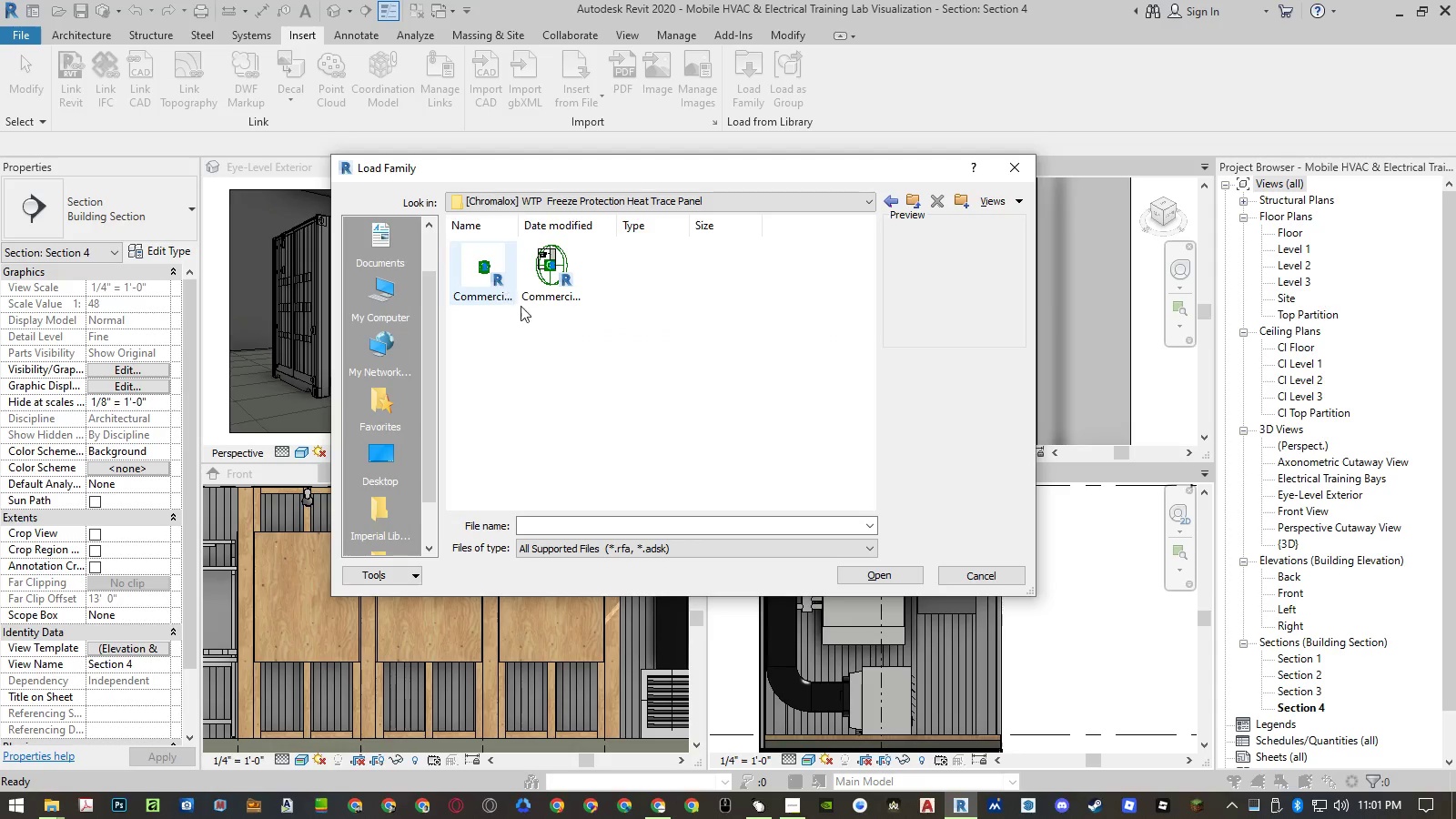 
left_click_drag(start_coordinate=[578, 336], to_coordinate=[480, 276])
 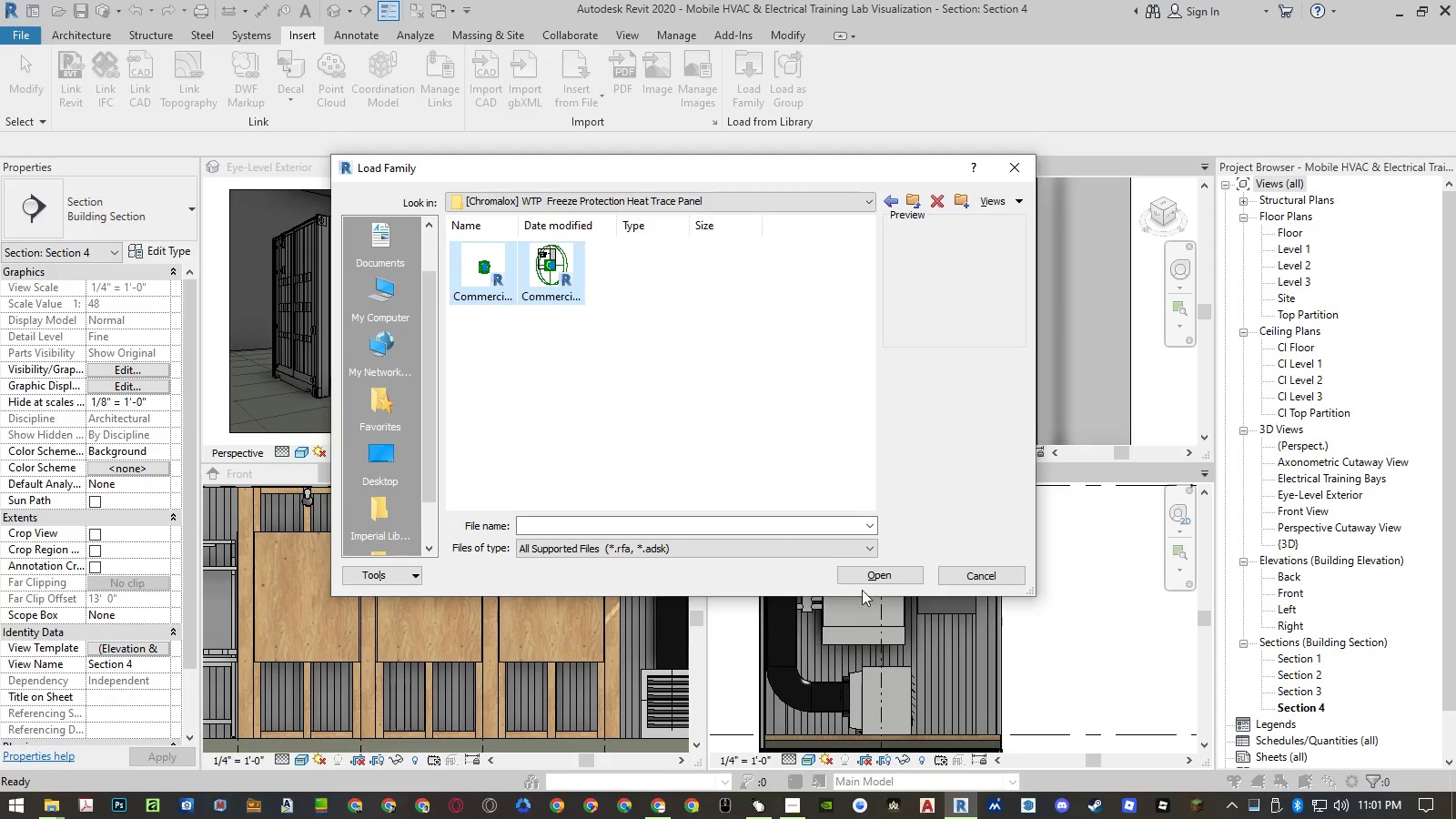 
left_click([868, 581])
 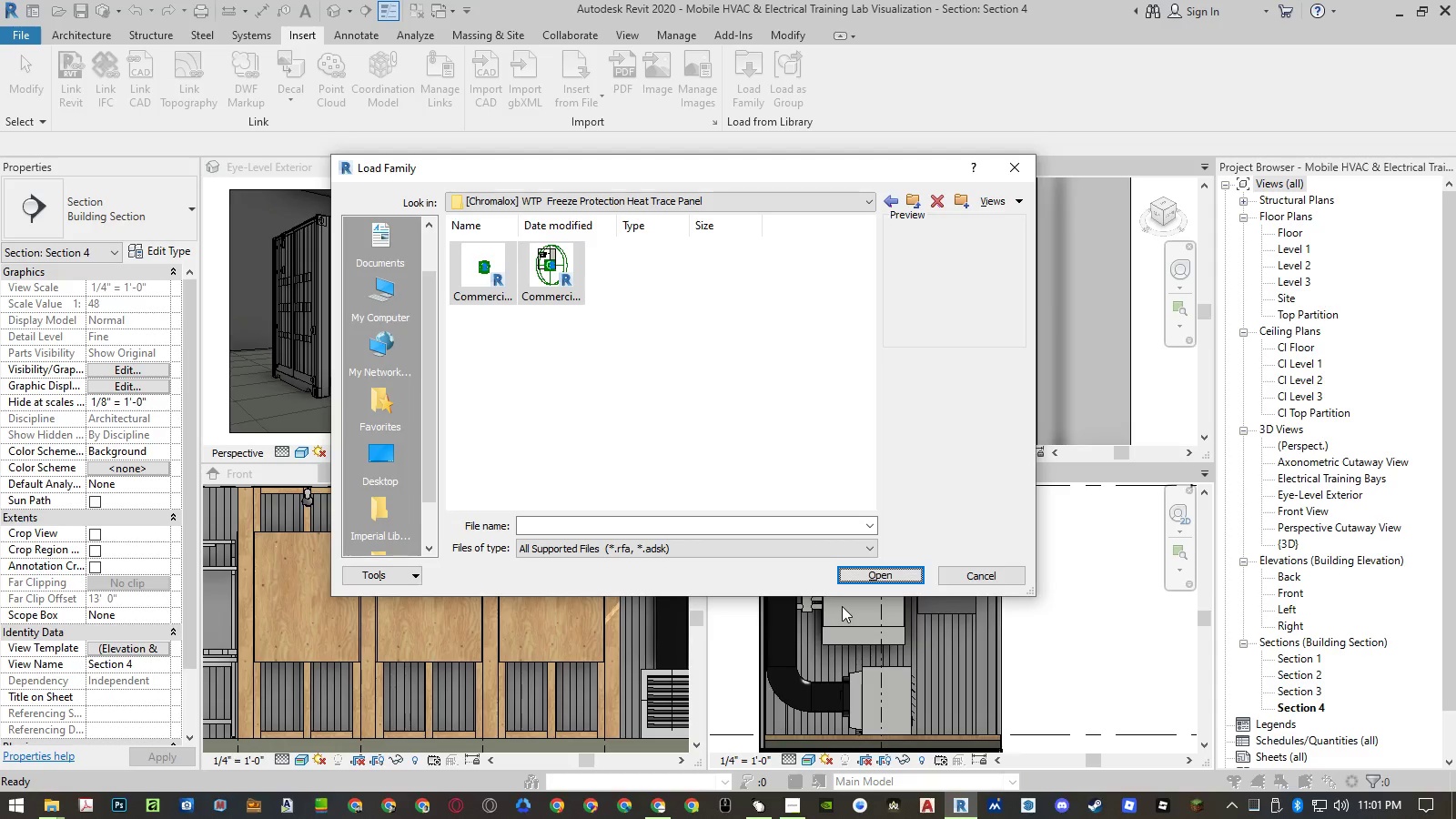 
wait(21.39)
 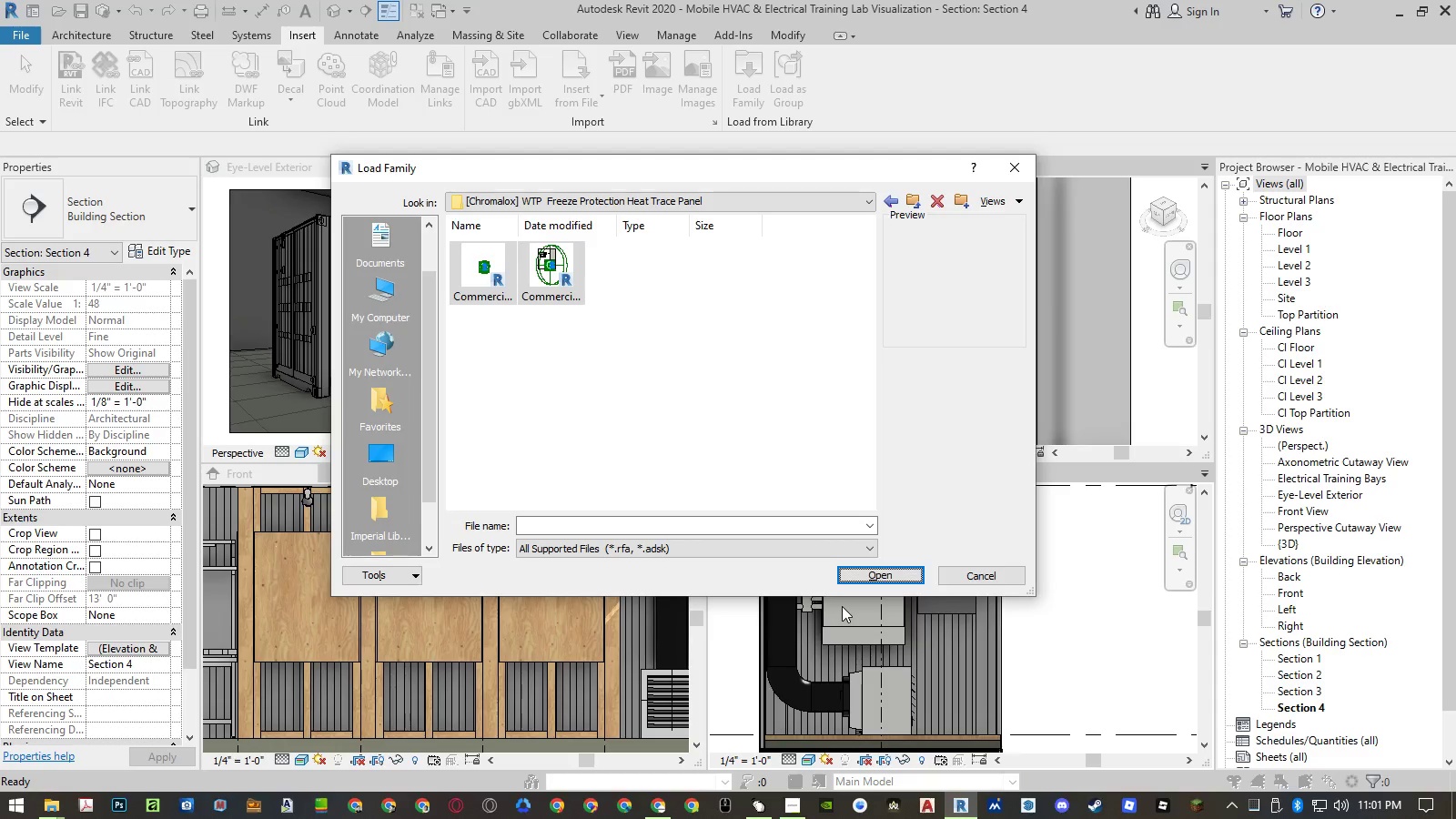 
left_click([569, 265])
 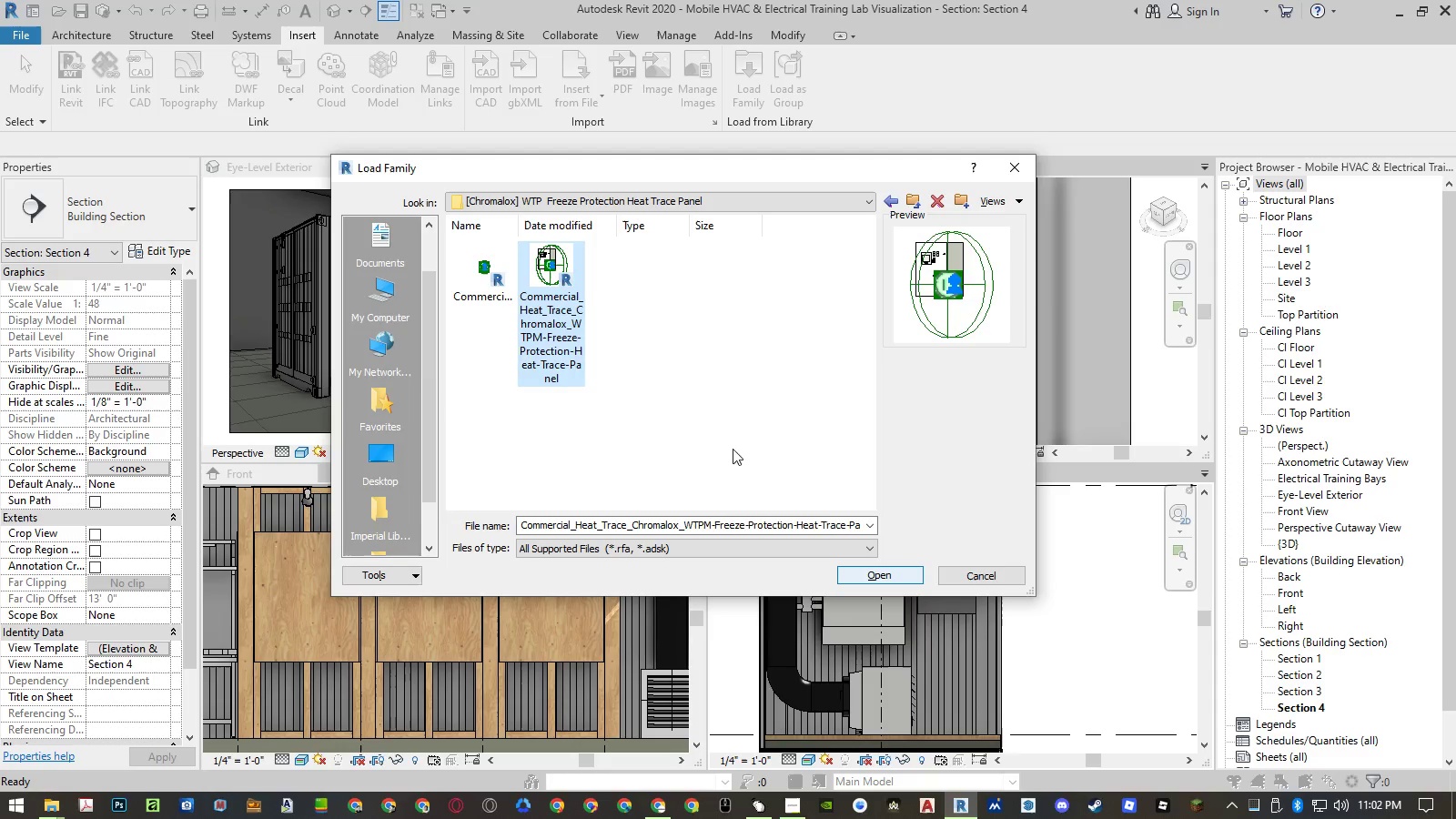 
left_click_drag(start_coordinate=[628, 265], to_coordinate=[493, 282])
 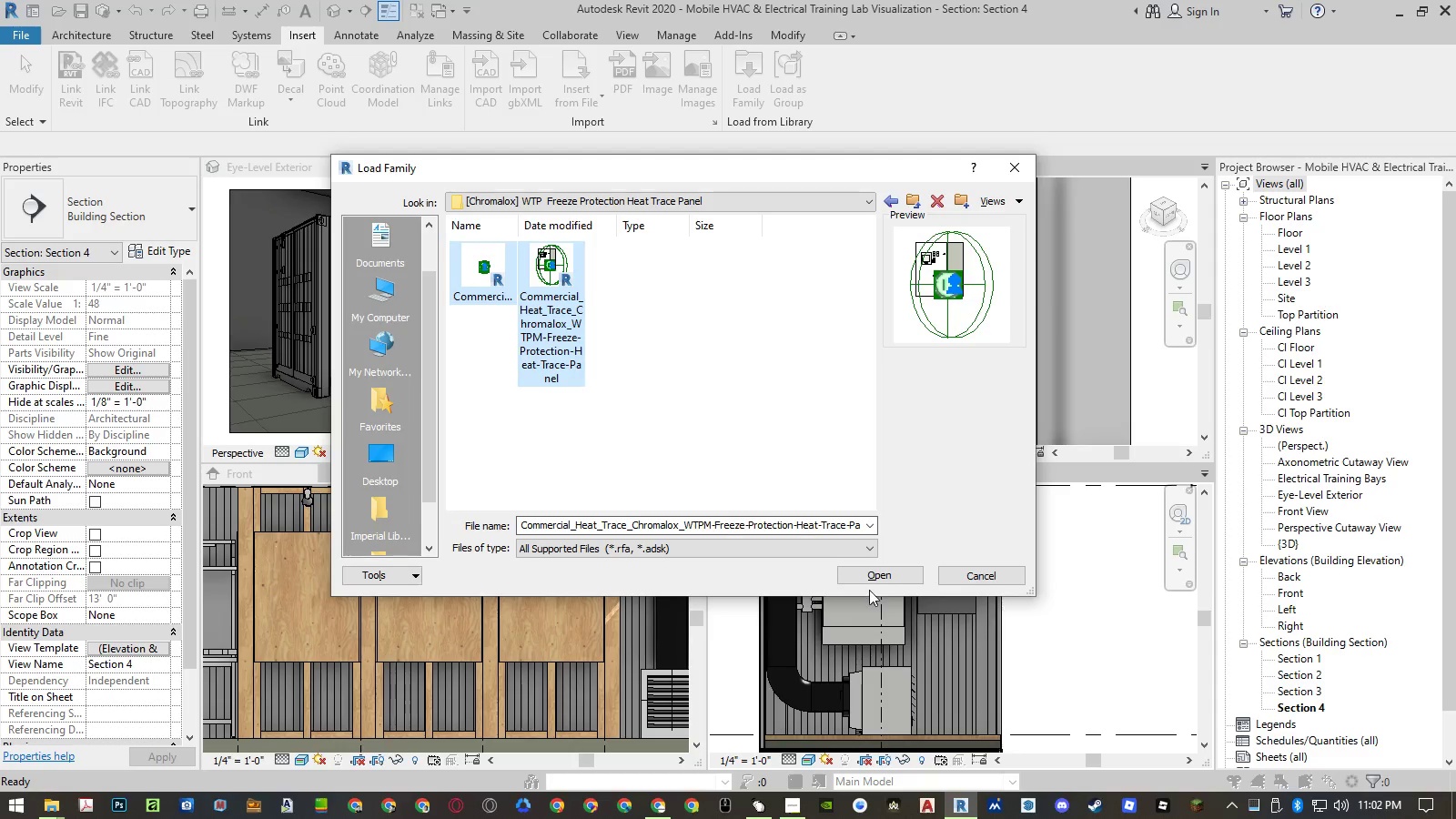 
left_click([869, 575])
 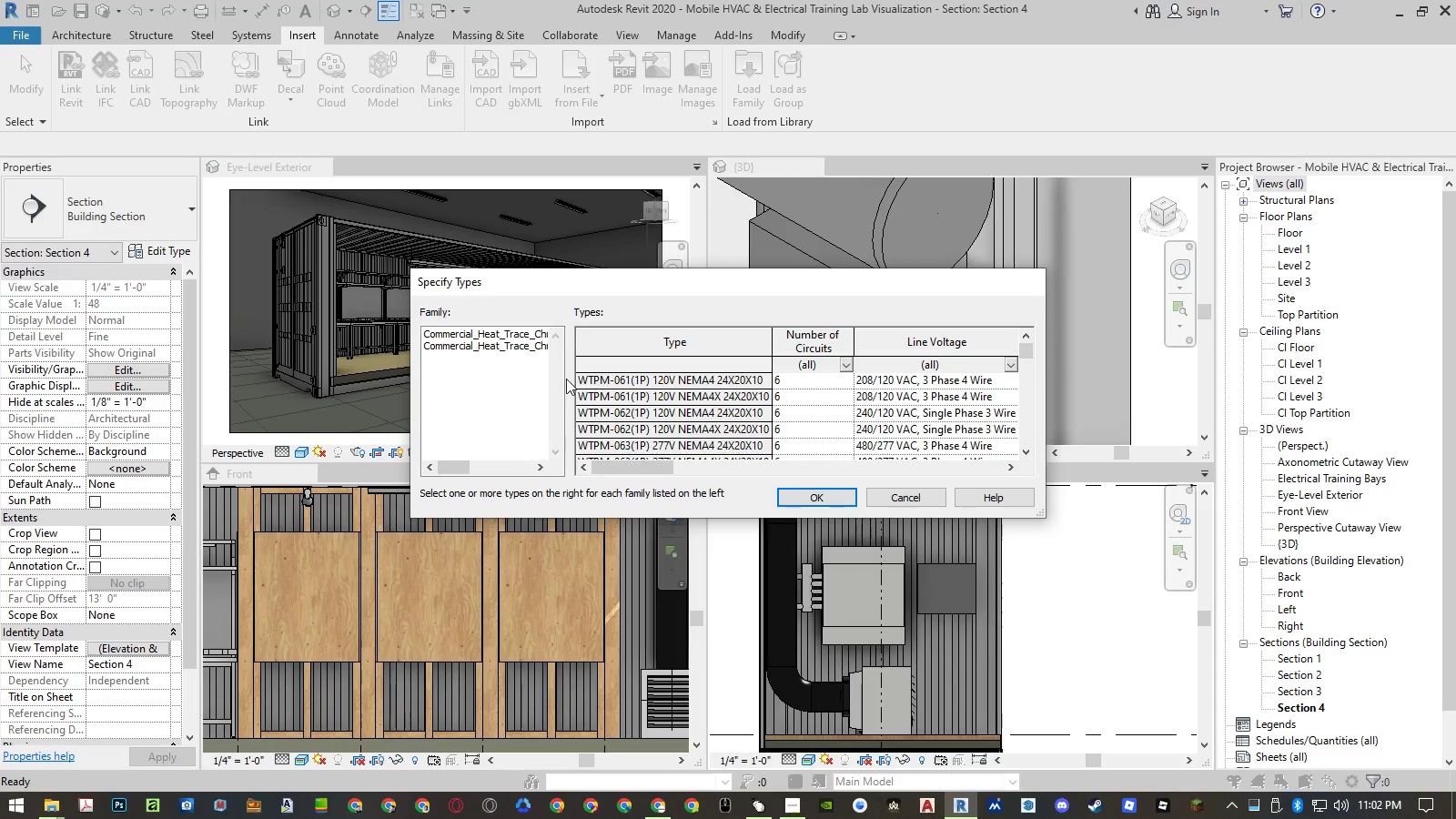 
left_click([580, 380])
 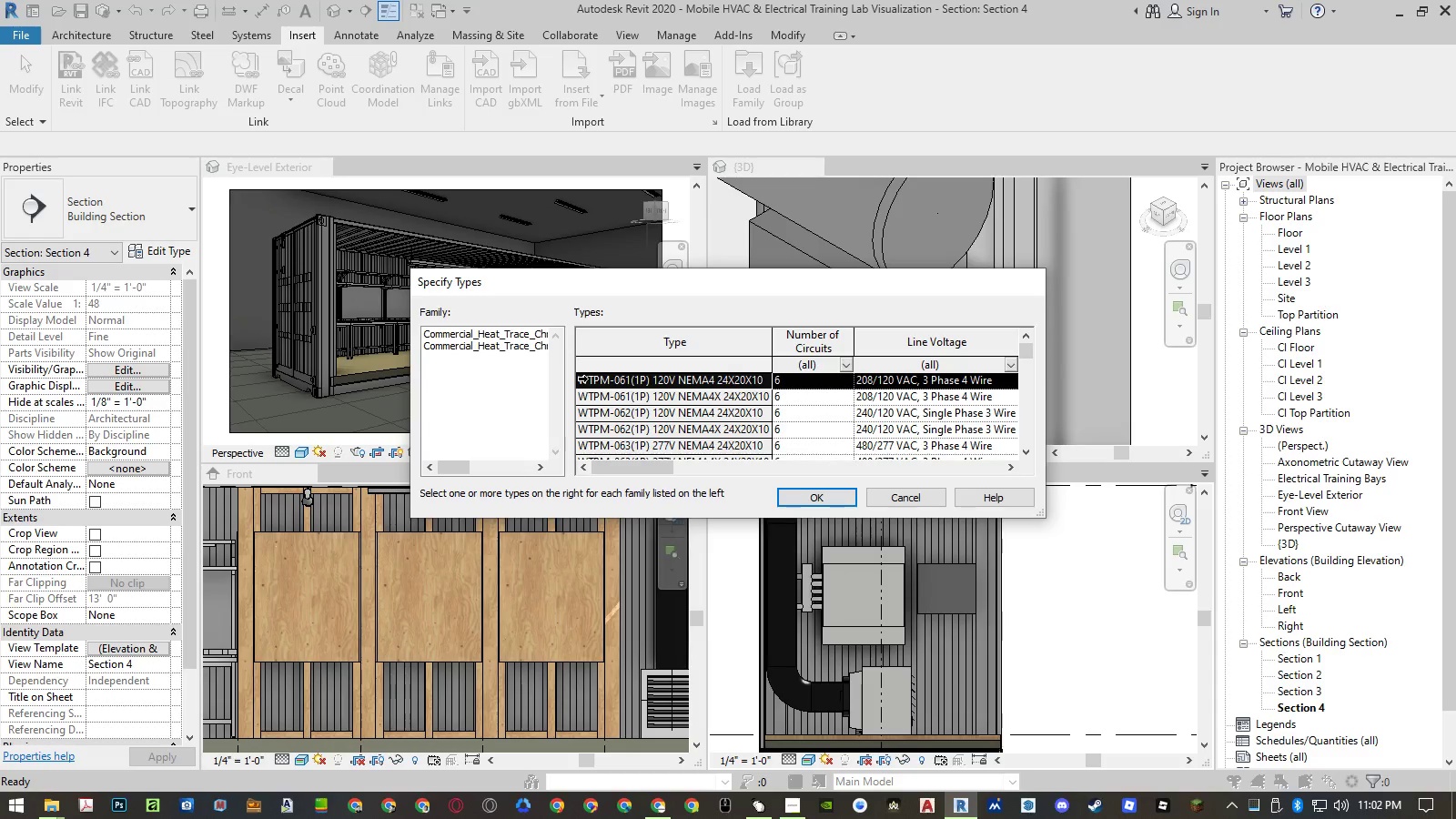 
key(Control+Shift+ArrowDown)
 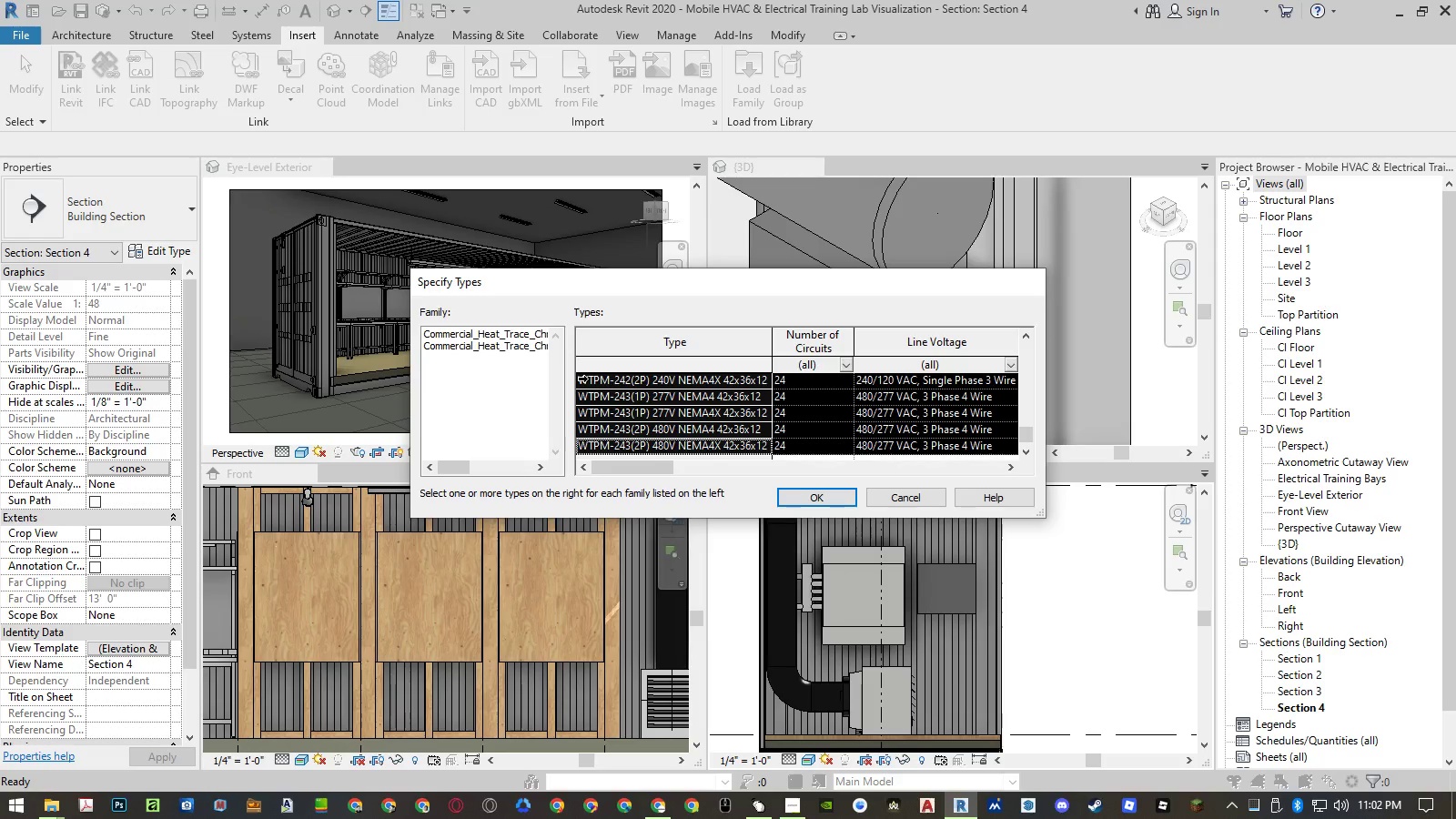 
key(Control+Shift+ArrowDown)
 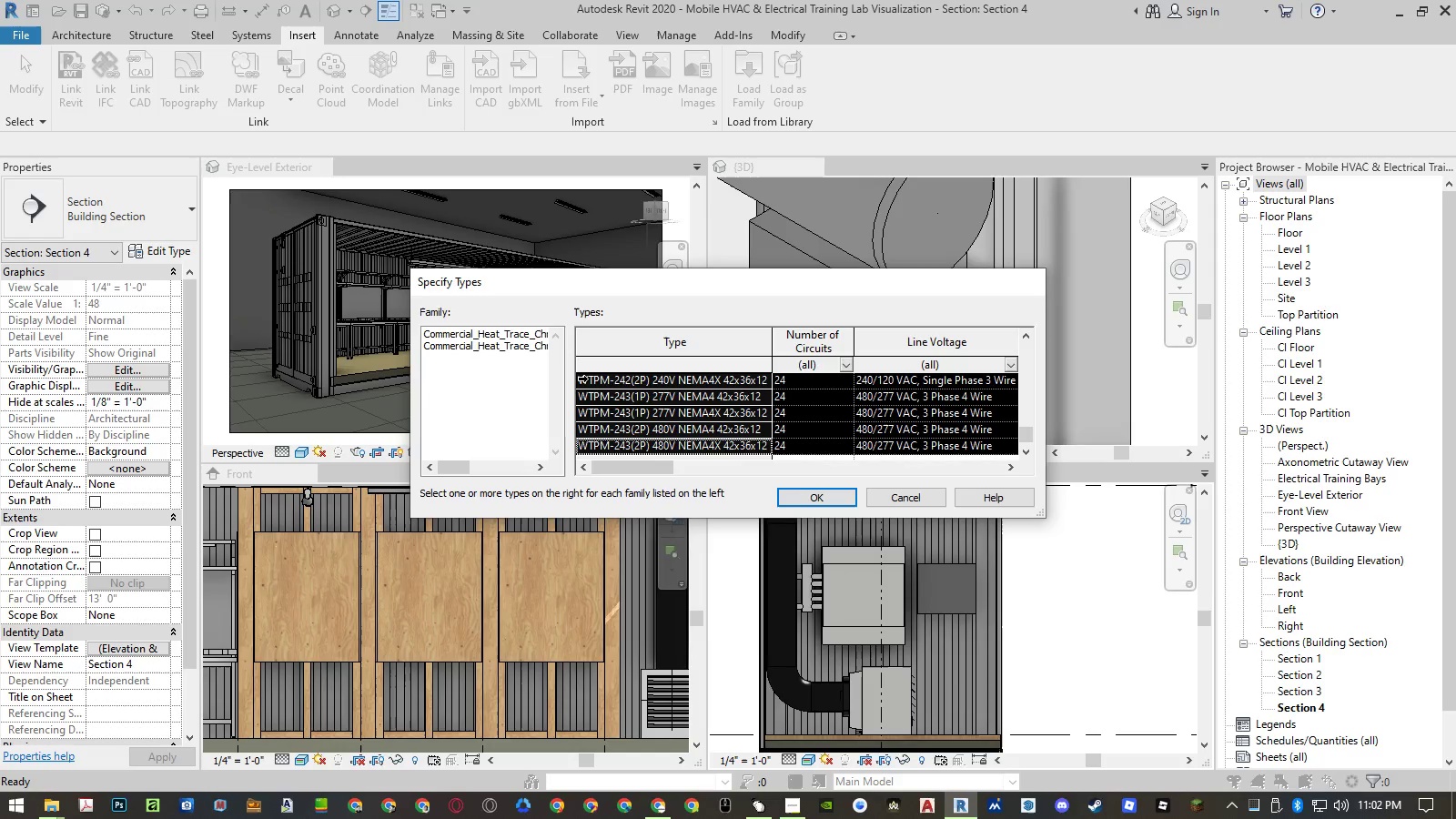 
key(Control+Shift+ArrowDown)
 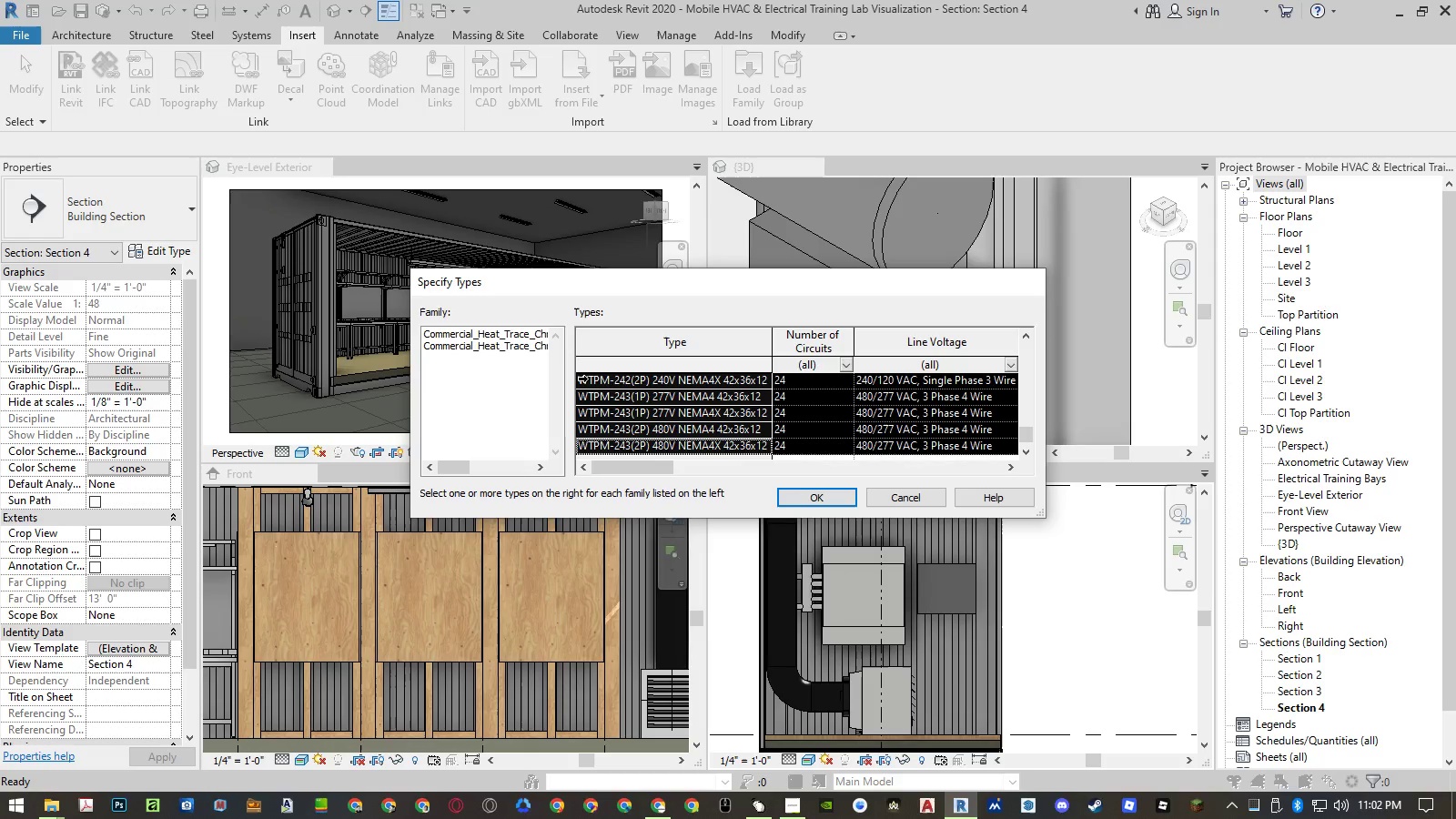 
key(Control+Shift+ArrowDown)
 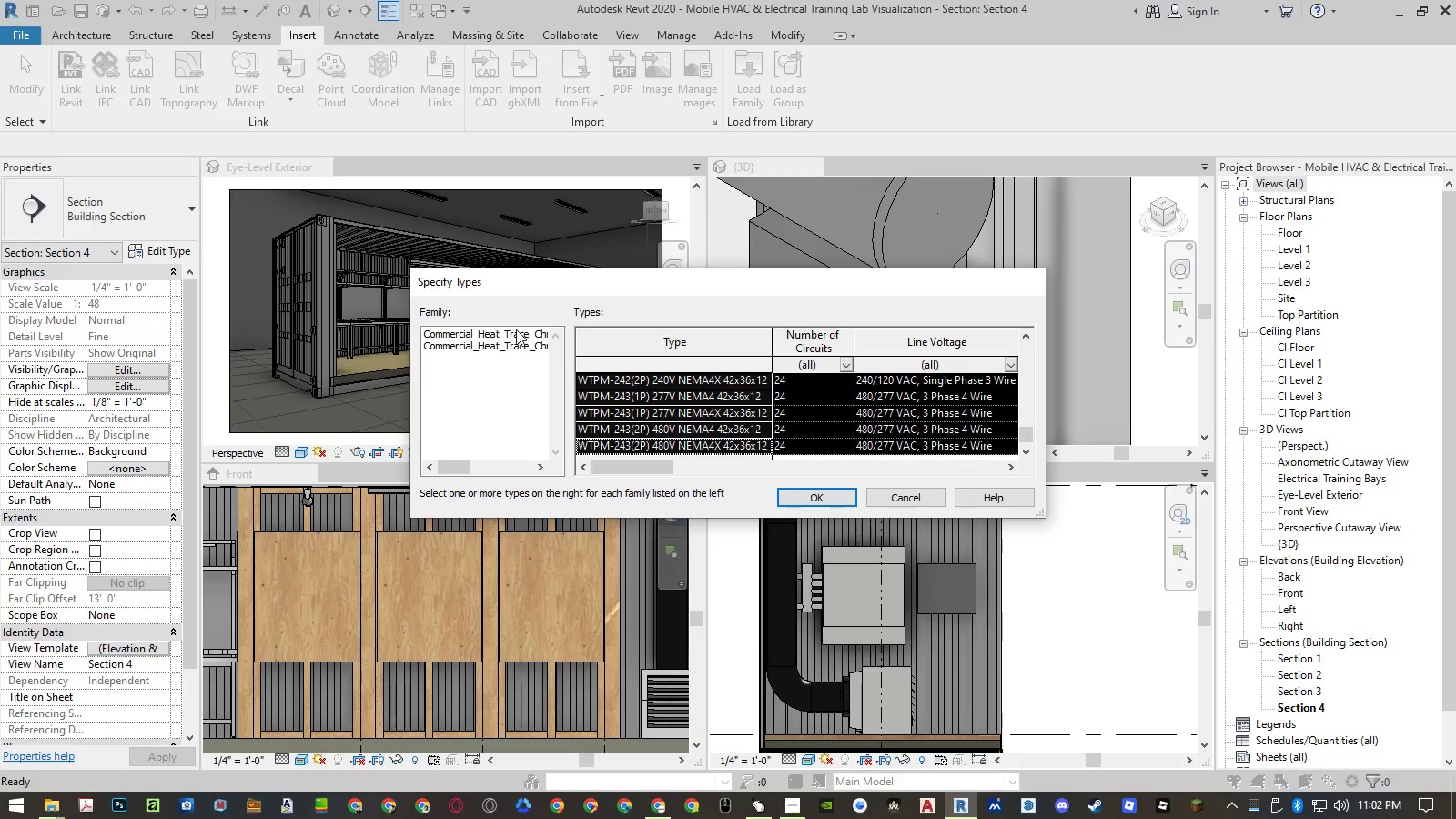 
left_click([516, 336])
 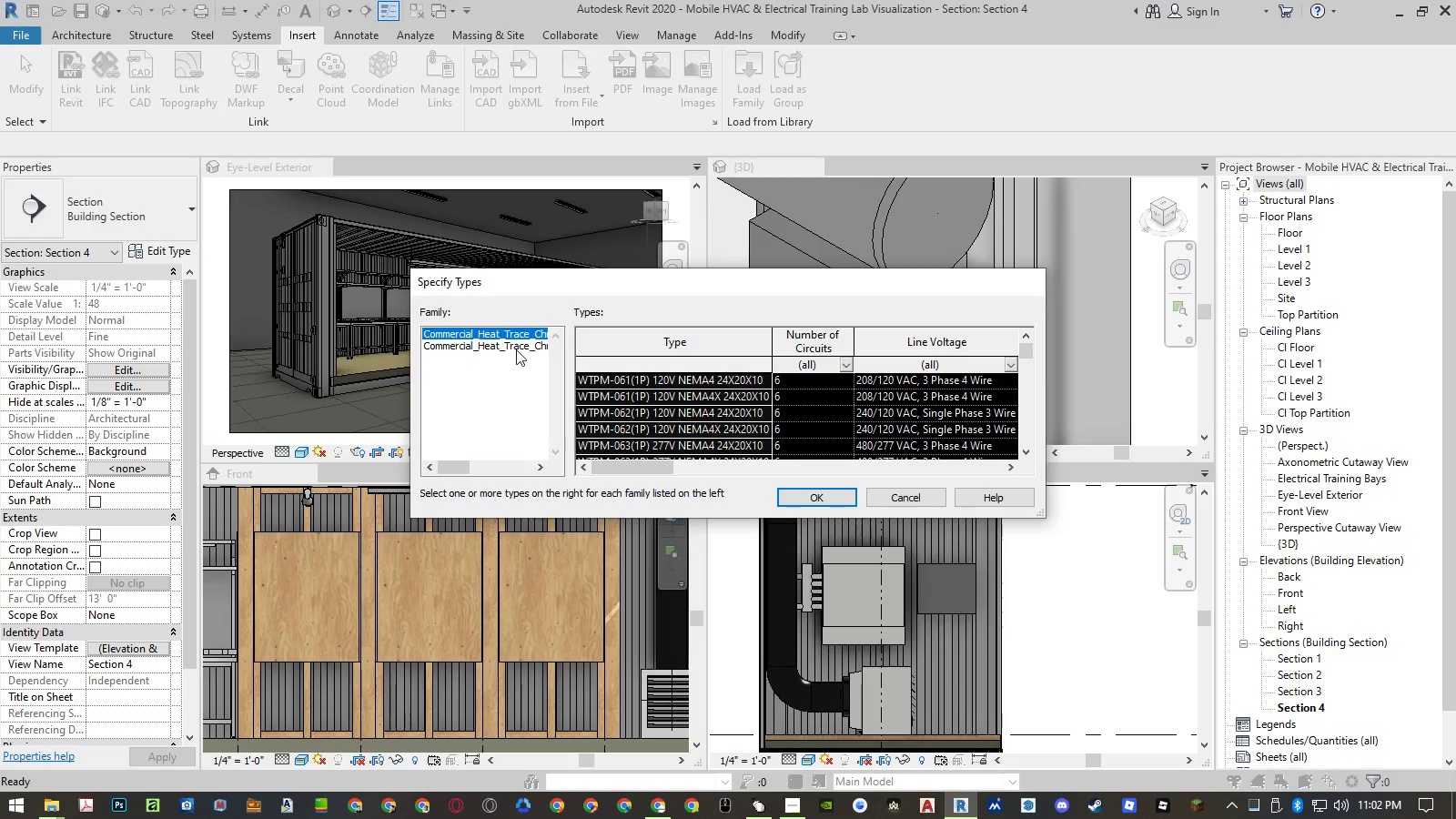 
left_click([516, 349])
 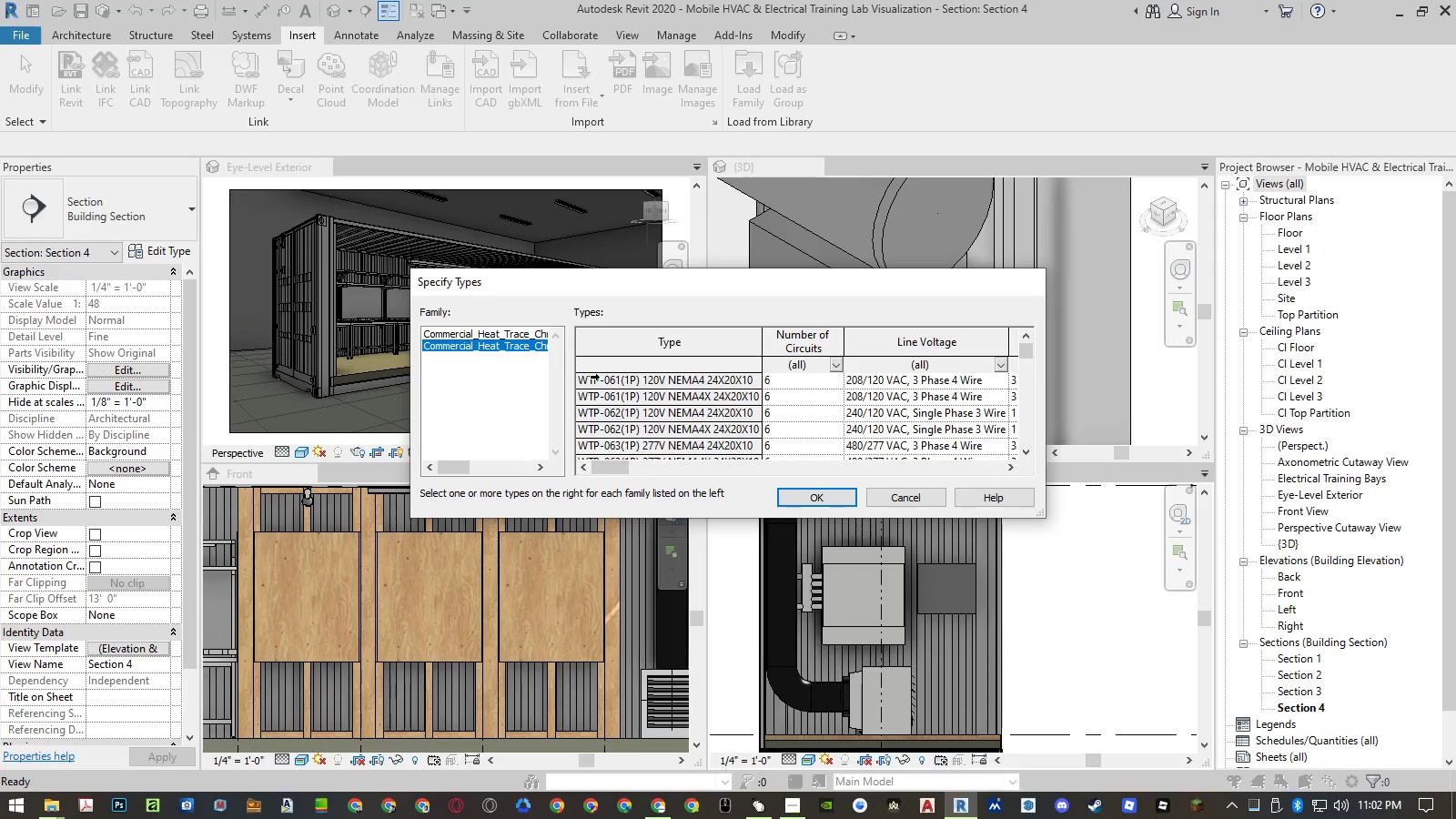 
left_click([573, 379])
 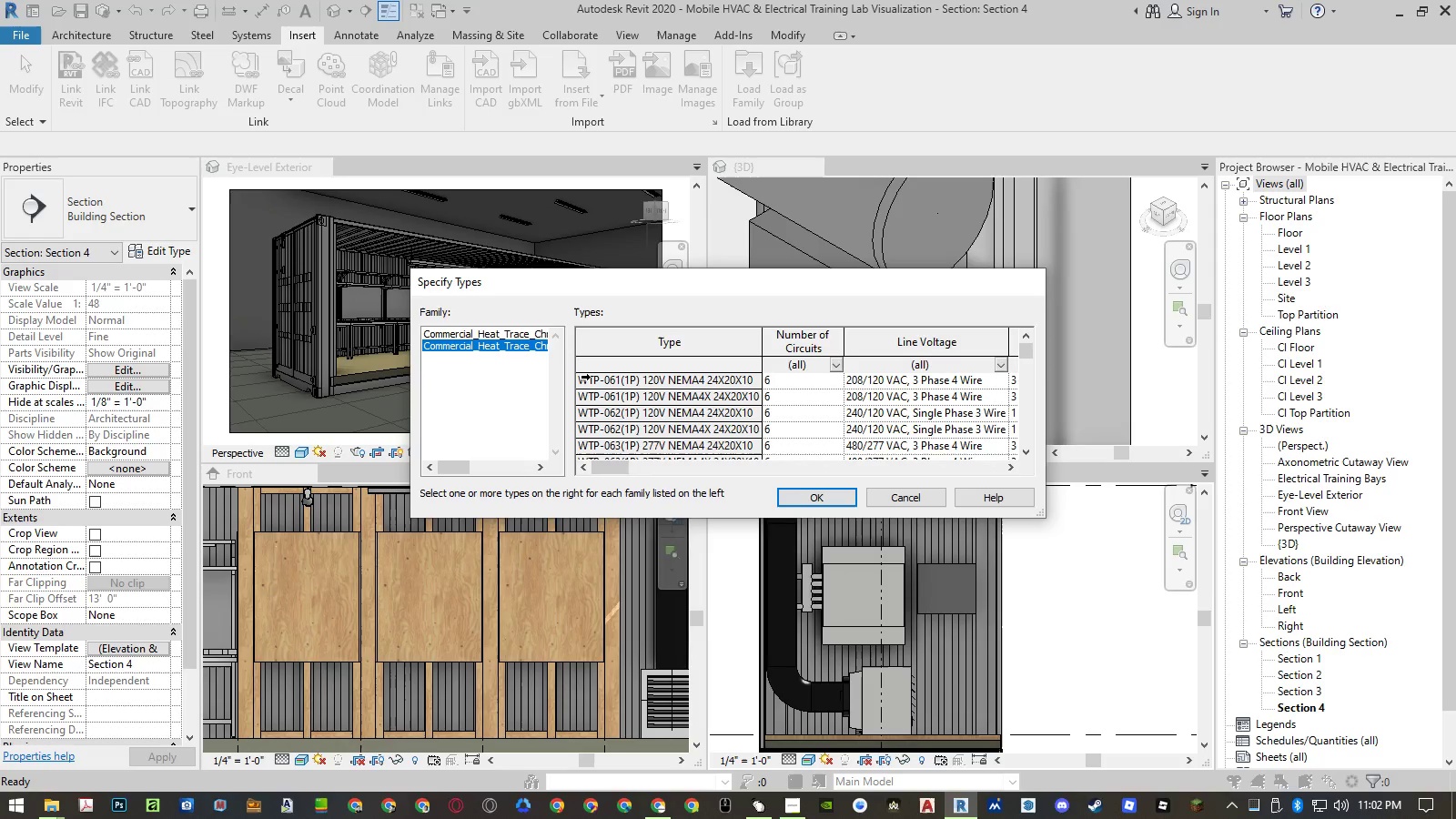 
double_click([582, 379])
 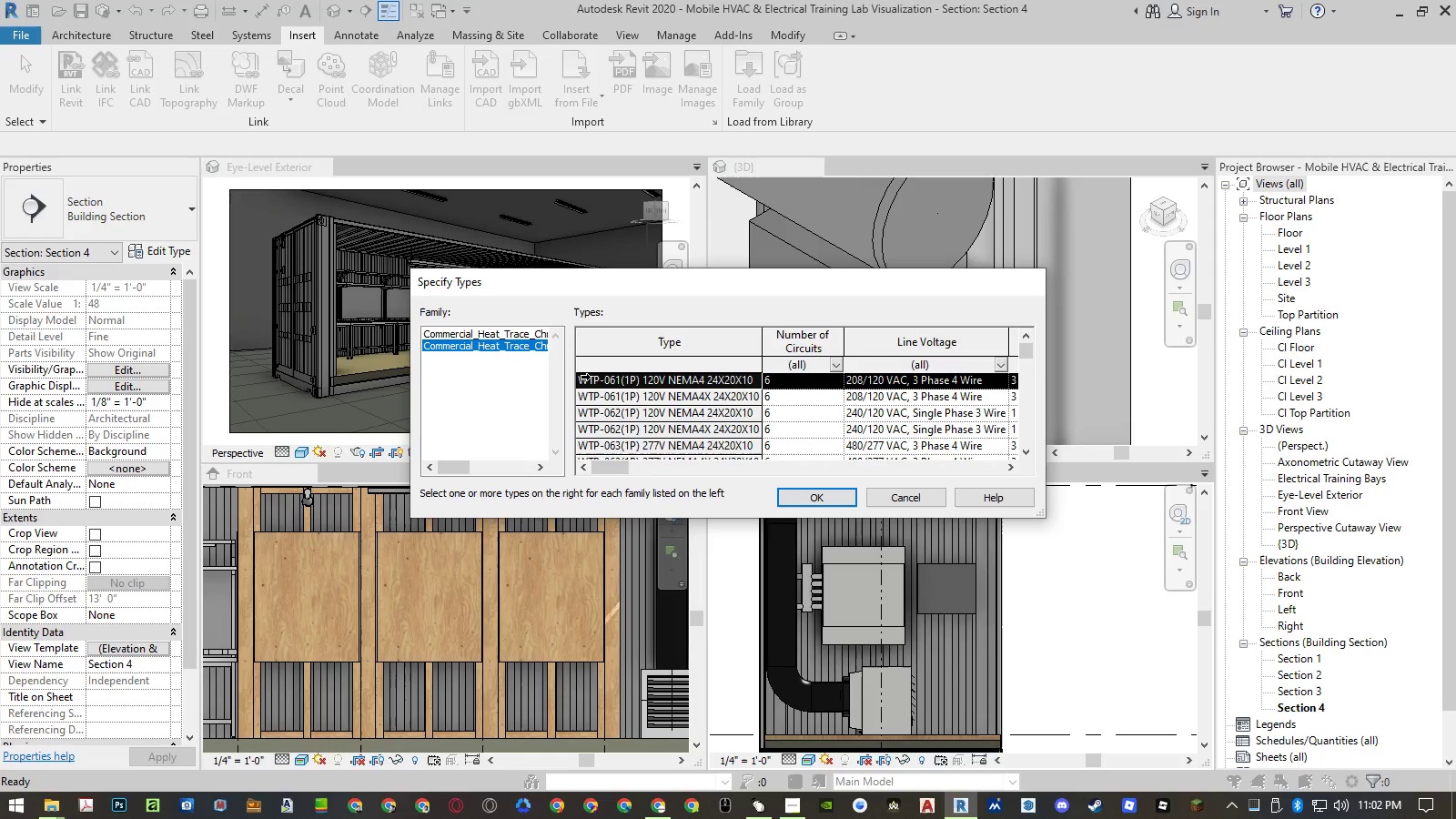 
key(Control+Shift+ArrowDown)
 